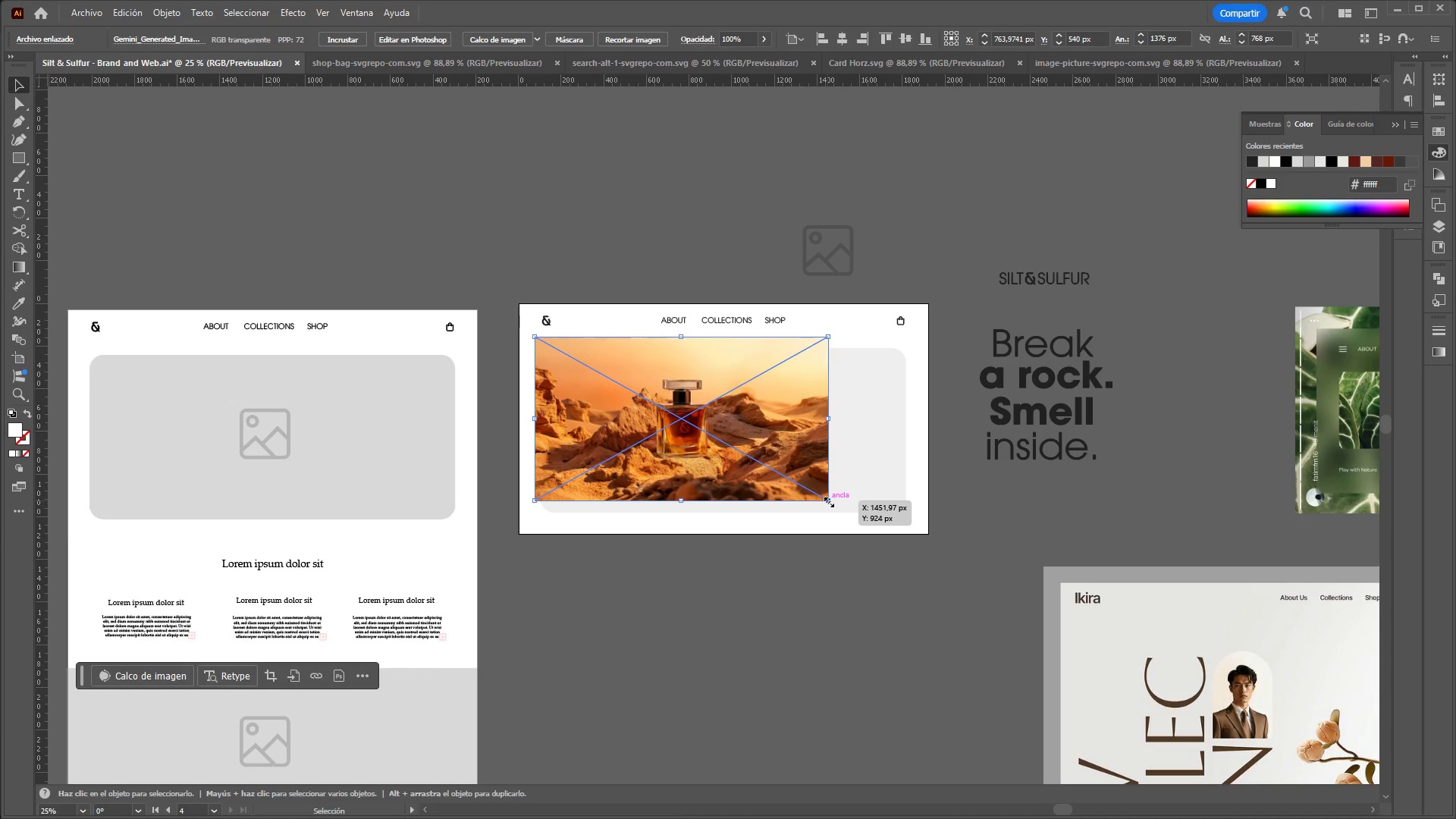 
scroll: coordinate [566, 250], scroll_direction: up, amount: 1.0
 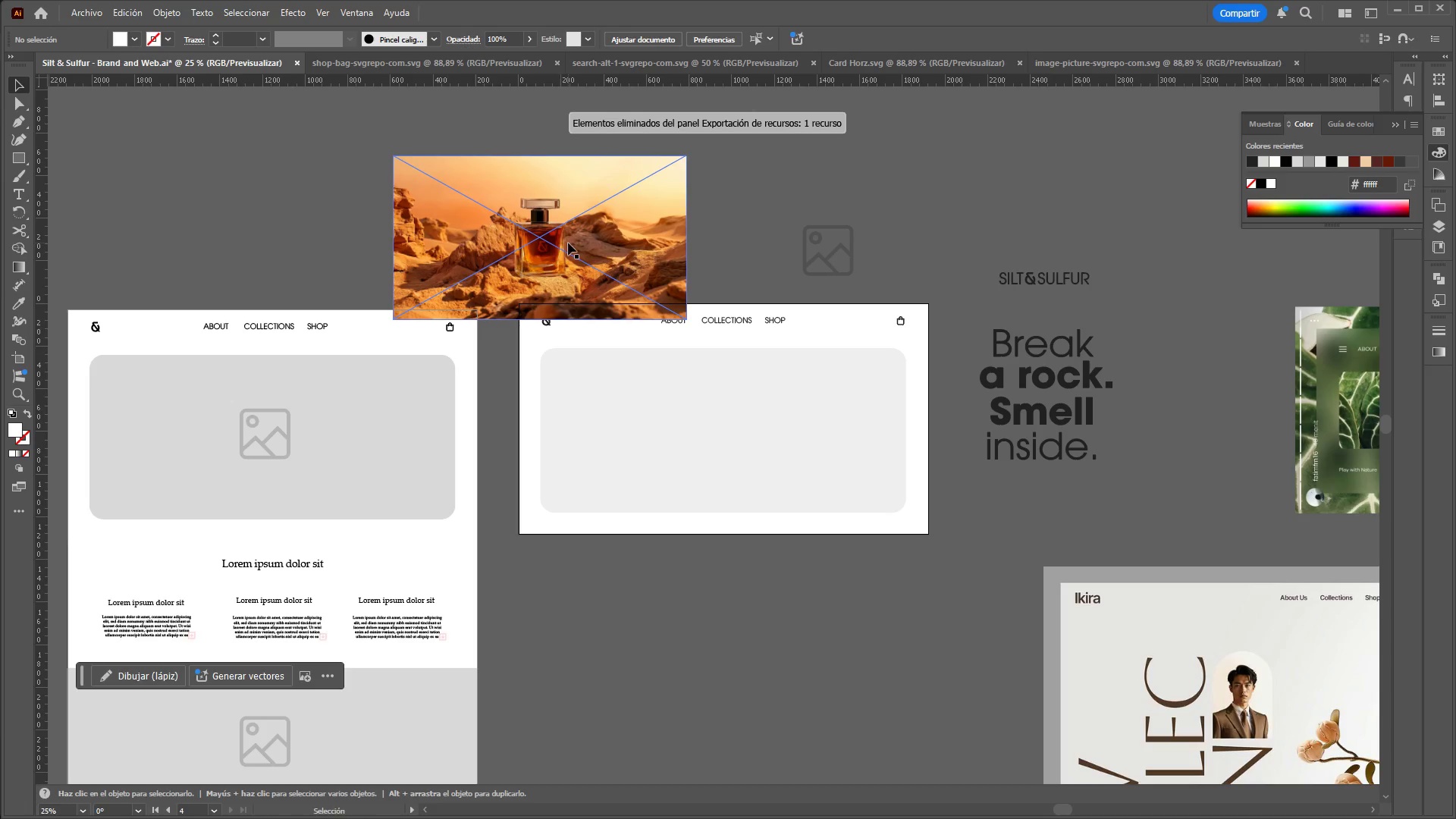 
hold_key(key=ShiftLeft, duration=1.53)
left_click_drag(start_coordinate=[827, 500], to_coordinate=[909, 601])
 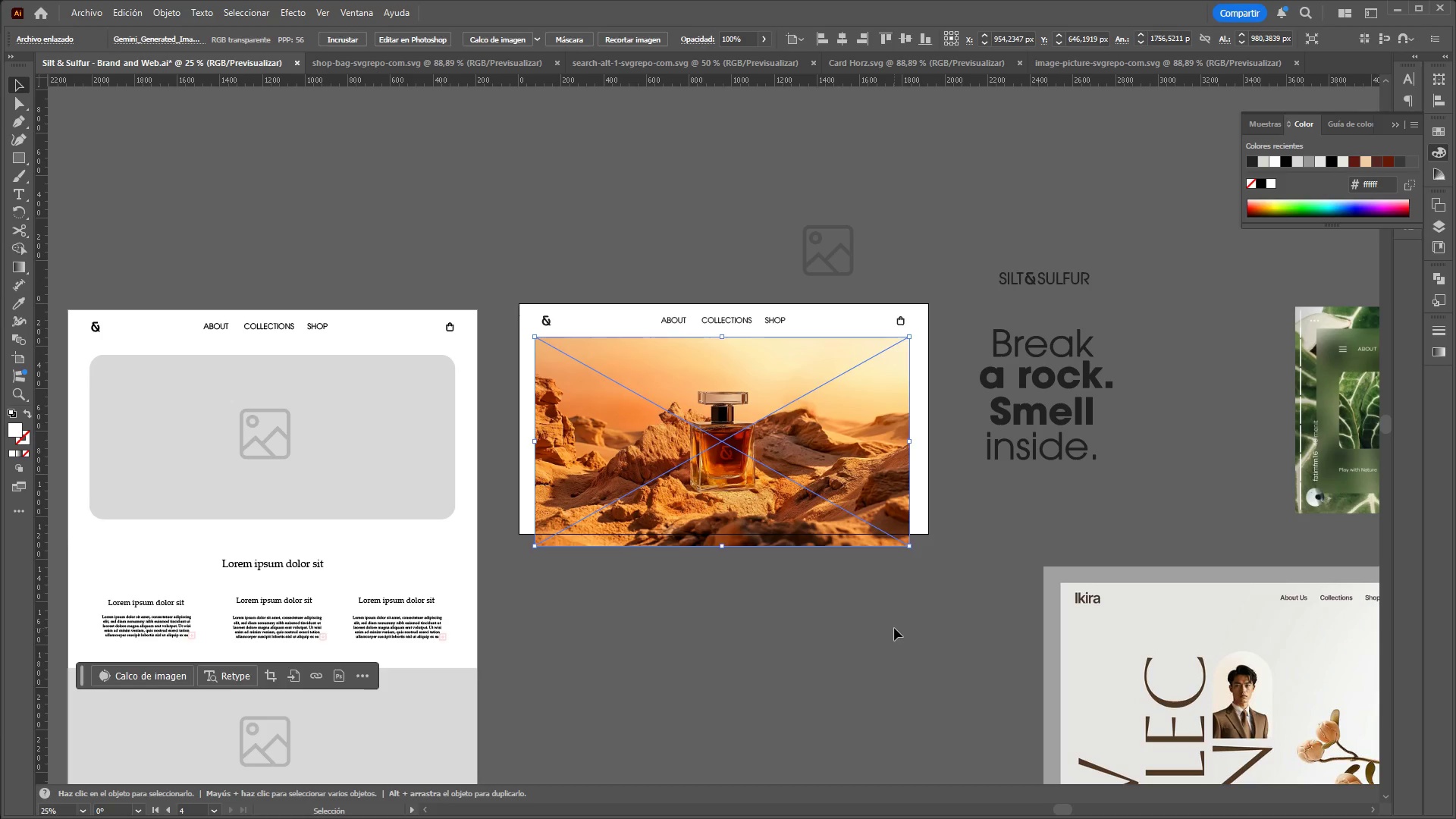 
hold_key(key=ShiftLeft, duration=0.7)
 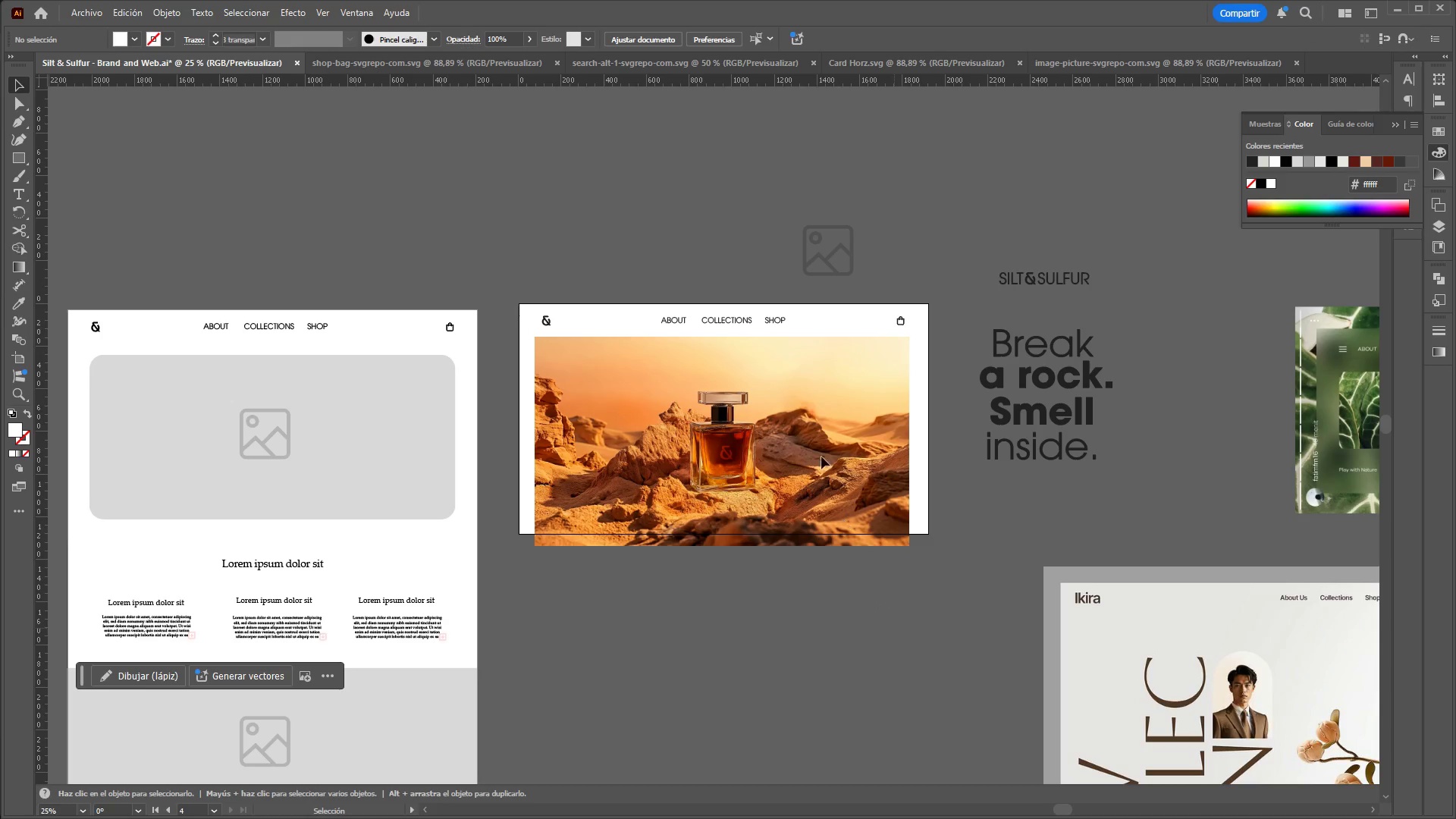 
left_click_drag(start_coordinate=[807, 411], to_coordinate=[816, 642])
 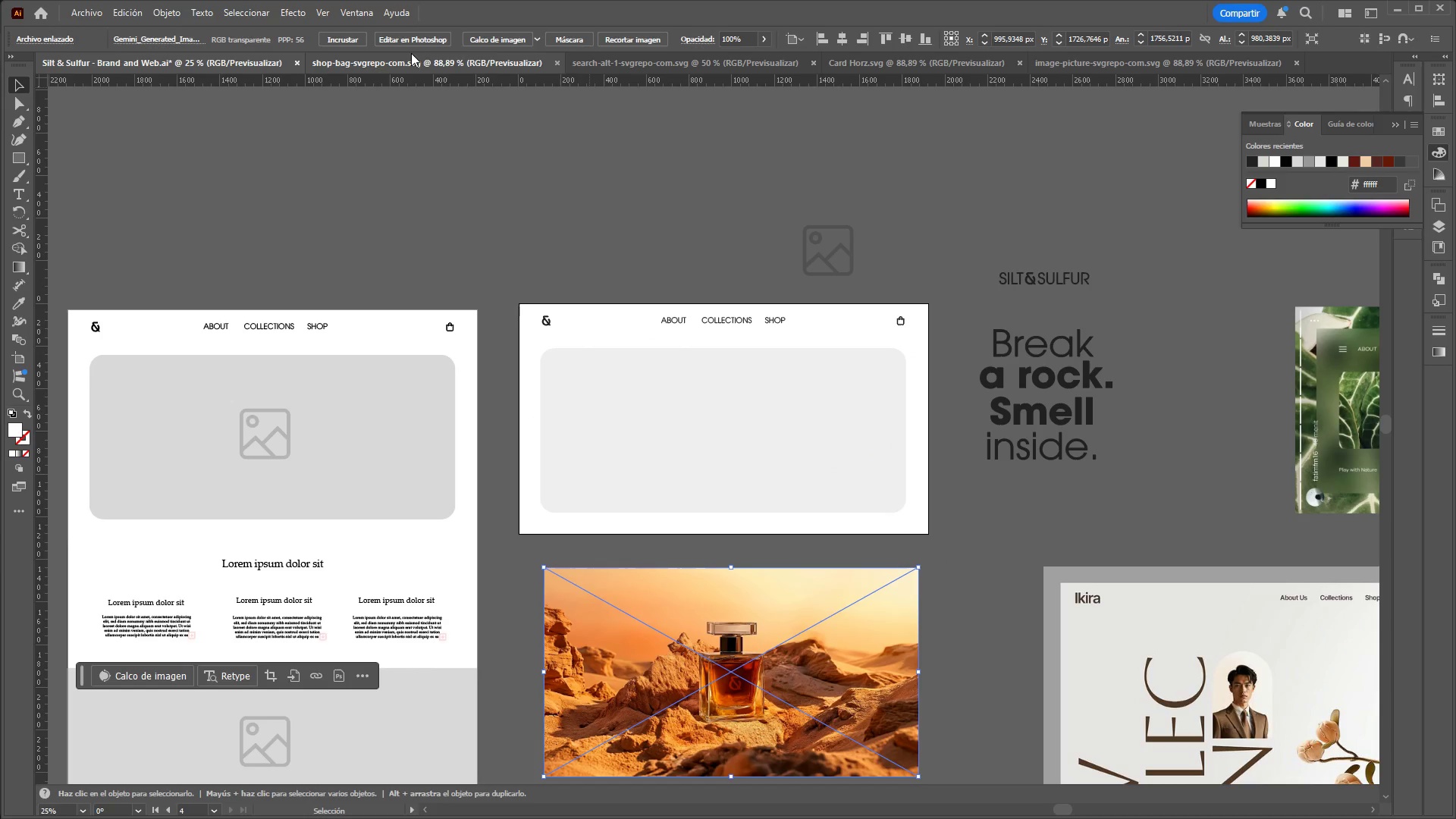 
left_click([348, 41])
 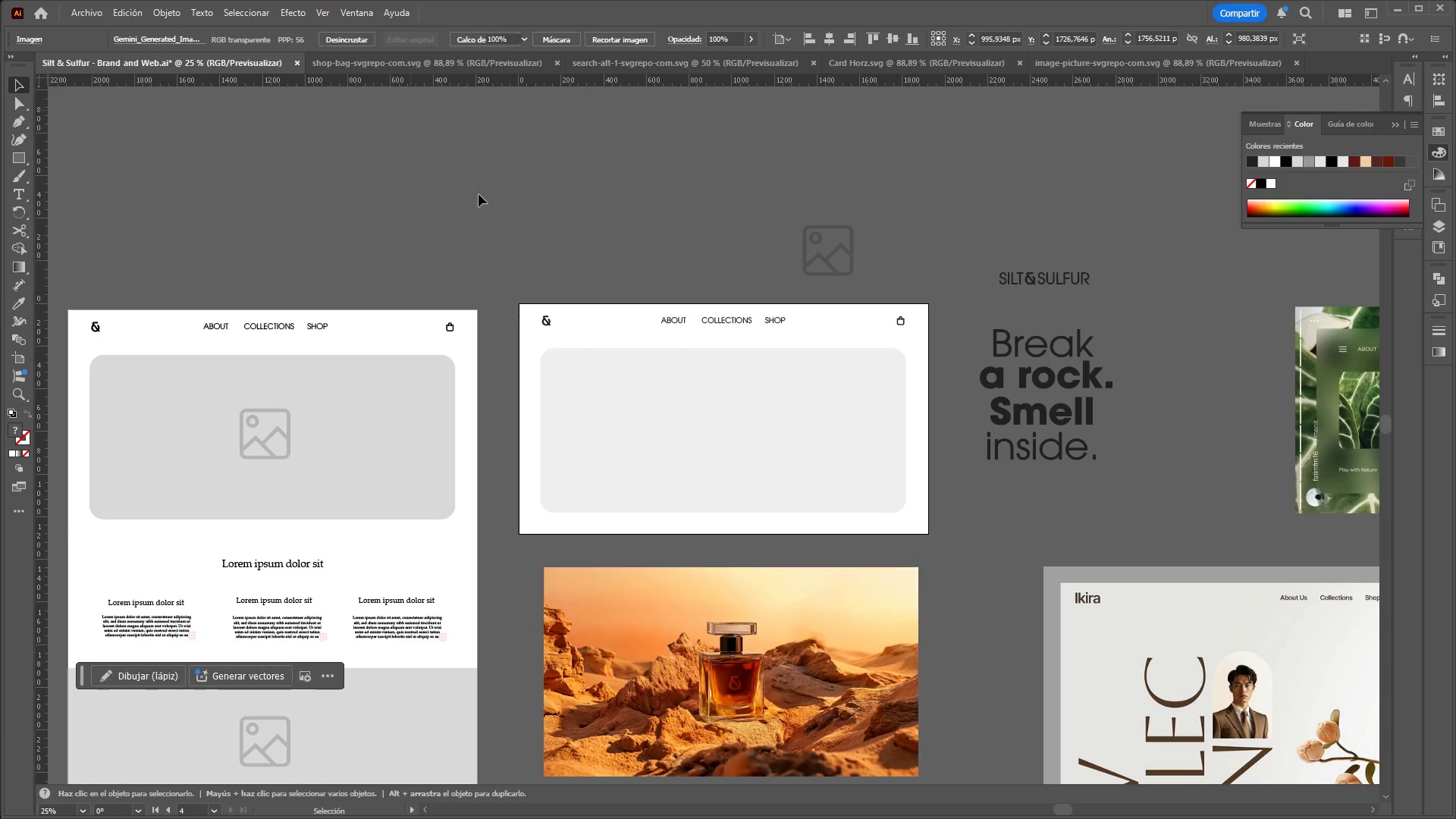 
double_click([721, 462])
 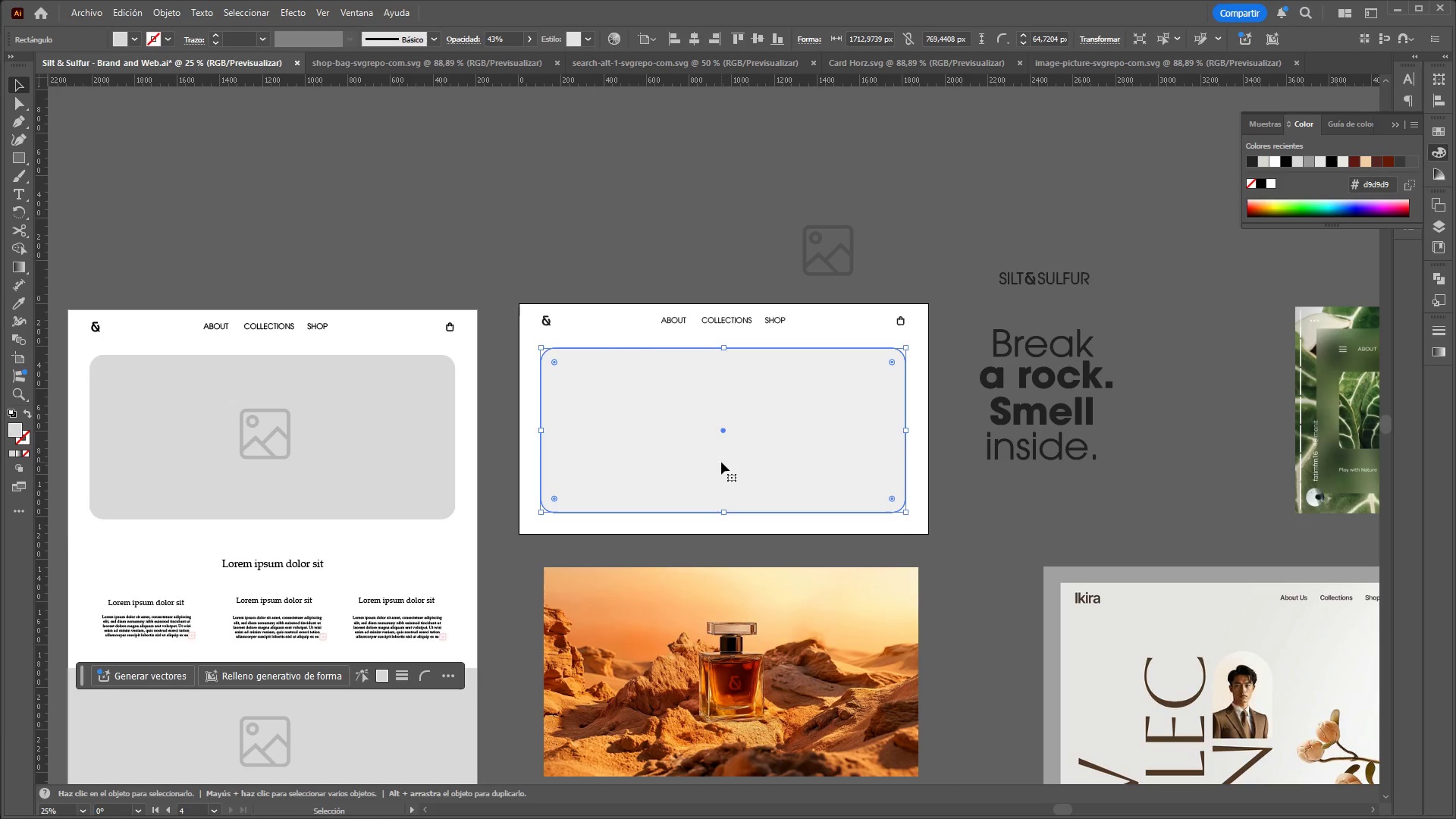 
key(Control+C)
 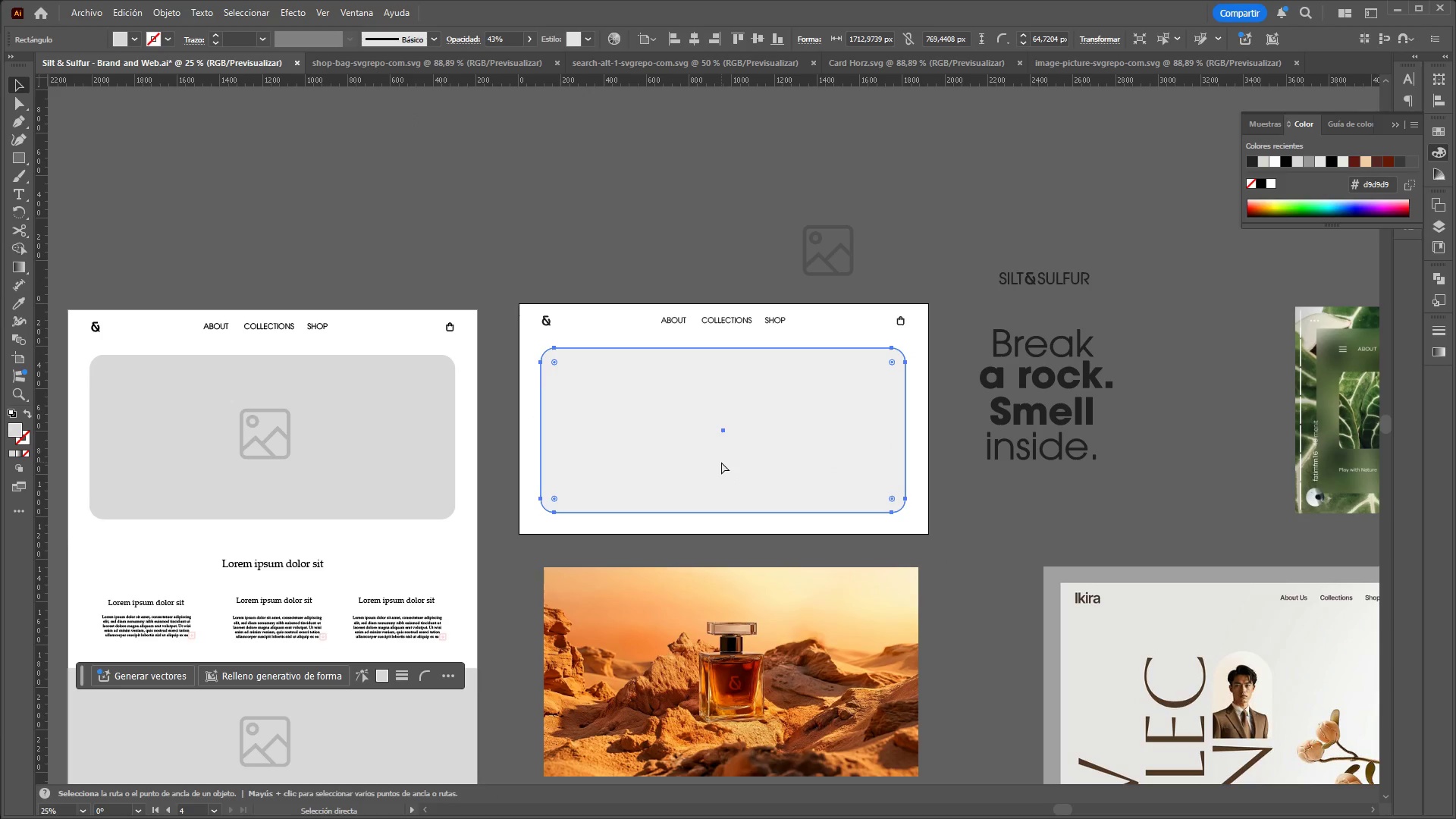 
key(Control+V)
 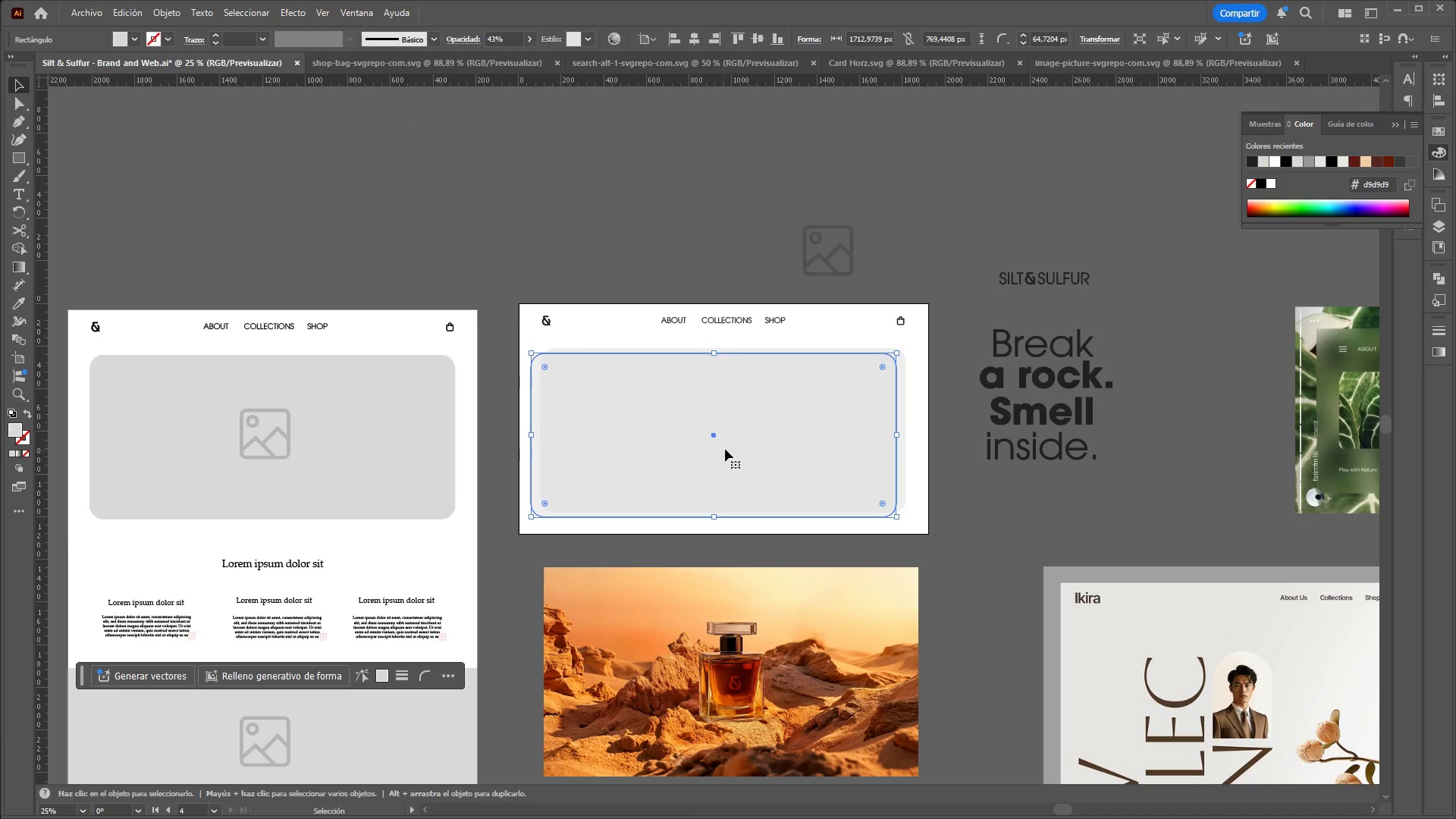 
left_click_drag(start_coordinate=[736, 393], to_coordinate=[753, 631])
 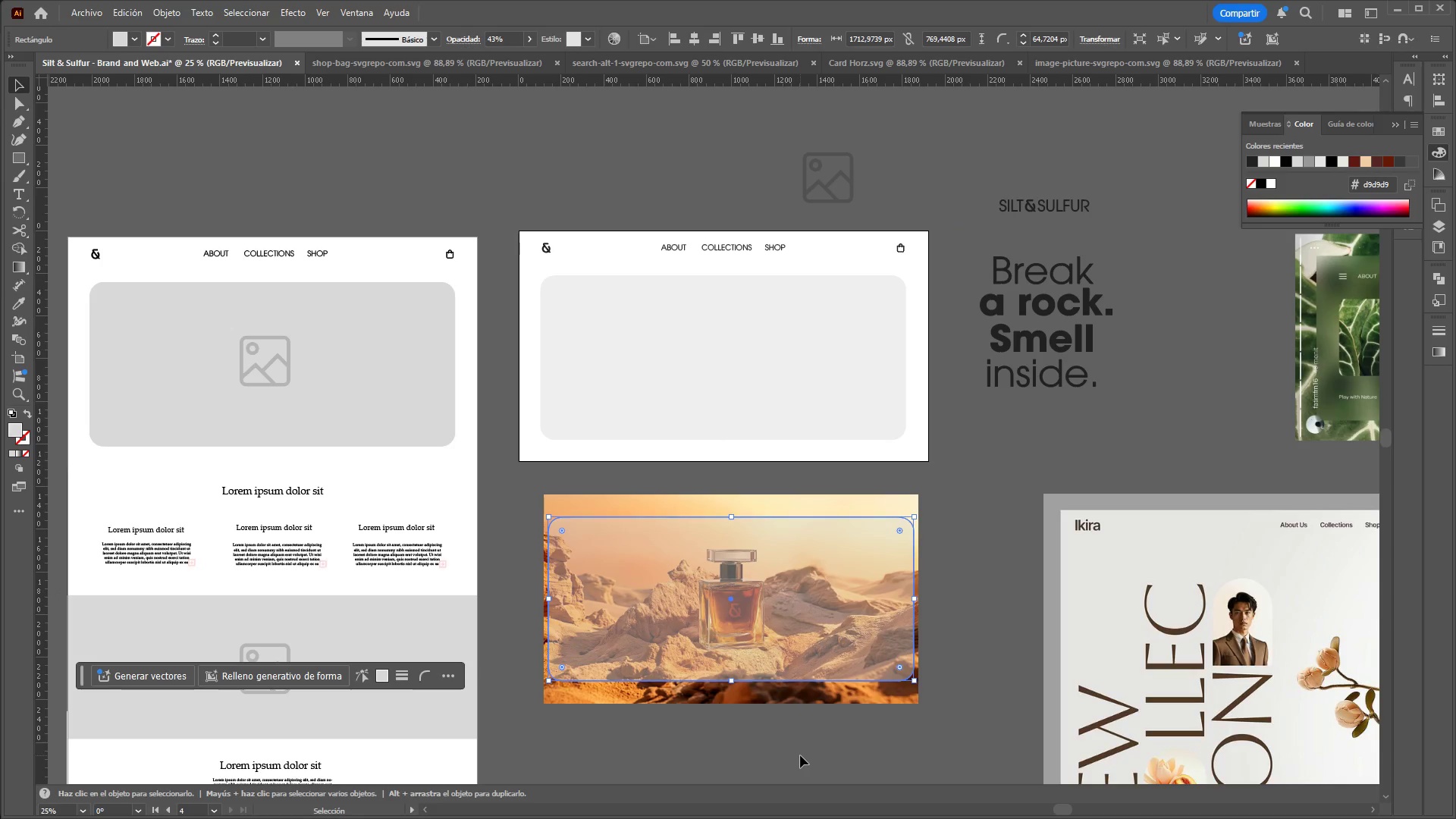 
scroll: coordinate [734, 458], scroll_direction: down, amount: 4.0
 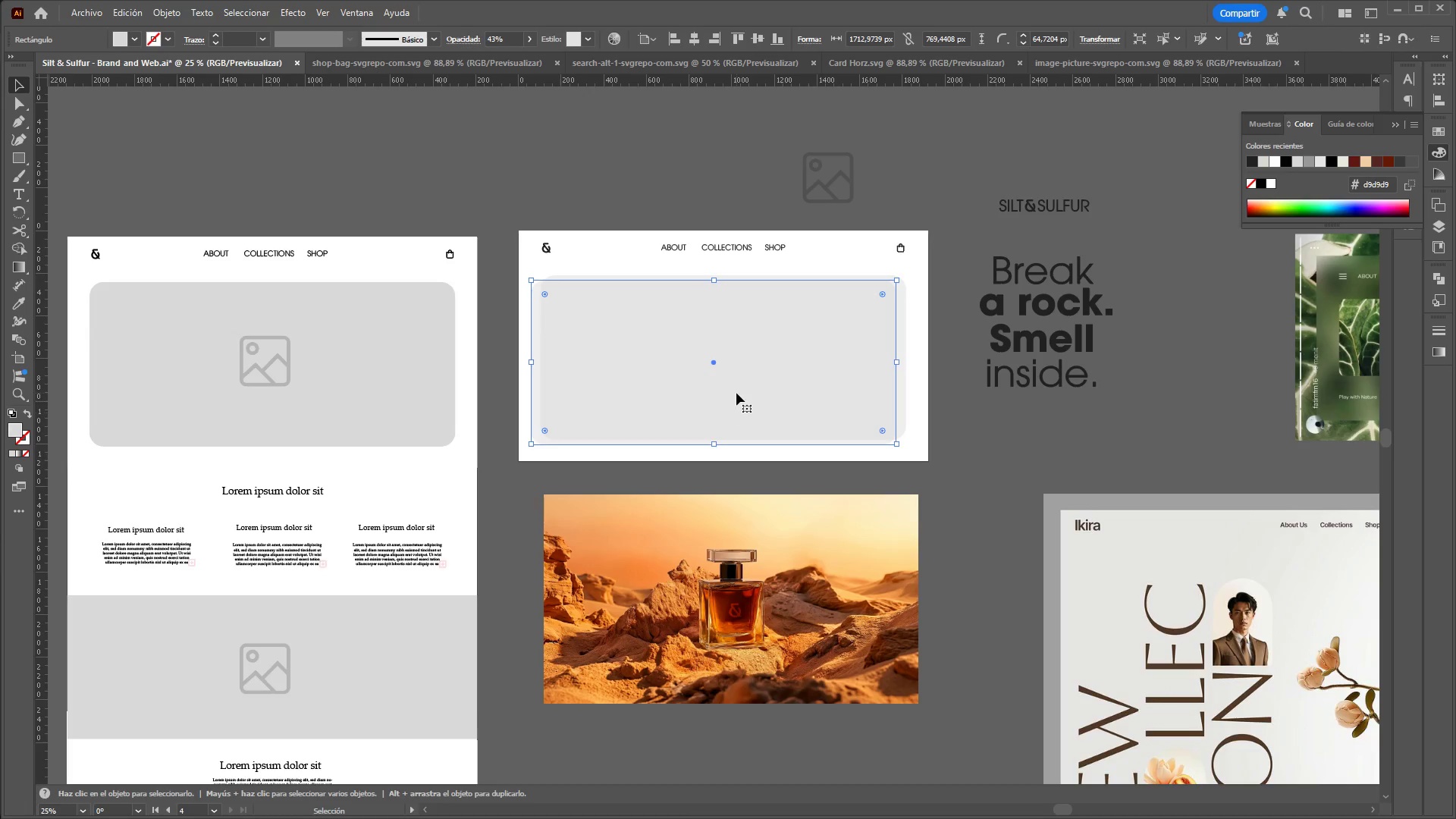 
left_click_drag(start_coordinate=[800, 755], to_coordinate=[725, 612])
 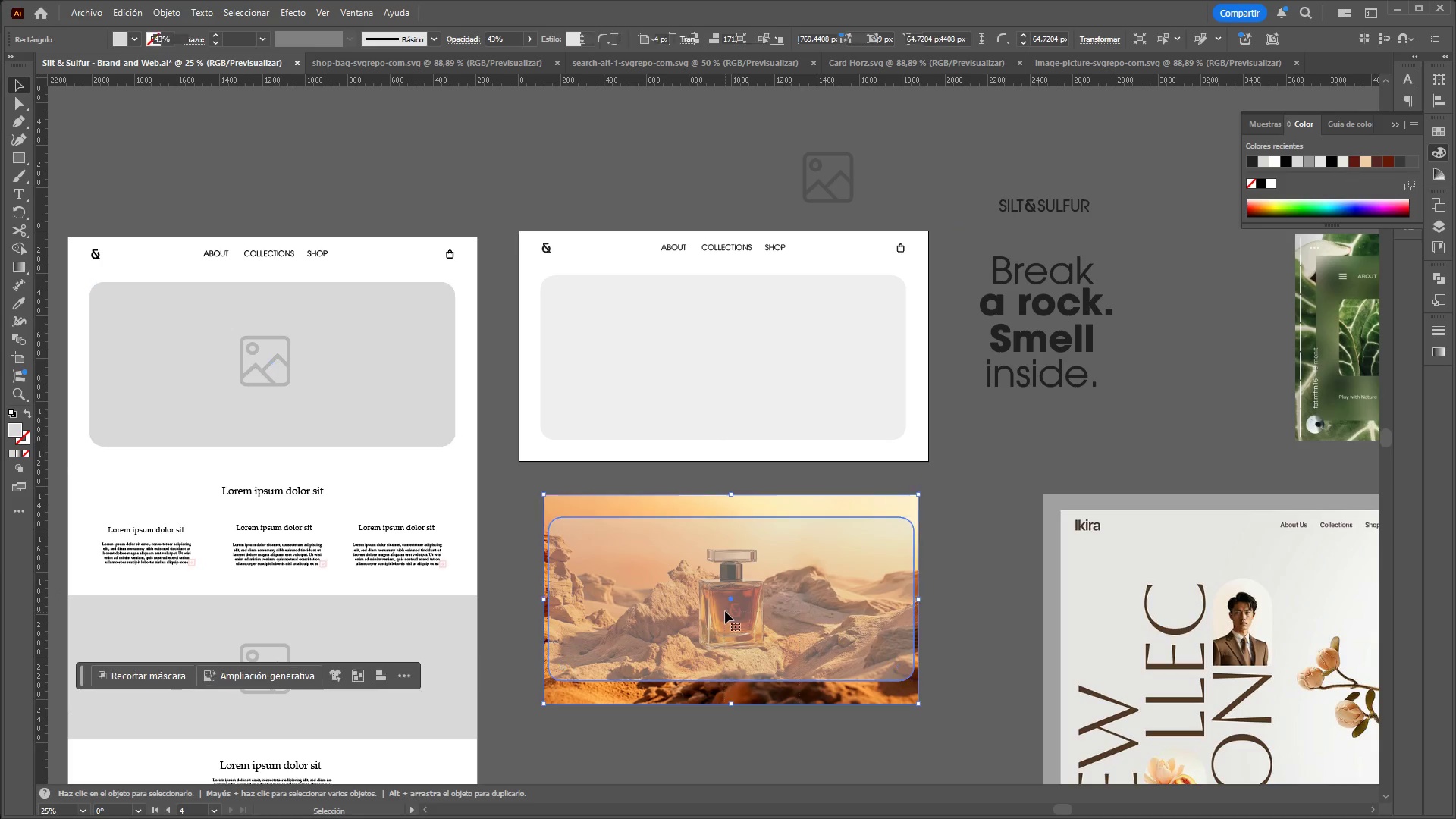 
right_click([725, 611])
 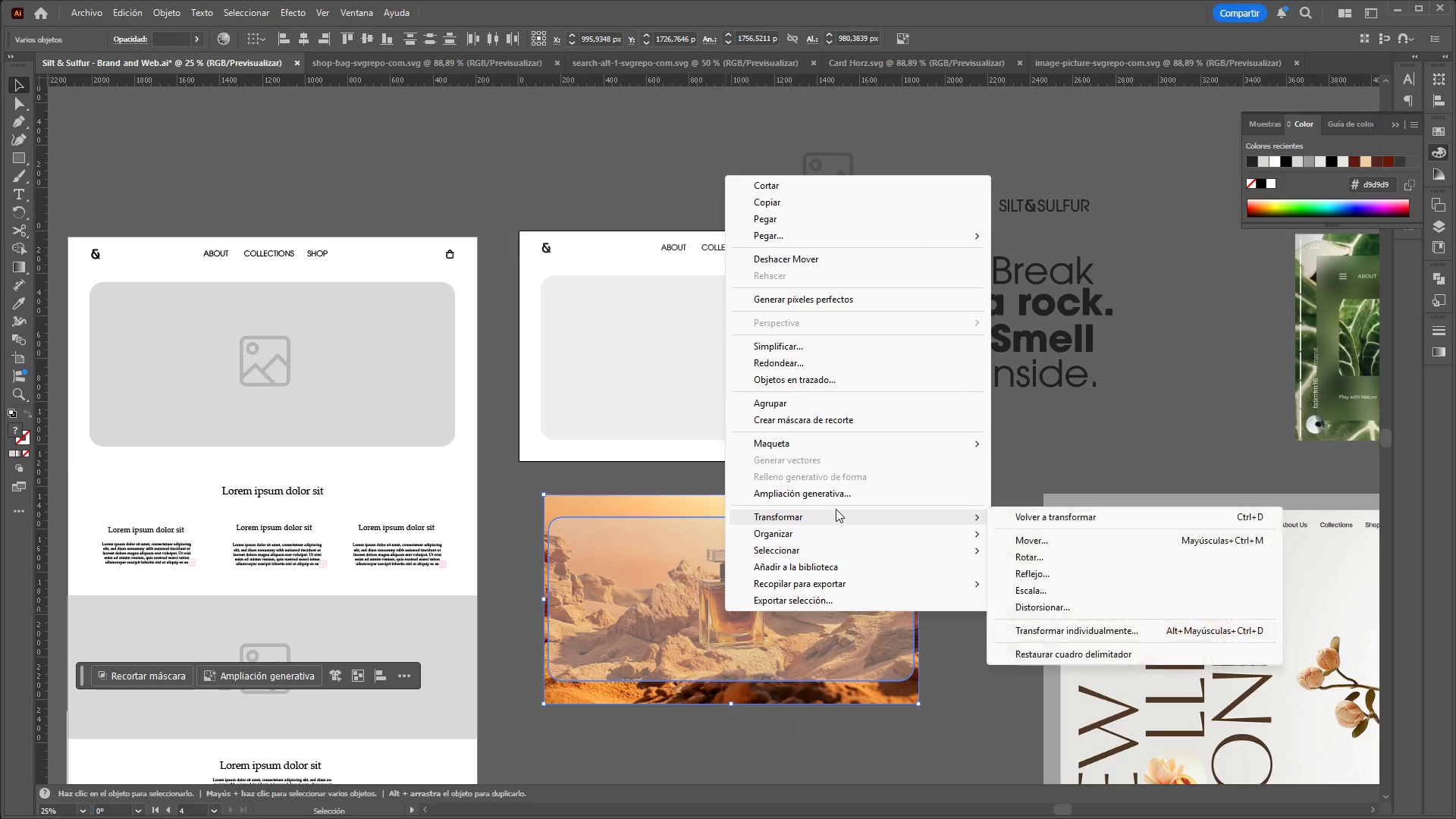 
left_click([840, 424])
 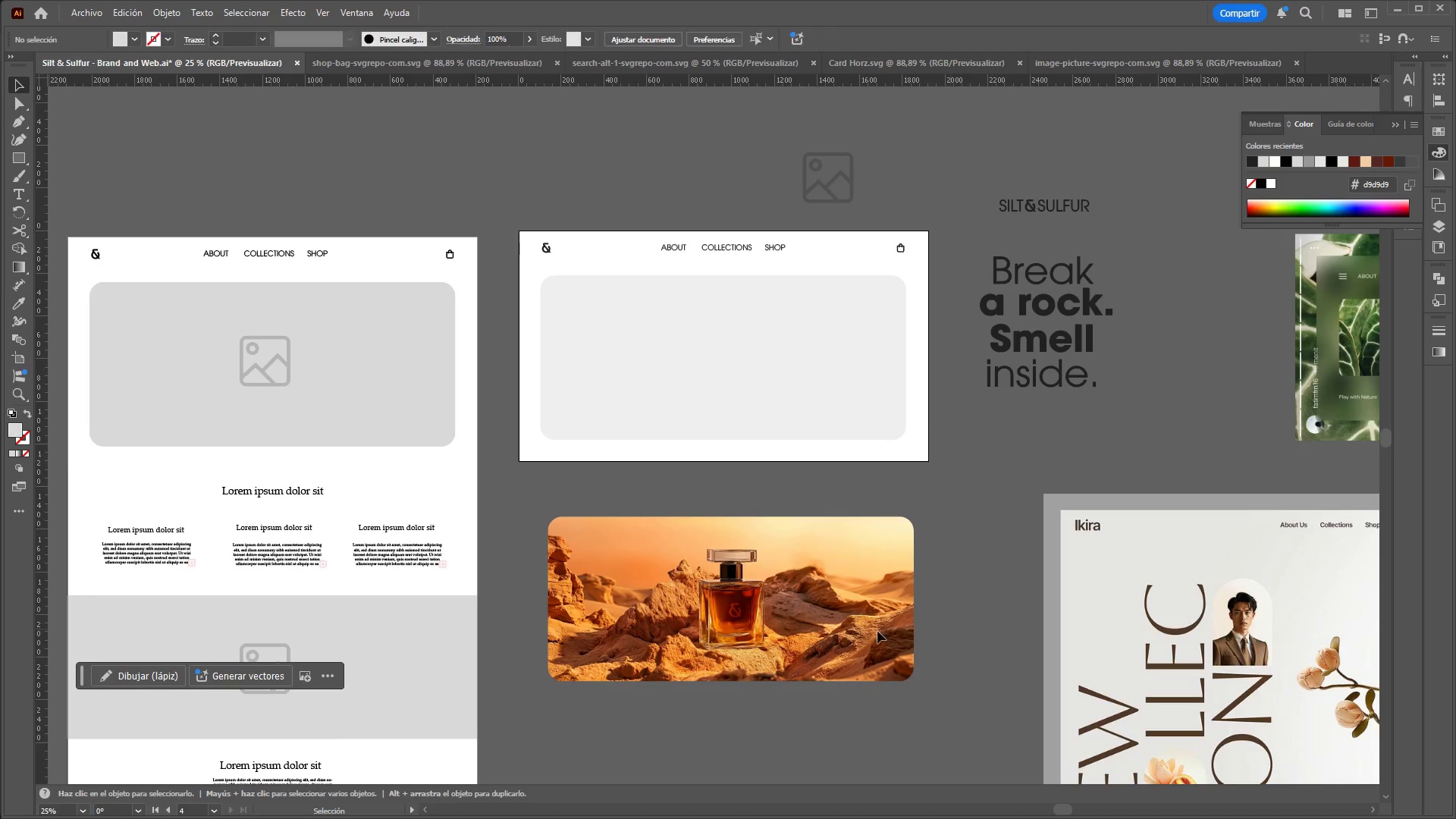 
left_click_drag(start_coordinate=[852, 629], to_coordinate=[846, 526])
 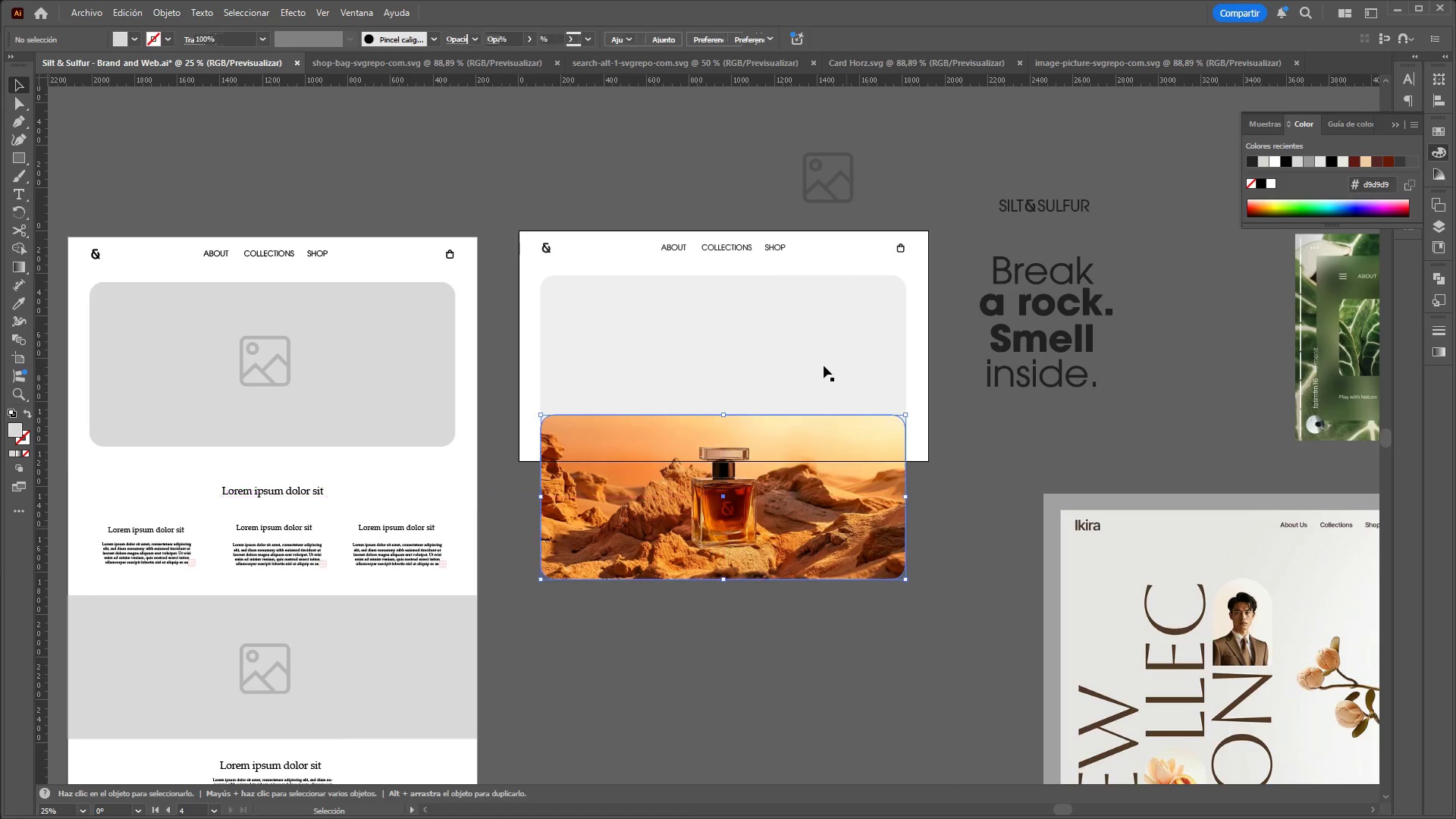 
left_click([823, 364])
 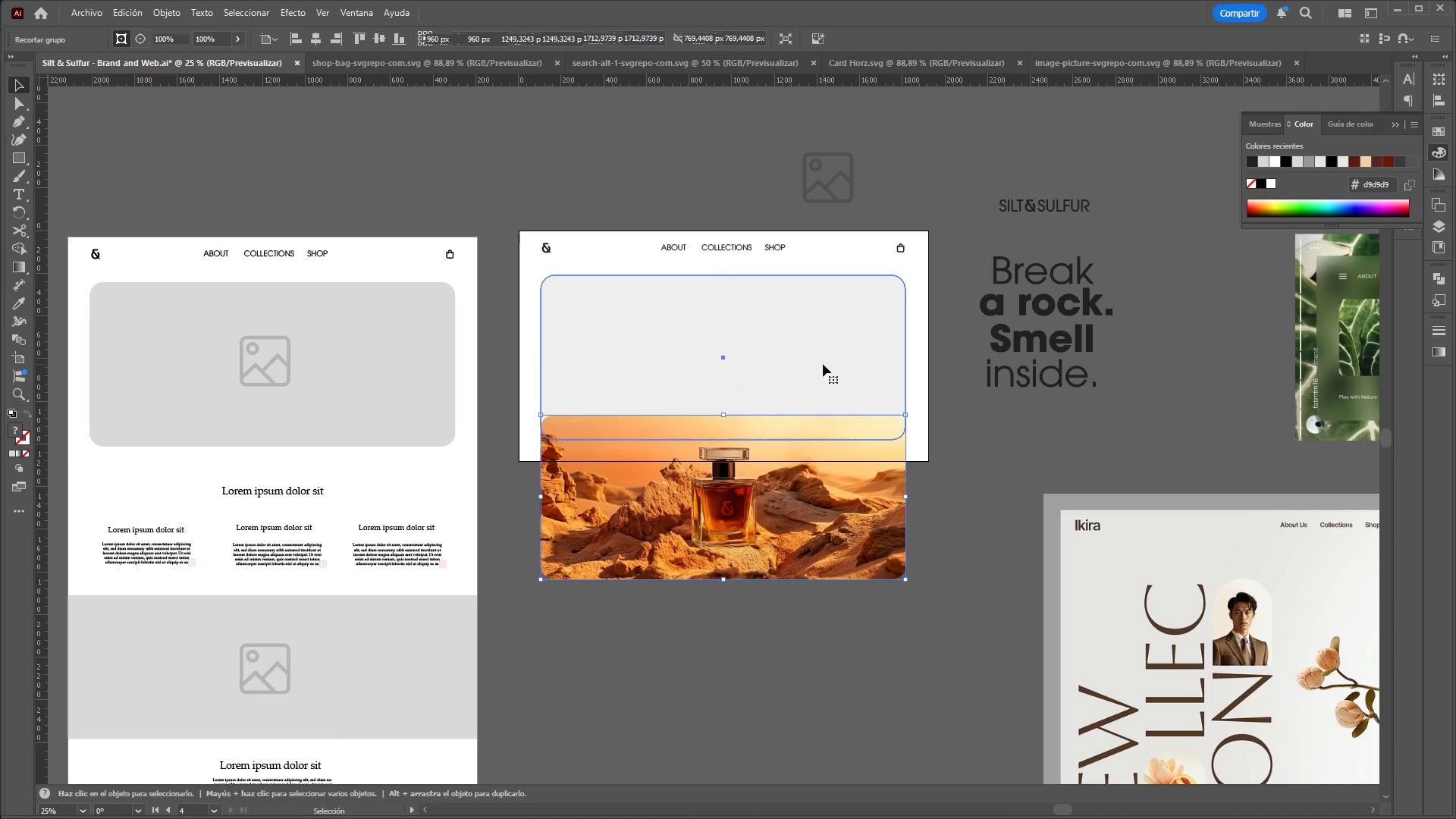 
right_click([823, 364])
 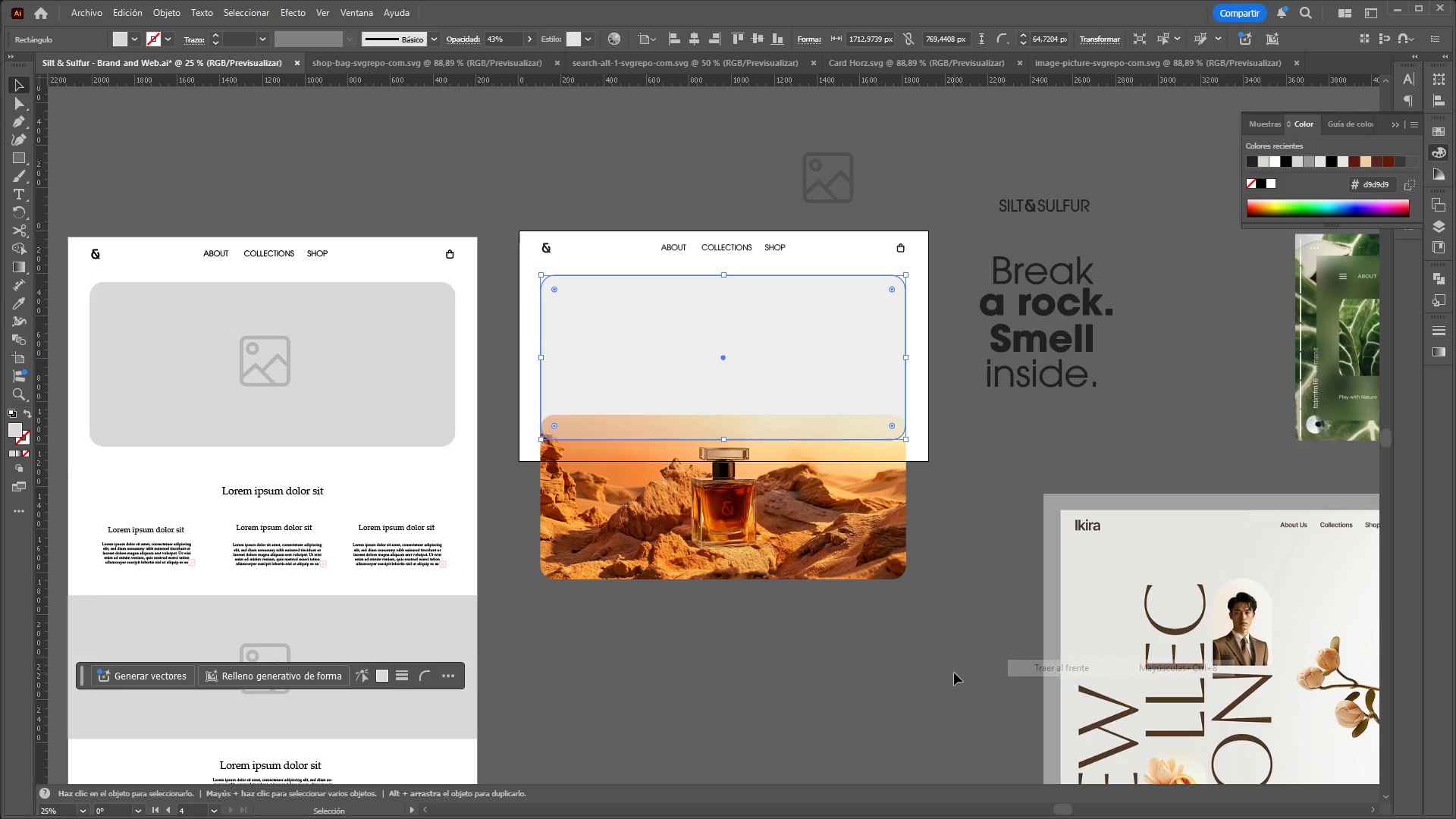 
left_click_drag(start_coordinate=[786, 514], to_coordinate=[785, 374])
 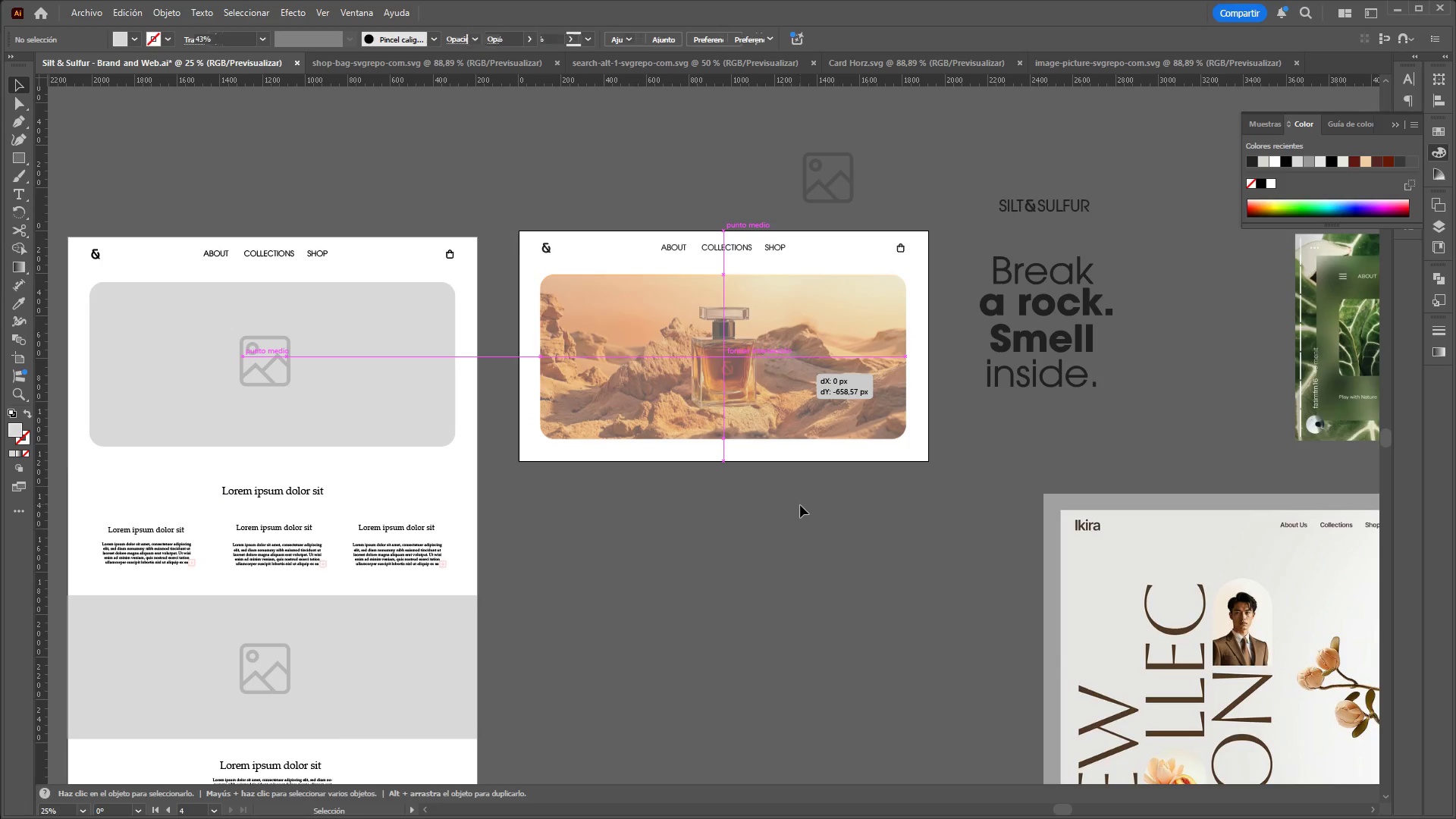 
left_click([800, 505])
 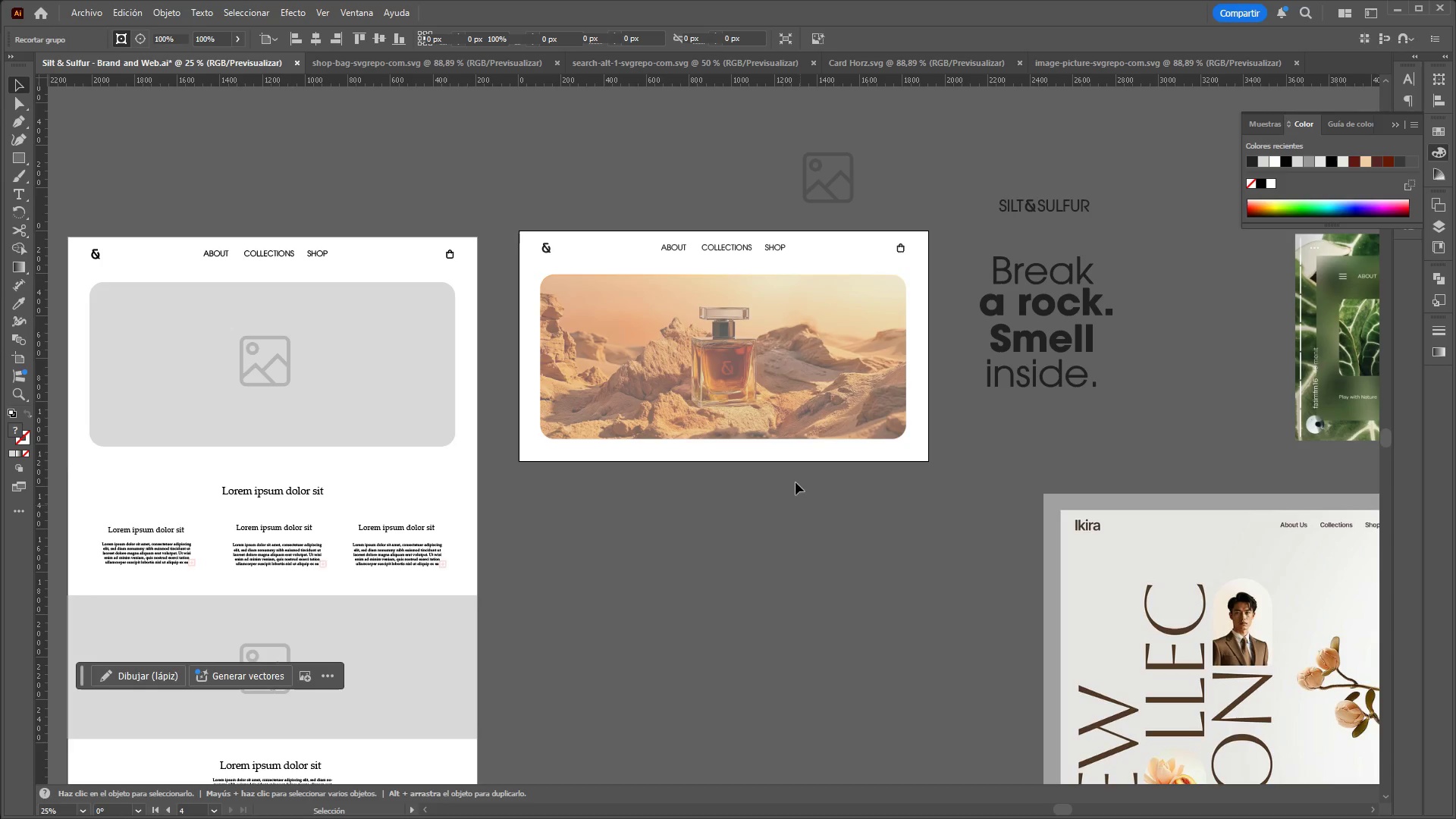 
hold_key(key=ControlLeft, duration=1.33)
hold_key(key=AltLeft, duration=1.3)
scroll: coordinate [767, 268], scroll_direction: up, amount: 2.0
 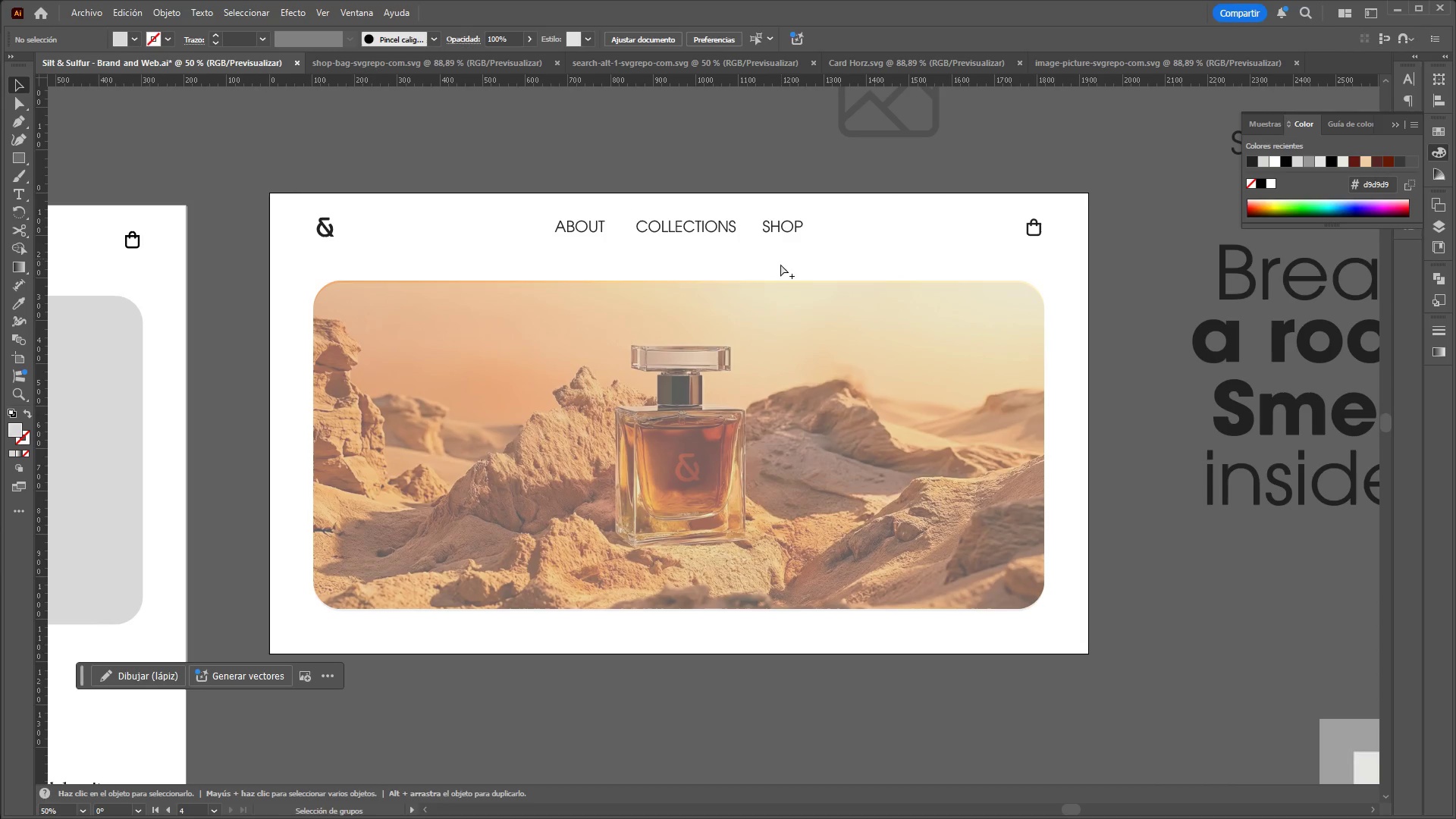 
left_click_drag(start_coordinate=[757, 444], to_coordinate=[756, 439])
 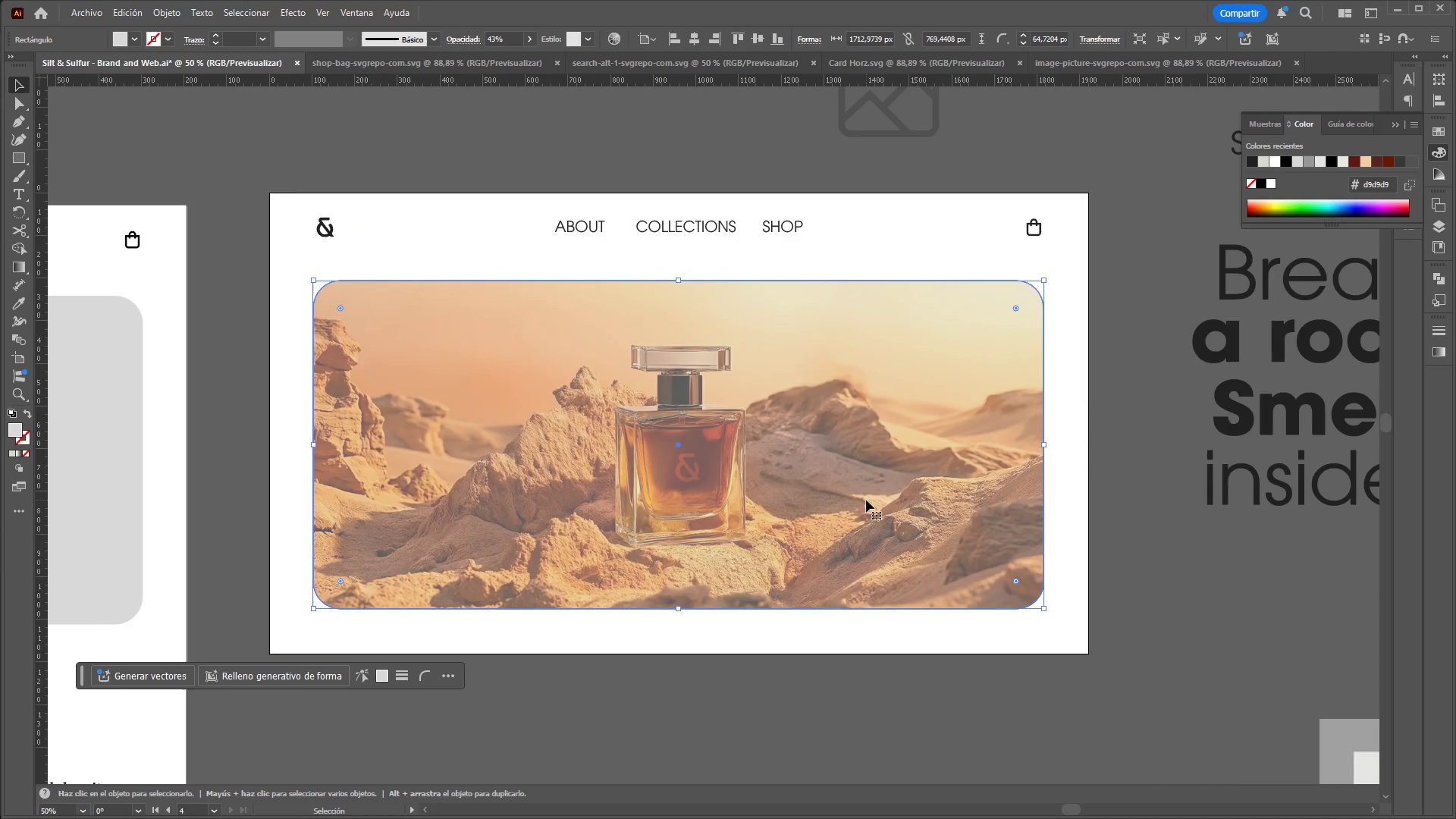 
left_click([529, 39])
 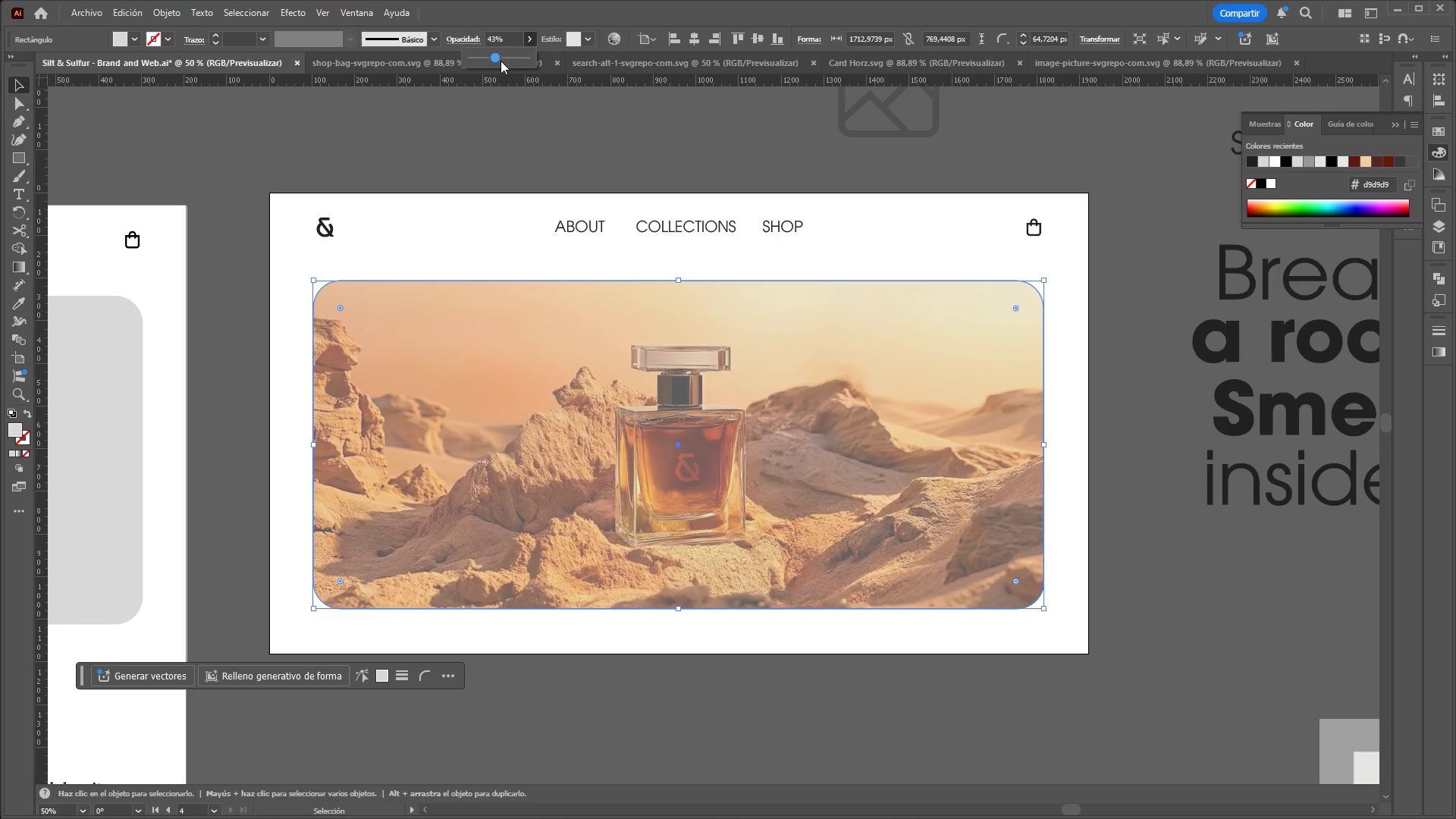 
left_click_drag(start_coordinate=[496, 59], to_coordinate=[481, 60])
 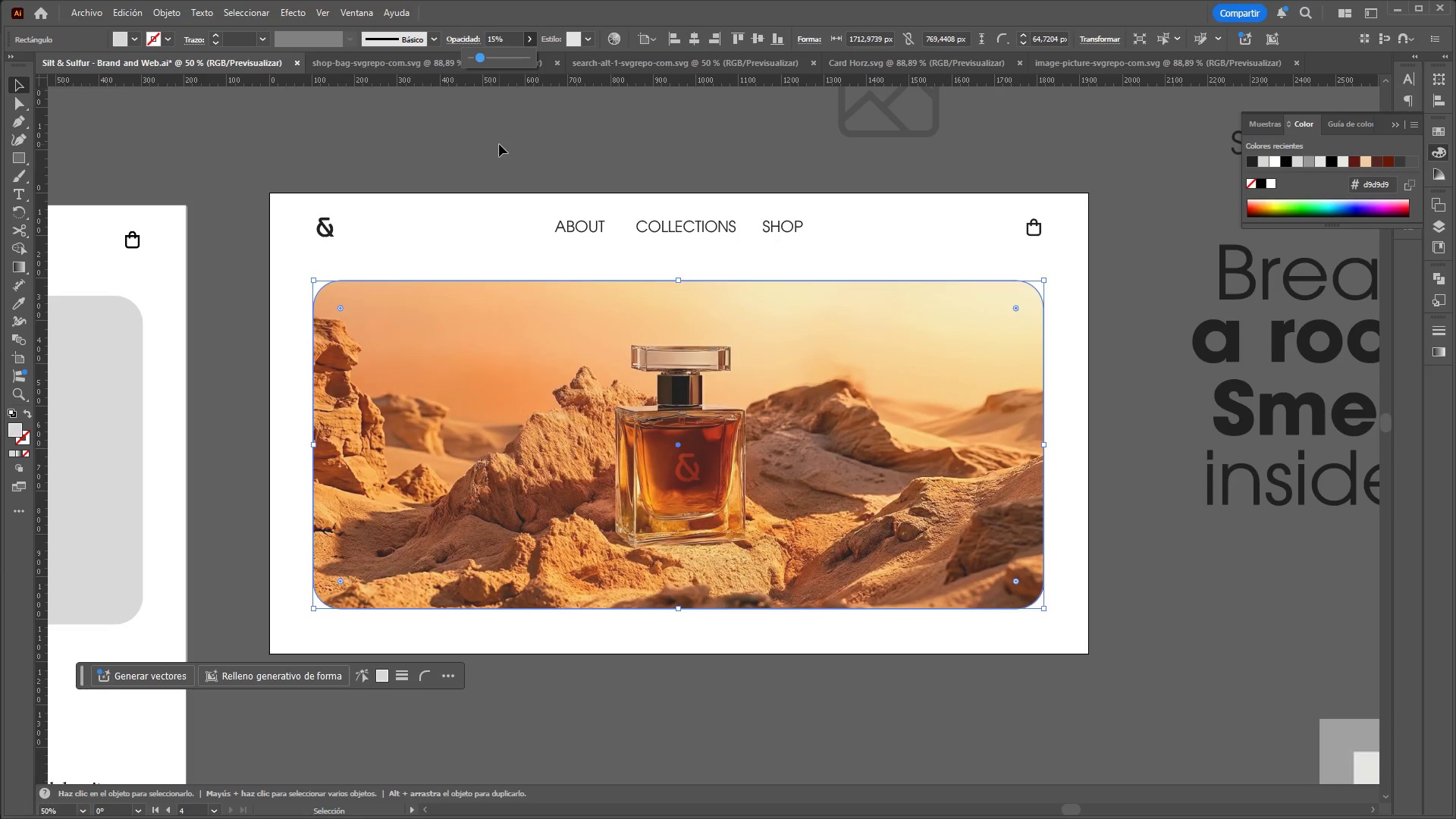 
left_click([499, 144])
 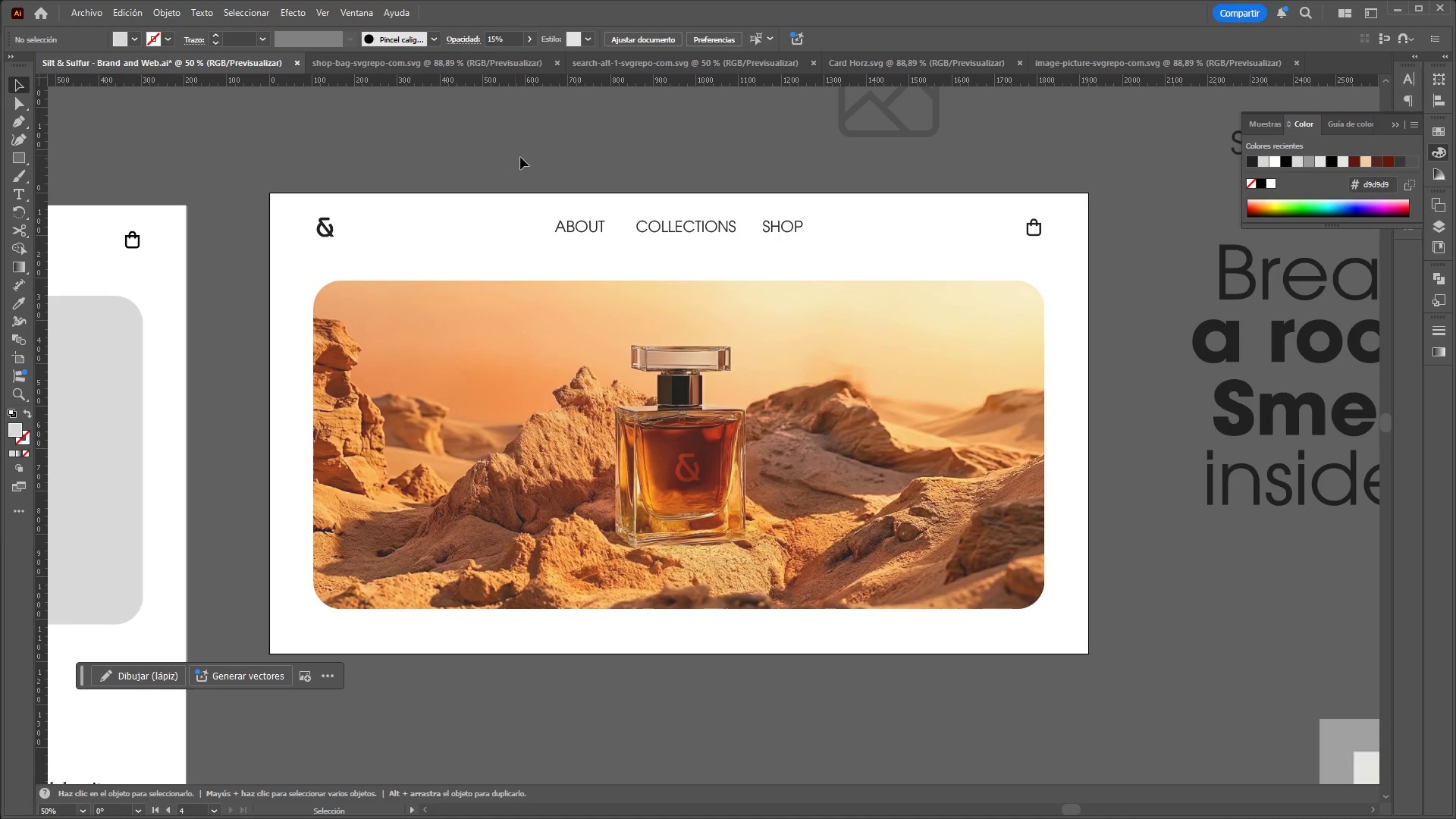 
hold_key(key=ControlLeft, duration=4.26)
hold_key(key=AltLeft, duration=1.5)
scroll: coordinate [771, 186], scroll_direction: down, amount: 1.0
 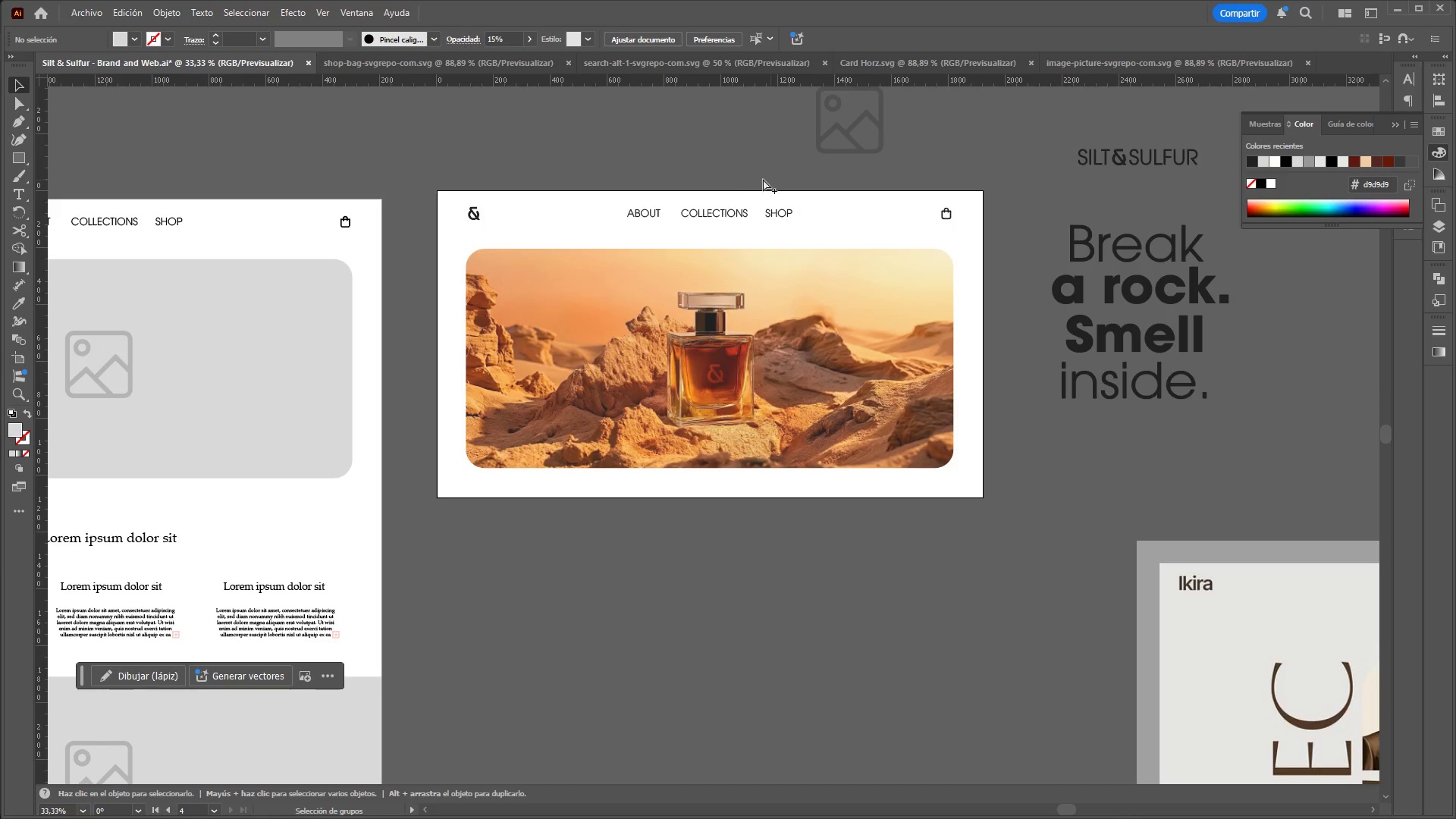 
hold_key(key=AltLeft, duration=1.52)
 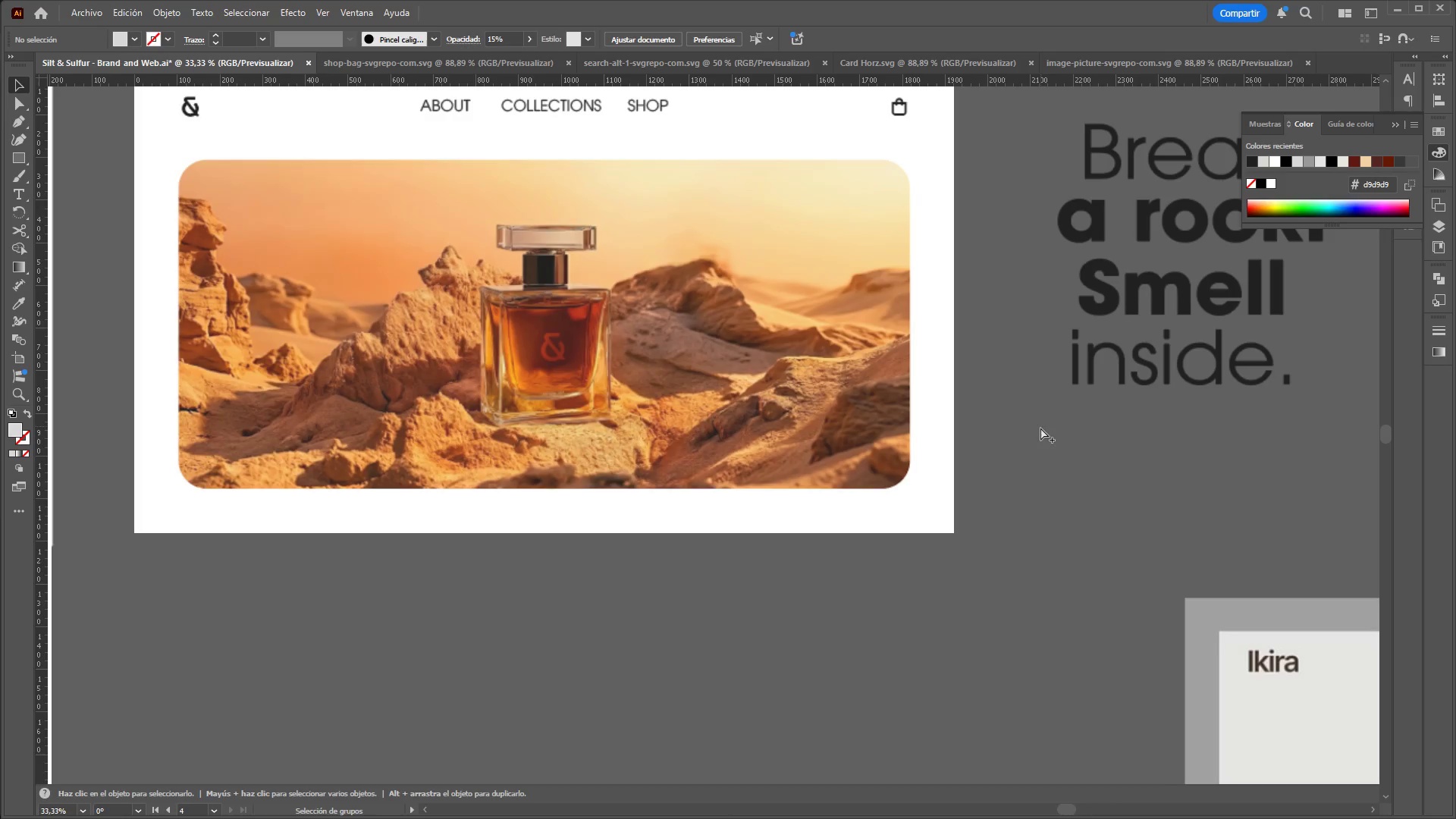 
scroll: coordinate [736, 177], scroll_direction: up, amount: 1.0
 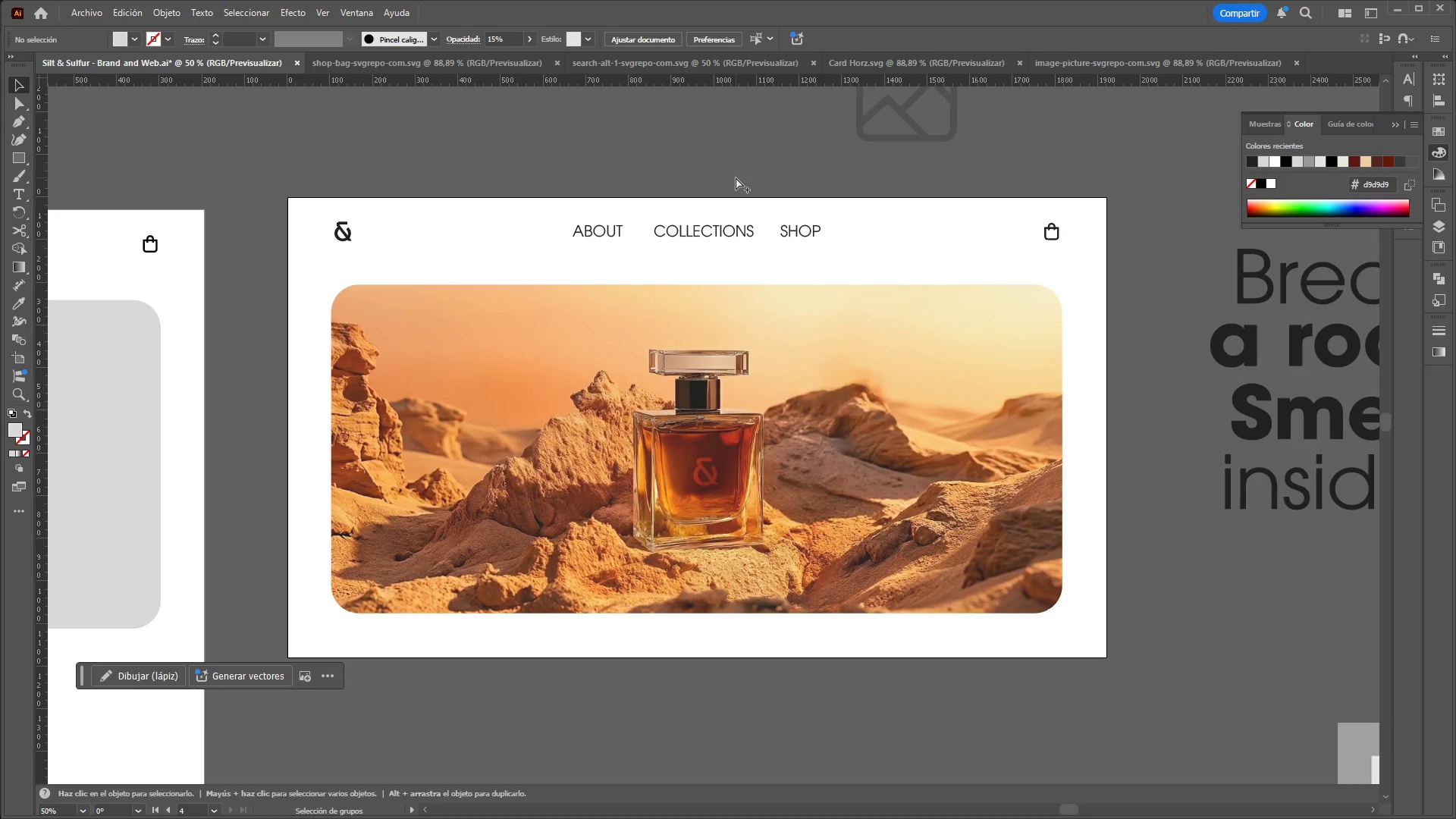 
hold_key(key=AltLeft, duration=1.22)
 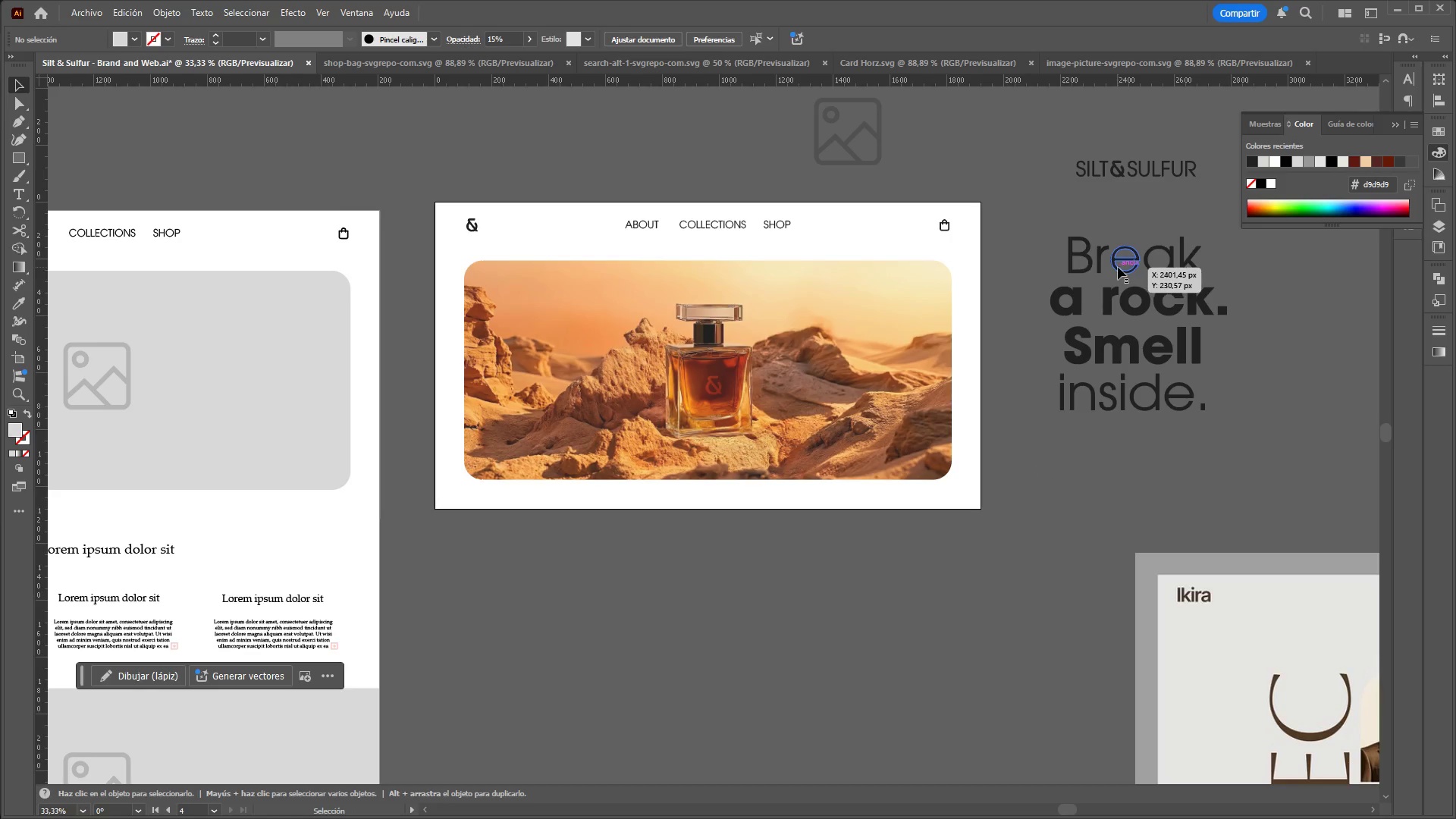 
scroll: coordinate [736, 177], scroll_direction: down, amount: 1.0
 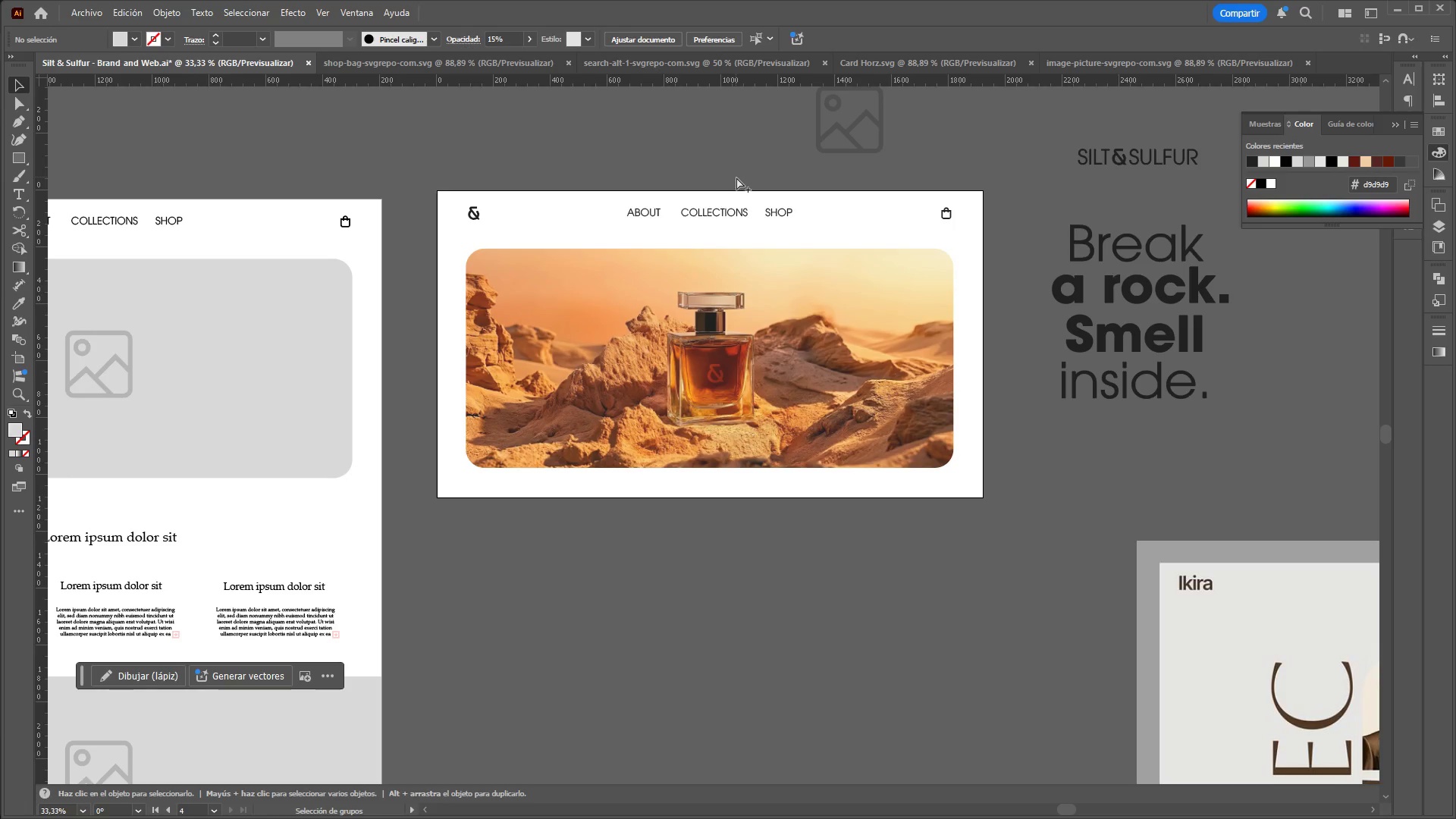 
scroll: coordinate [1035, 462], scroll_direction: none, amount: 0.0
 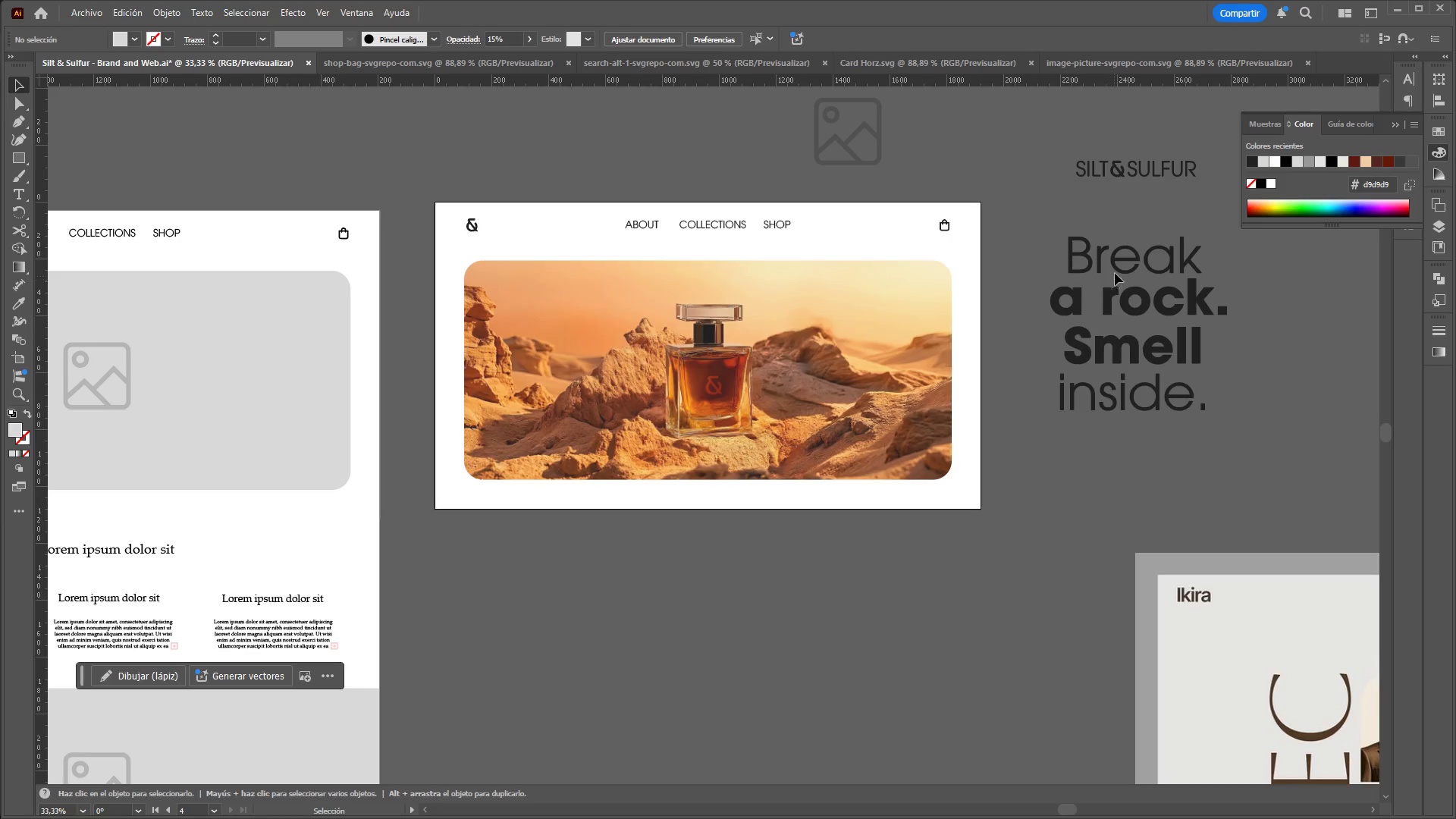 
left_click([1118, 267])
 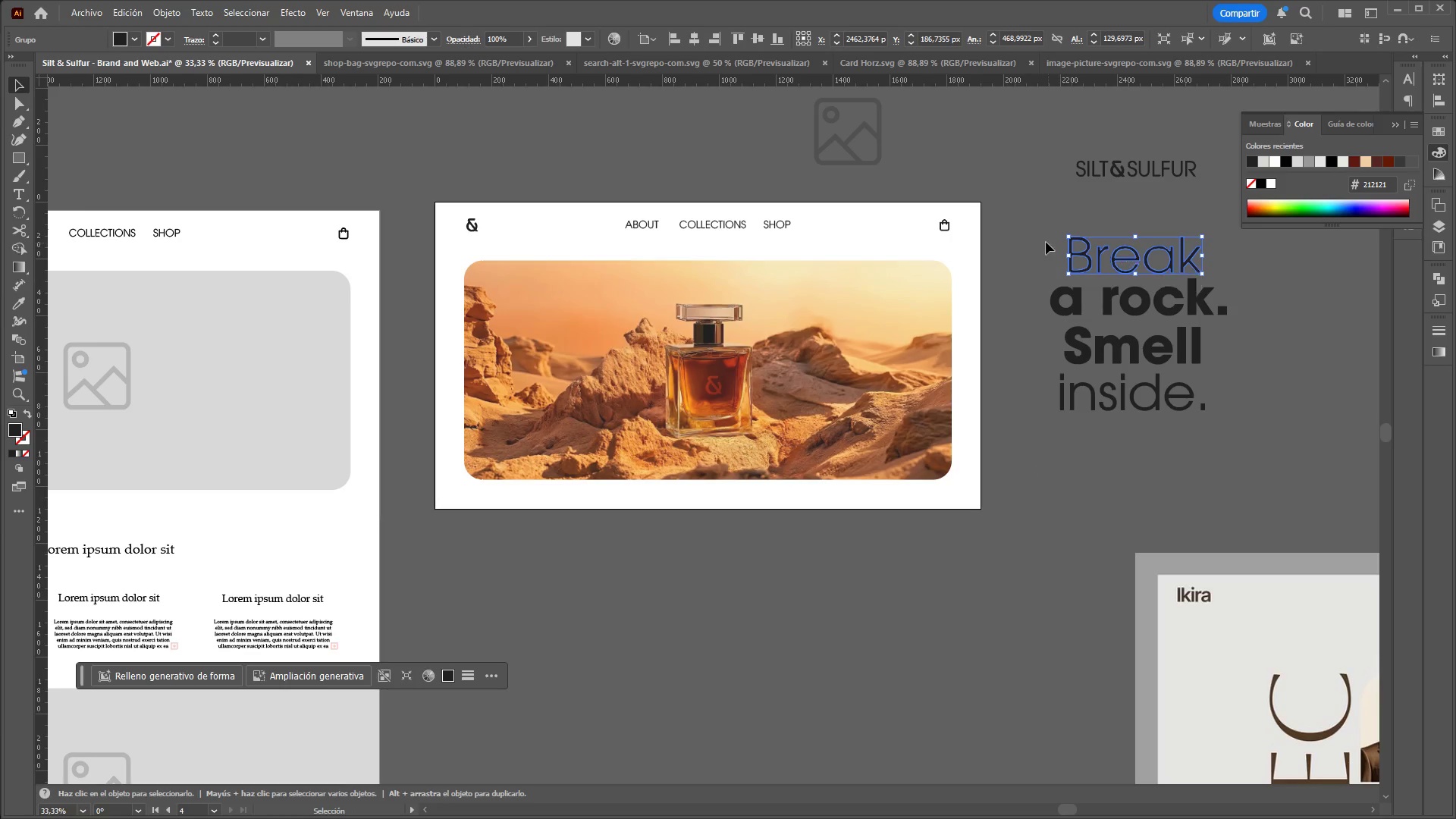 
left_click_drag(start_coordinate=[1044, 241], to_coordinate=[1188, 455])
 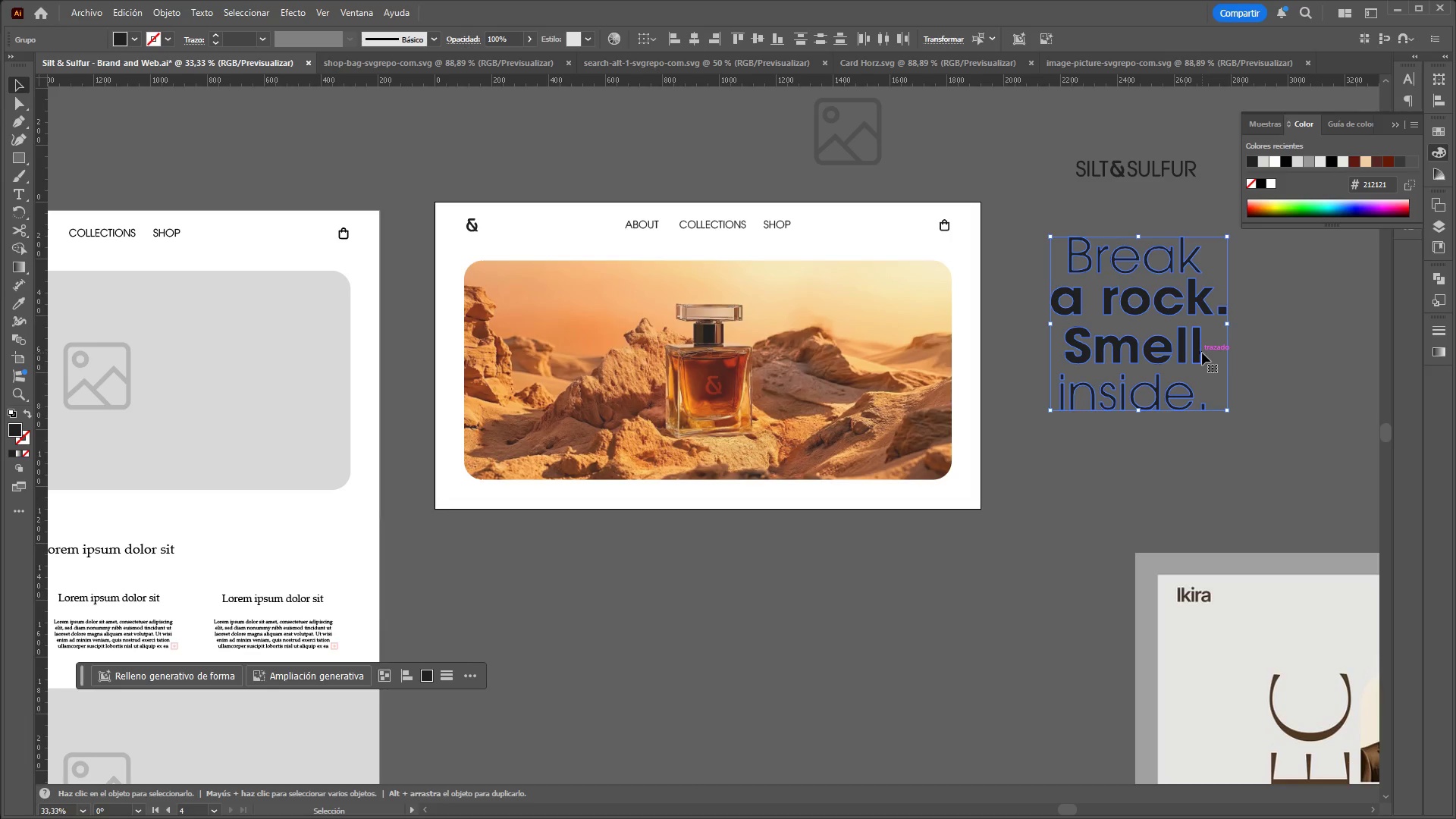 
left_click_drag(start_coordinate=[1198, 353], to_coordinate=[744, 607])
 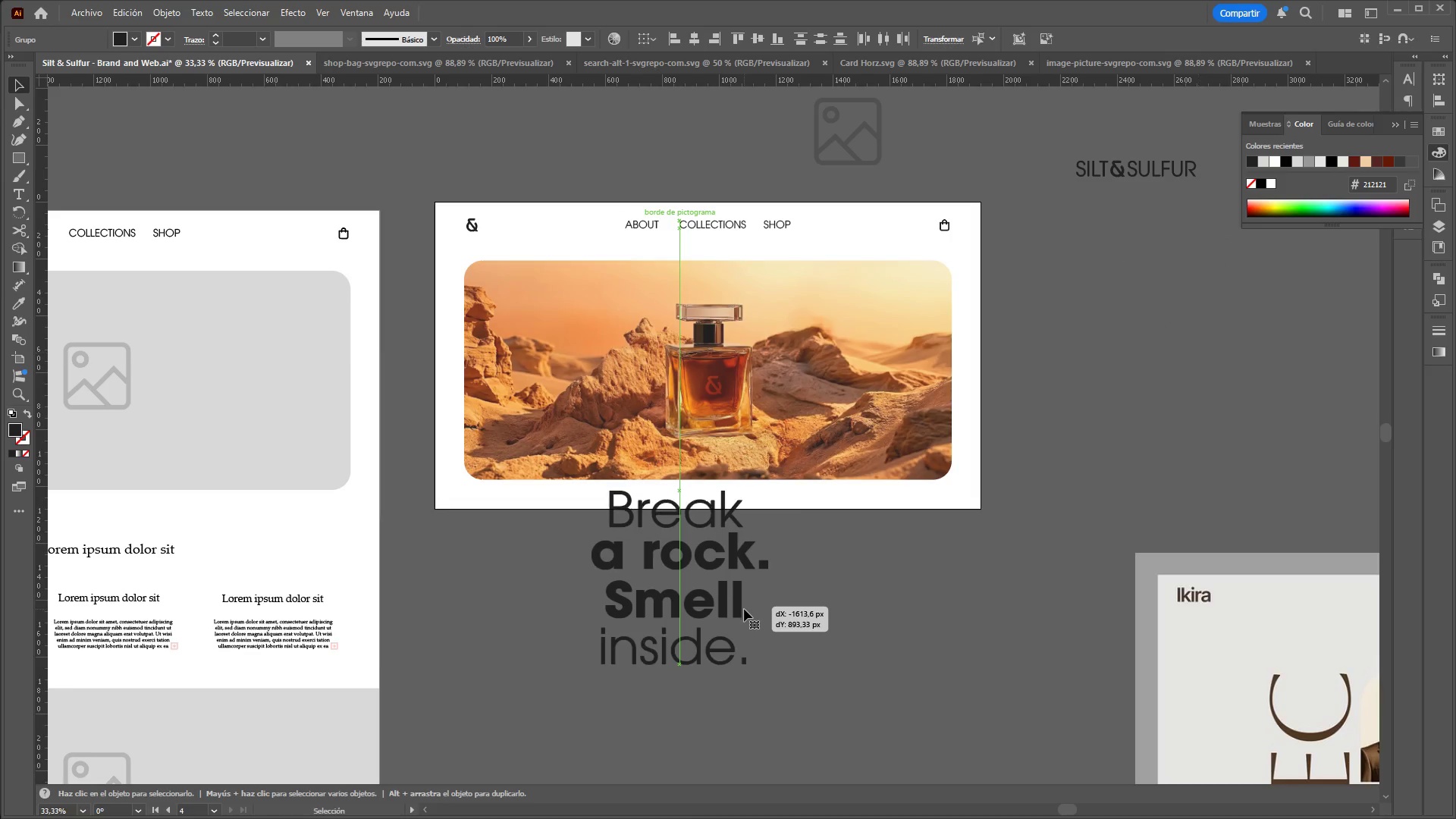 
right_click([744, 609])
 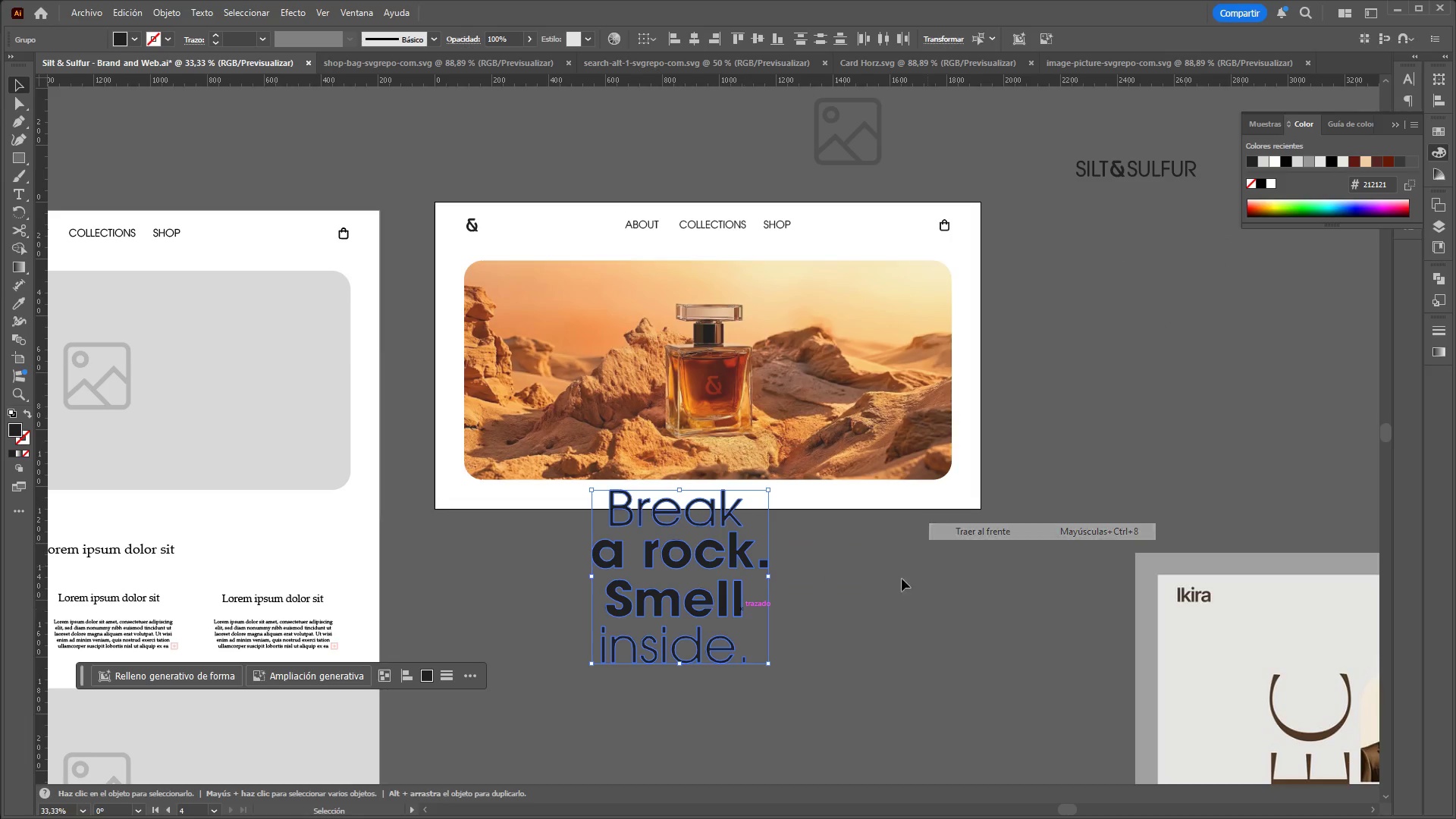 
hold_key(key=ShiftLeft, duration=1.41)
left_click_drag(start_coordinate=[767, 667], to_coordinate=[742, 635])
 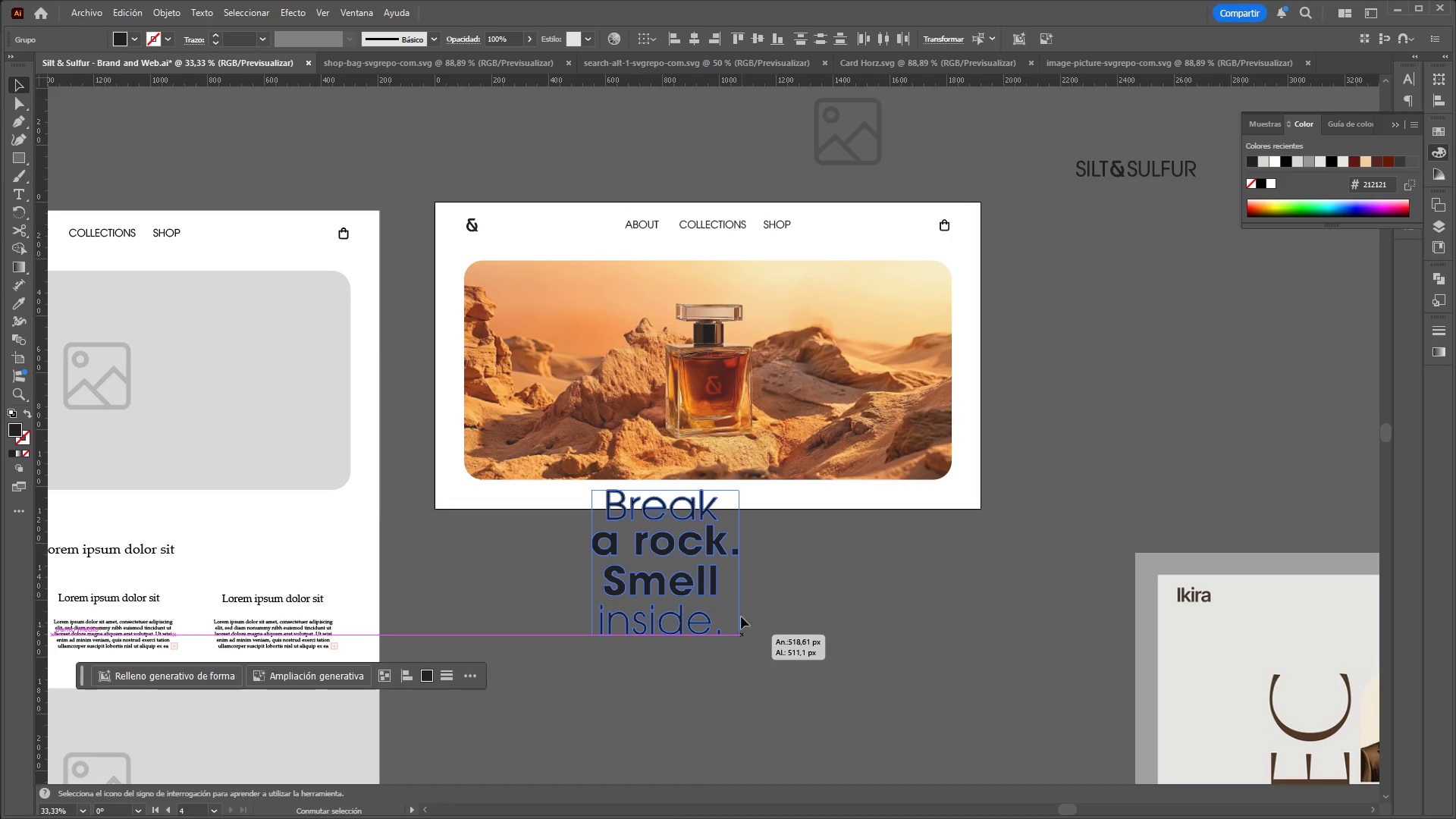 
hold_key(key=ShiftLeft, duration=9.86)
left_click_drag(start_coordinate=[717, 588], to_coordinate=[619, 387])
 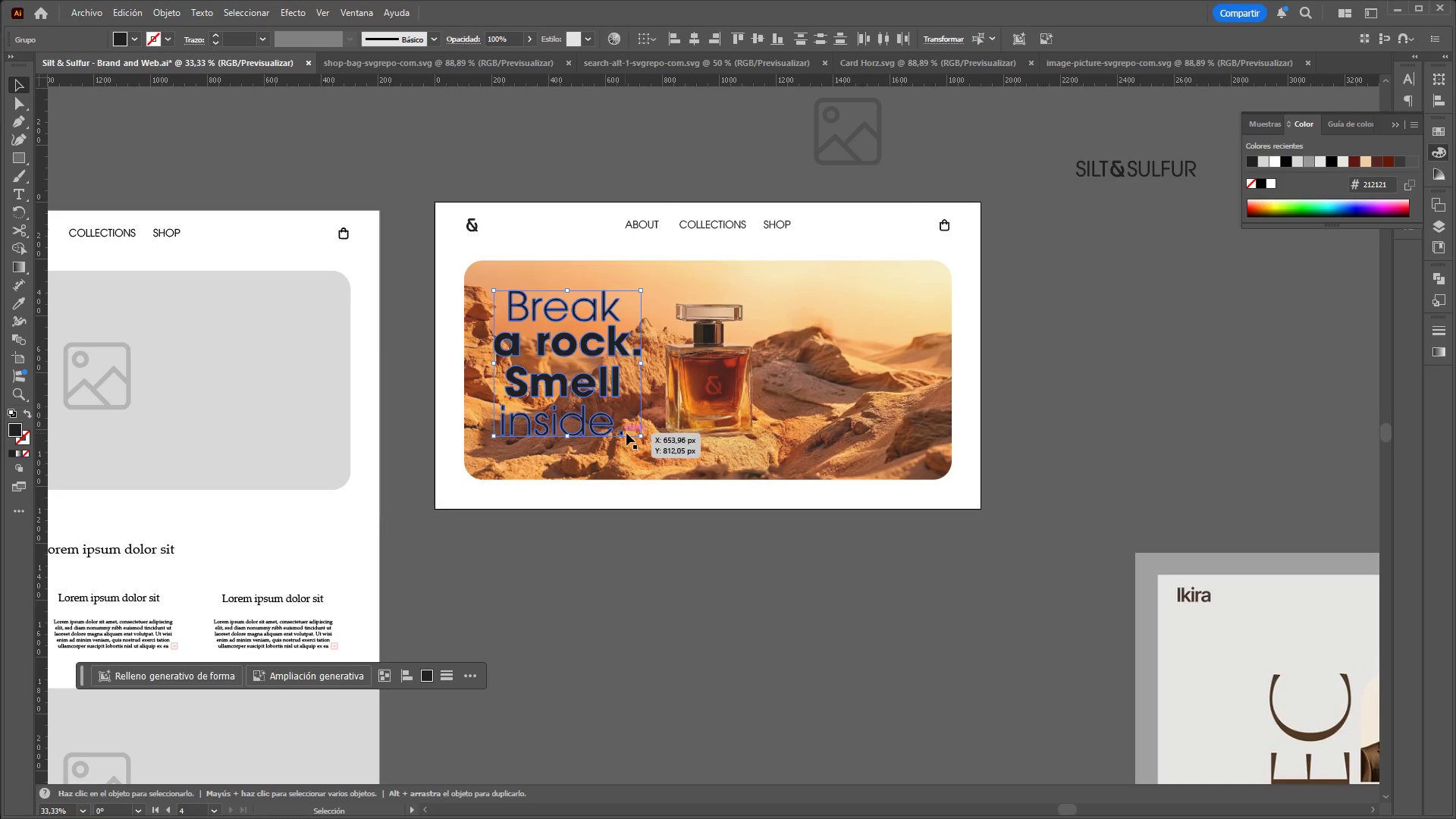 
hold_key(key=ShiftLeft, duration=1.06)
left_click_drag(start_coordinate=[639, 435], to_coordinate=[633, 434])
 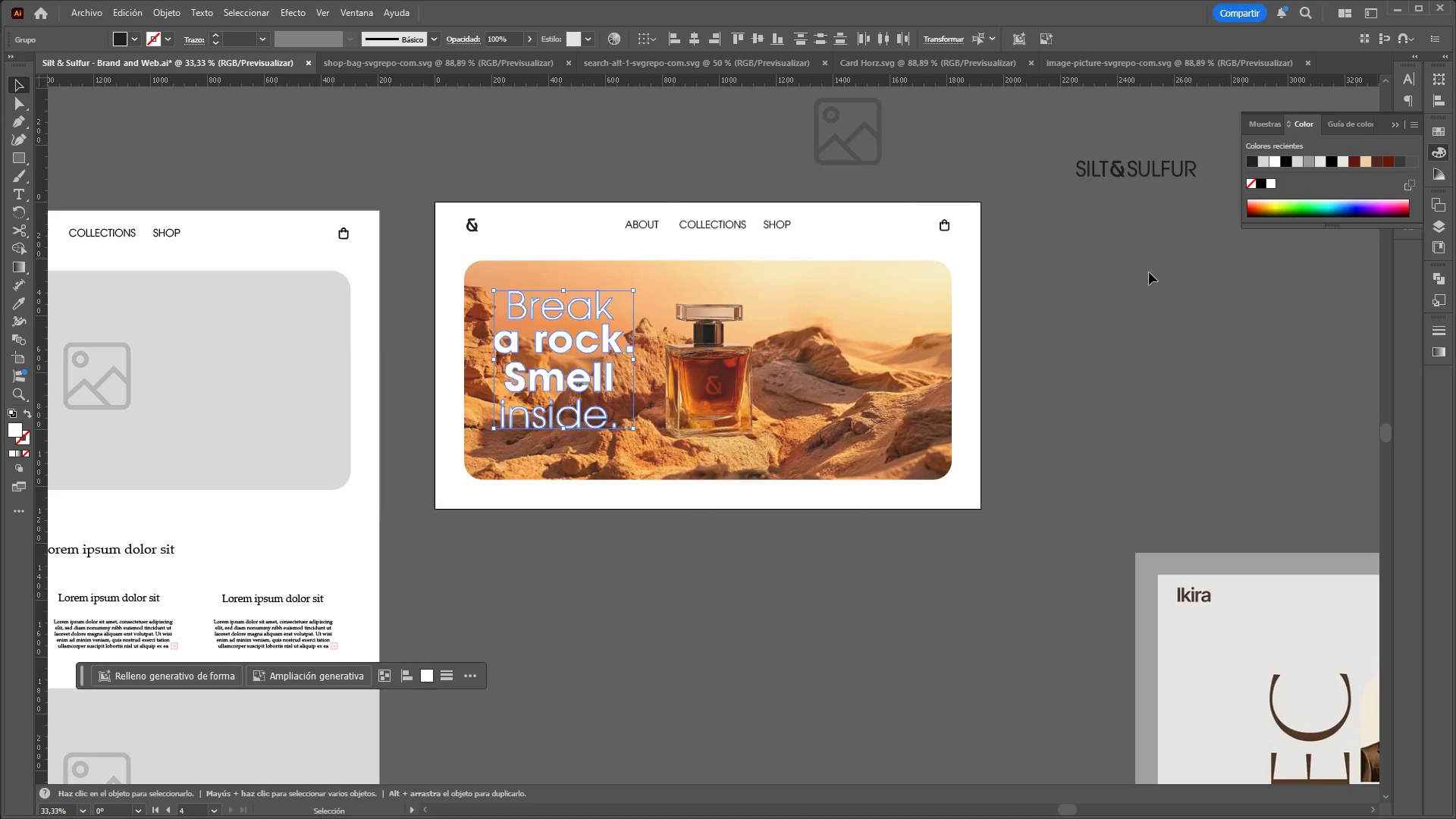 
hold_key(key=ControlLeft, duration=0.52)
hold_key(key=AltLeft, duration=0.44)
scroll: coordinate [629, 341], scroll_direction: up, amount: 1.0
 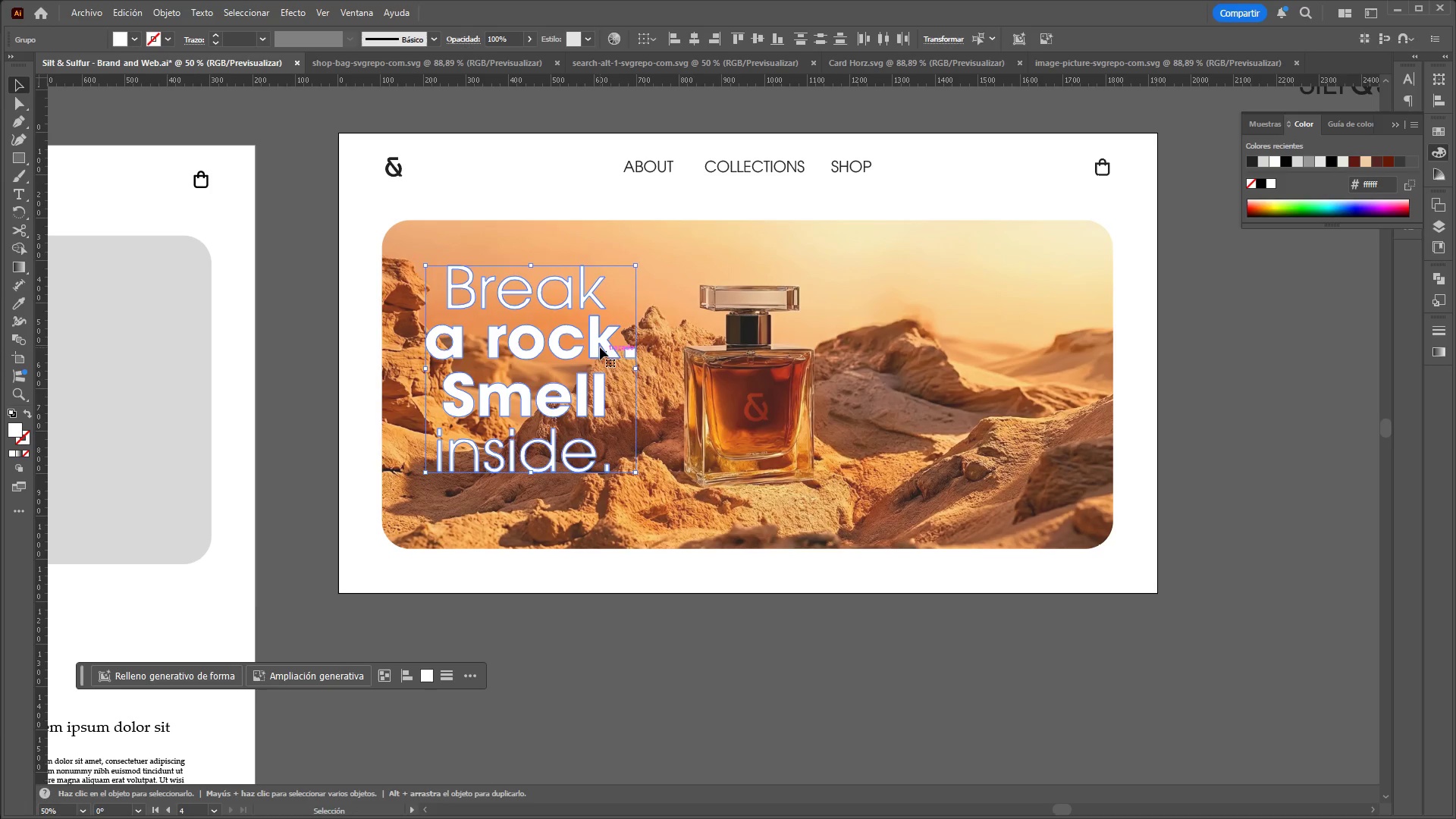 
left_click_drag(start_coordinate=[599, 347], to_coordinate=[607, 350])
 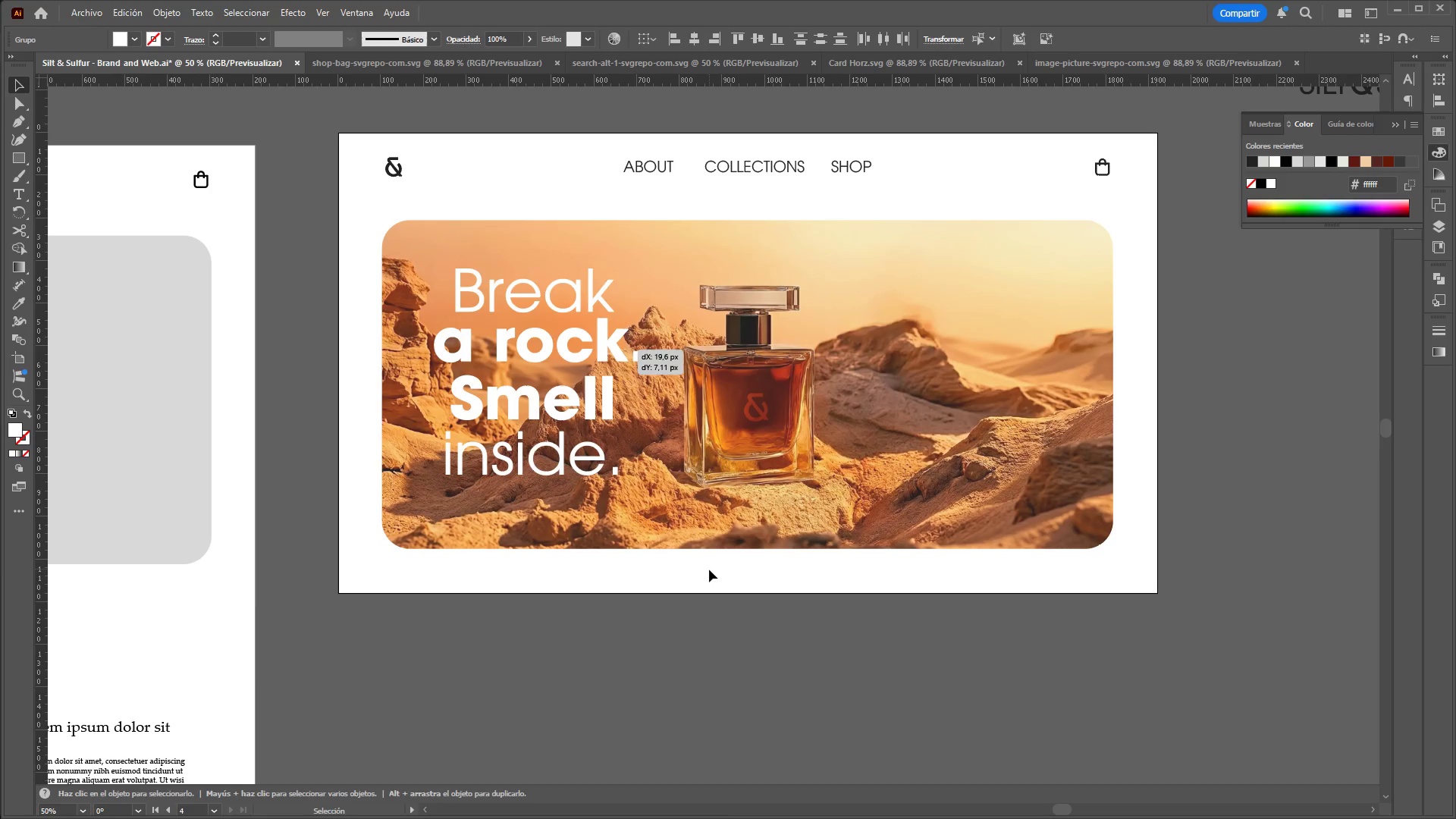 
left_click([709, 570])
 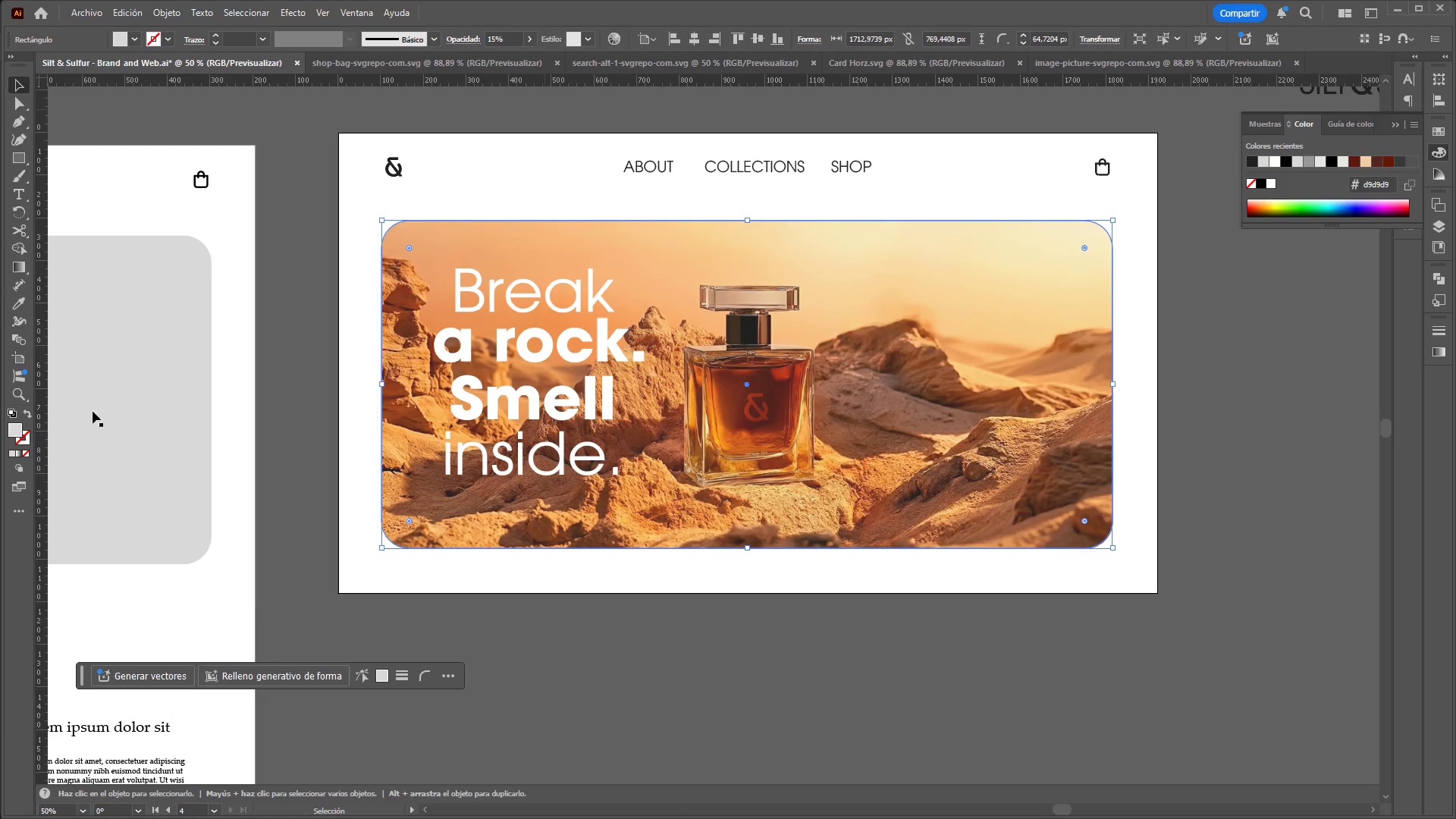 
double_click([17, 432])
 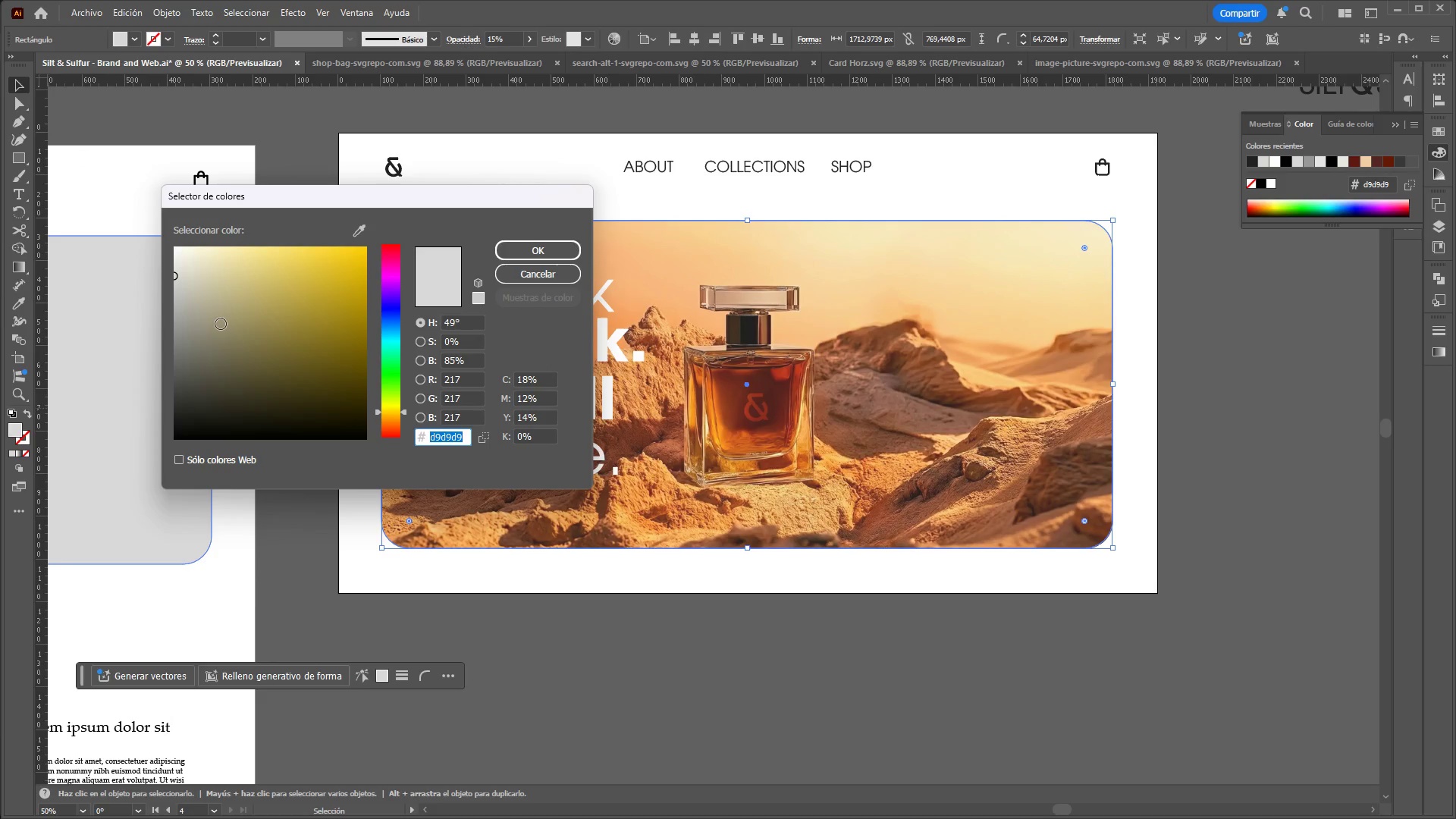 
left_click_drag(start_coordinate=[174, 340], to_coordinate=[229, 369])
 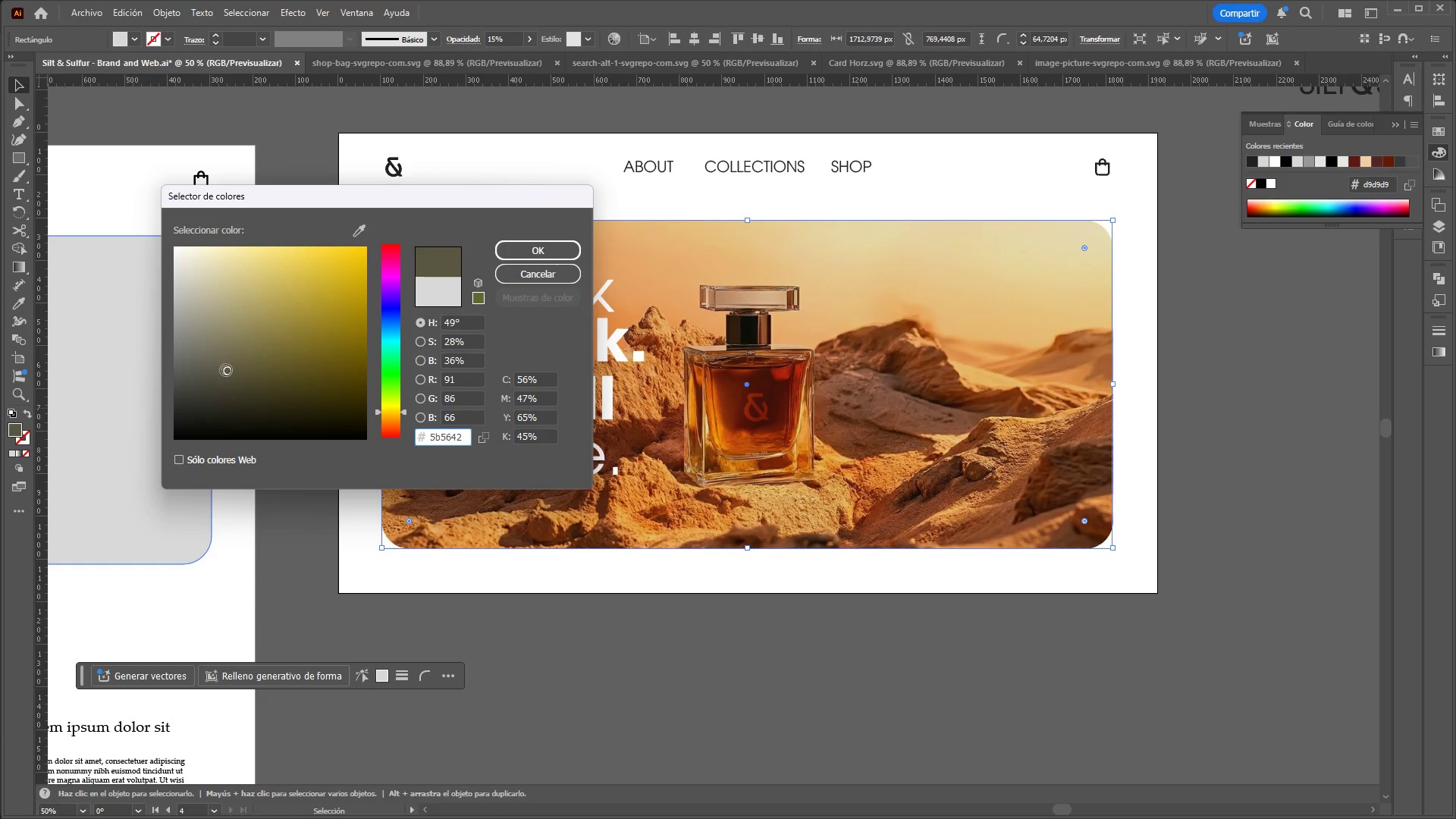 
left_click_drag(start_coordinate=[227, 369], to_coordinate=[159, 447])
 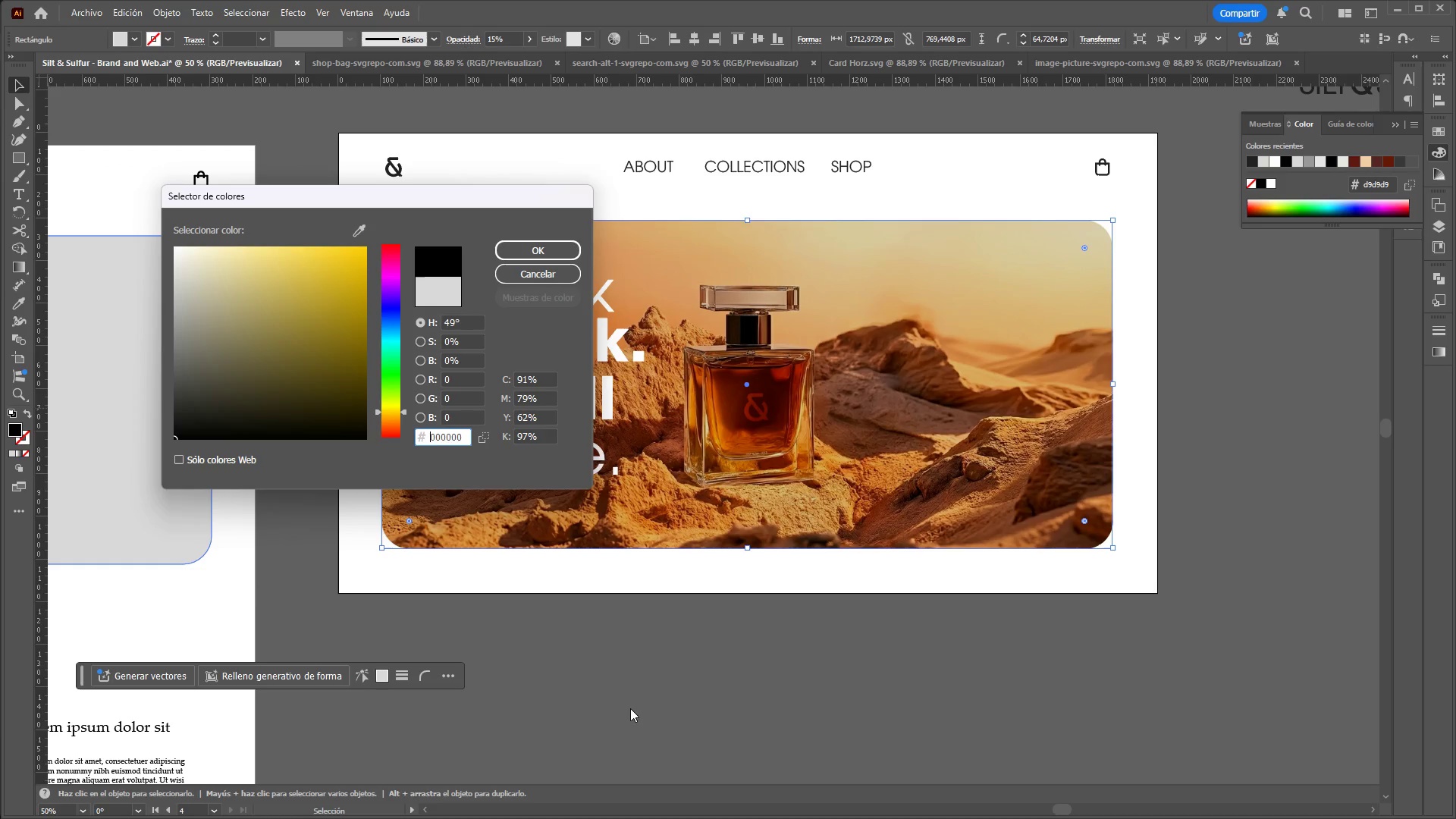 
left_click([630, 708])
 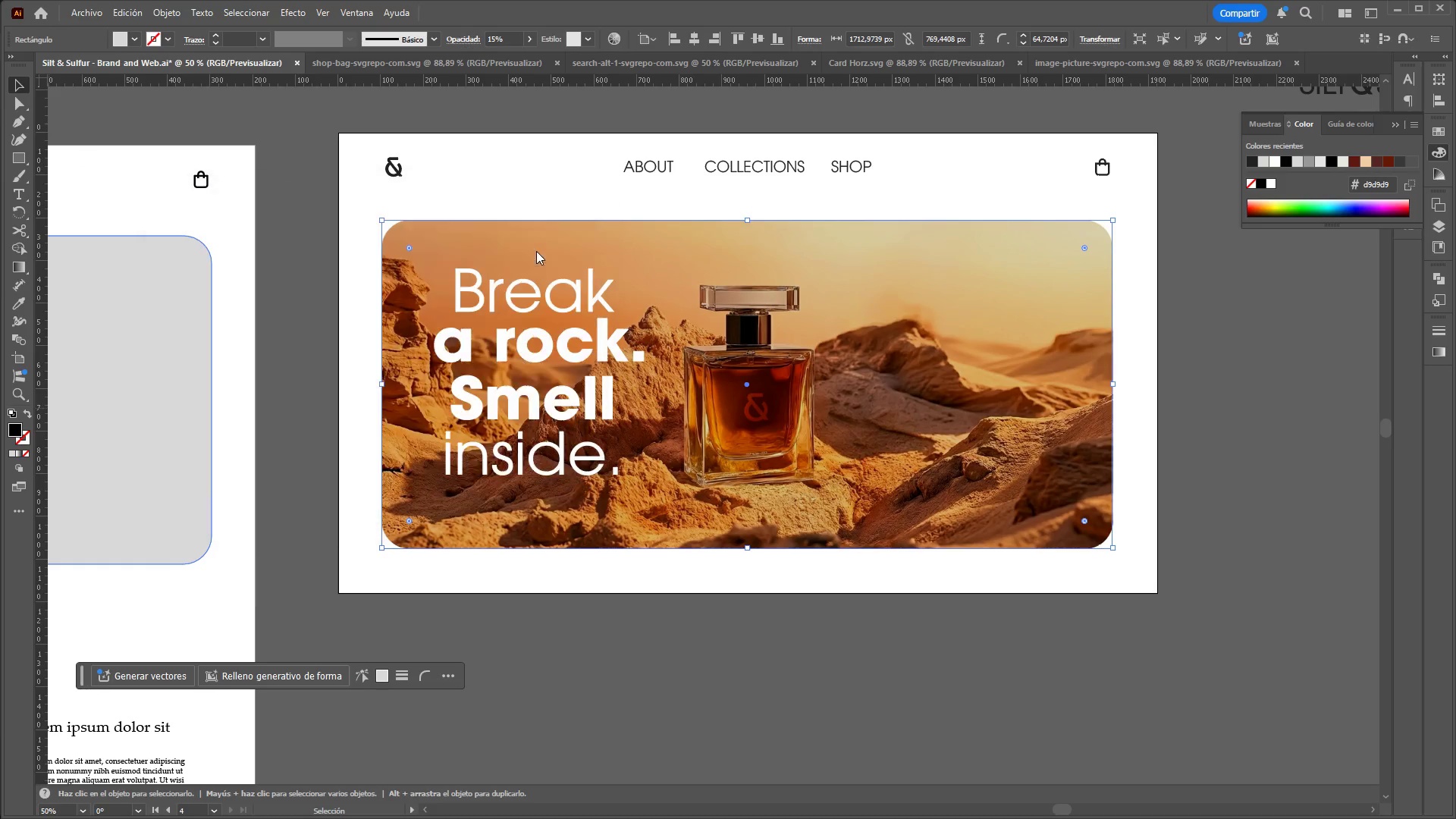 
left_click([735, 730])
 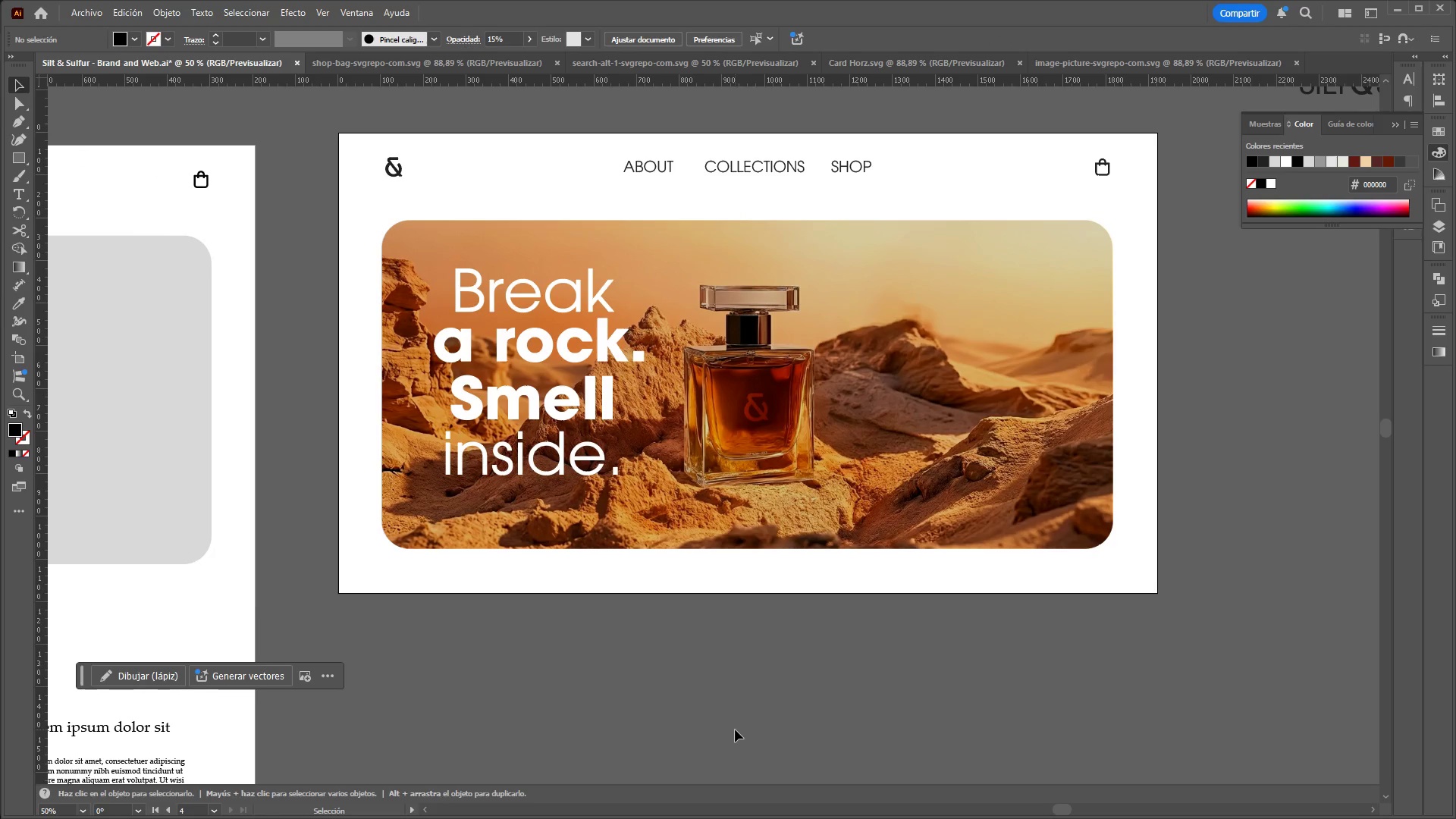 
hold_key(key=ControlLeft, duration=3.48)
hold_key(key=AltLeft, duration=1.5)
scroll: coordinate [792, 657], scroll_direction: down, amount: 3.0
 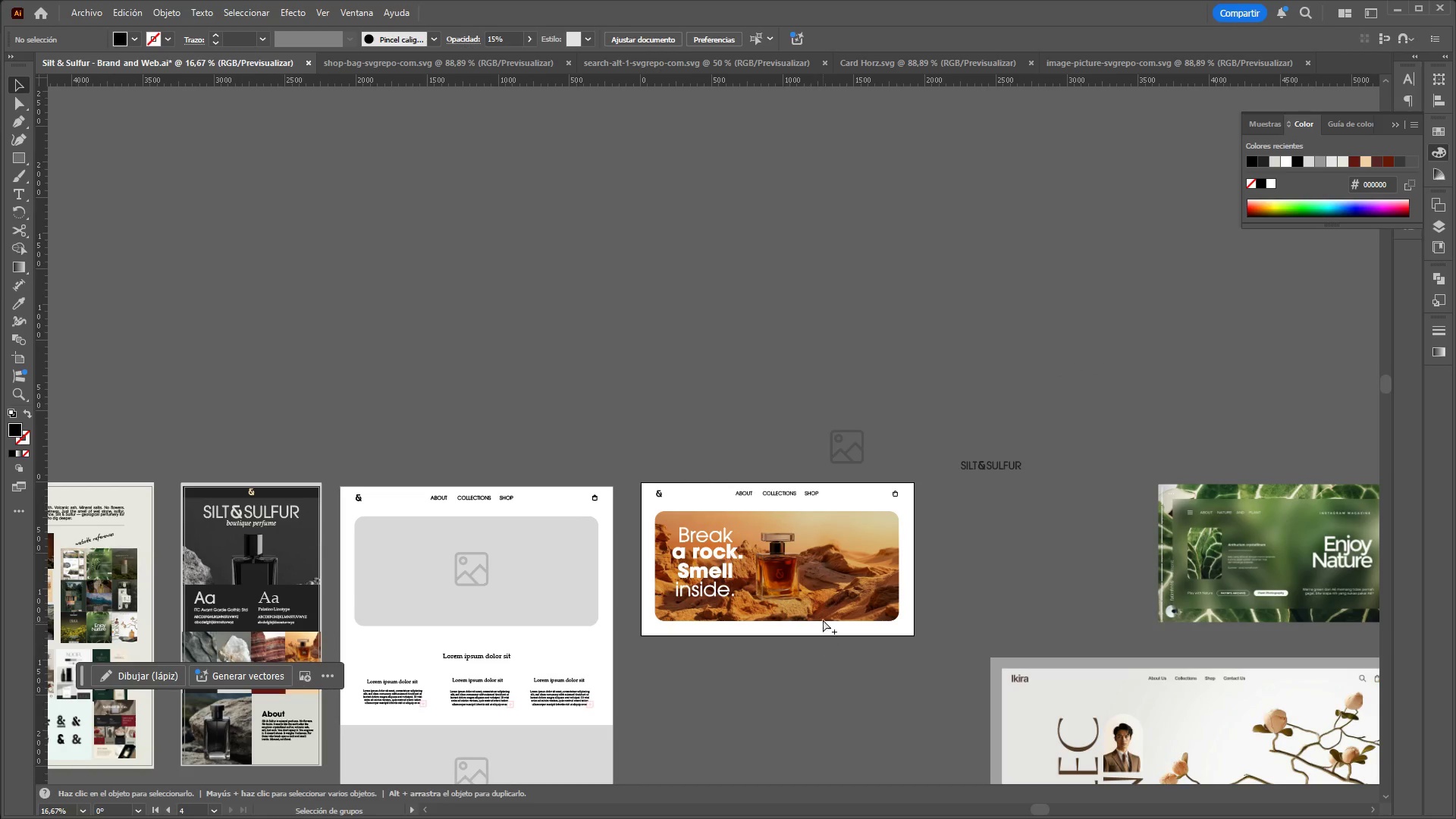 
hold_key(key=AltLeft, duration=1.51)
scroll: coordinate [823, 615], scroll_direction: up, amount: 2.0
 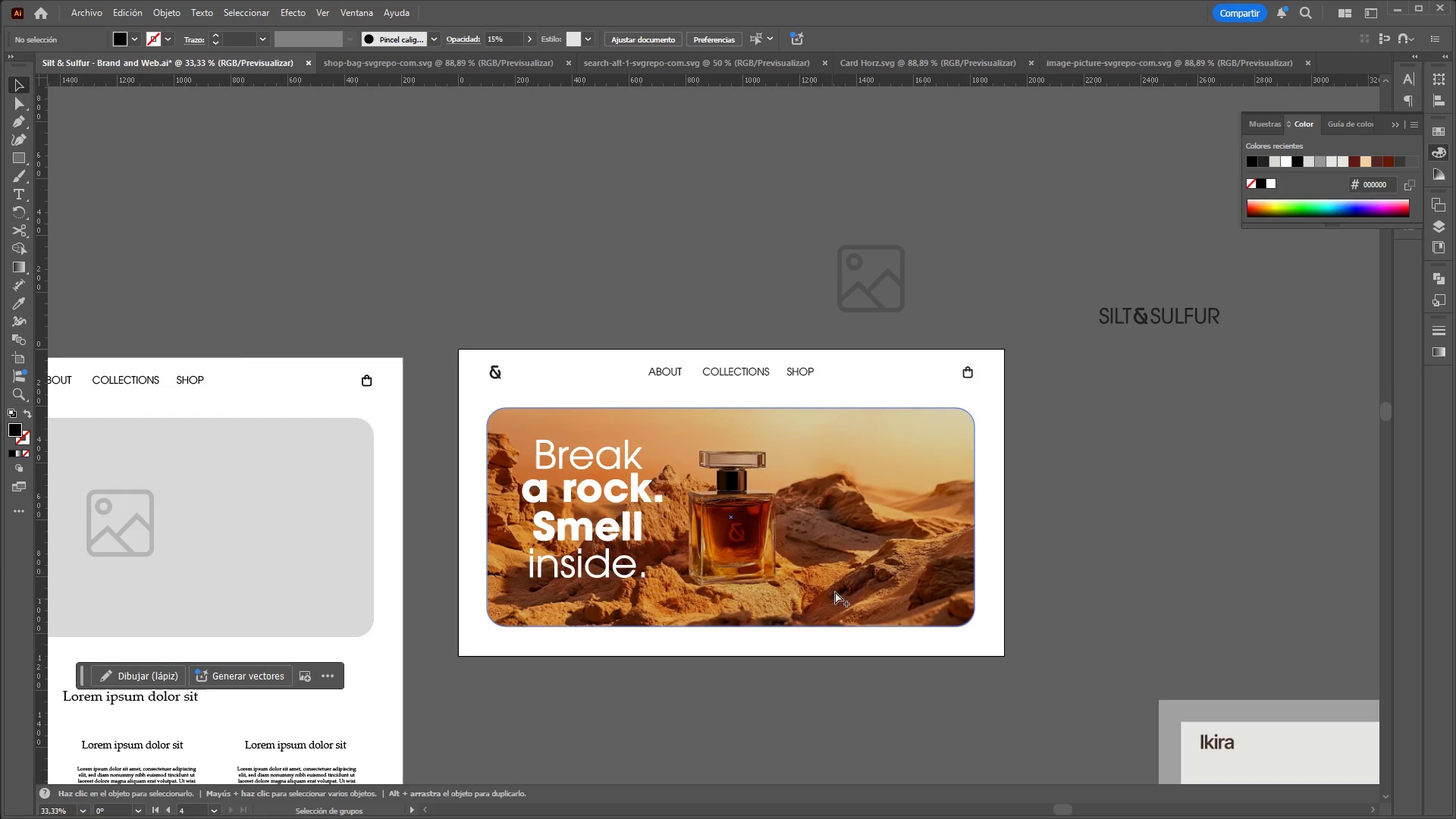 
scroll: coordinate [861, 554], scroll_direction: down, amount: 1.0
 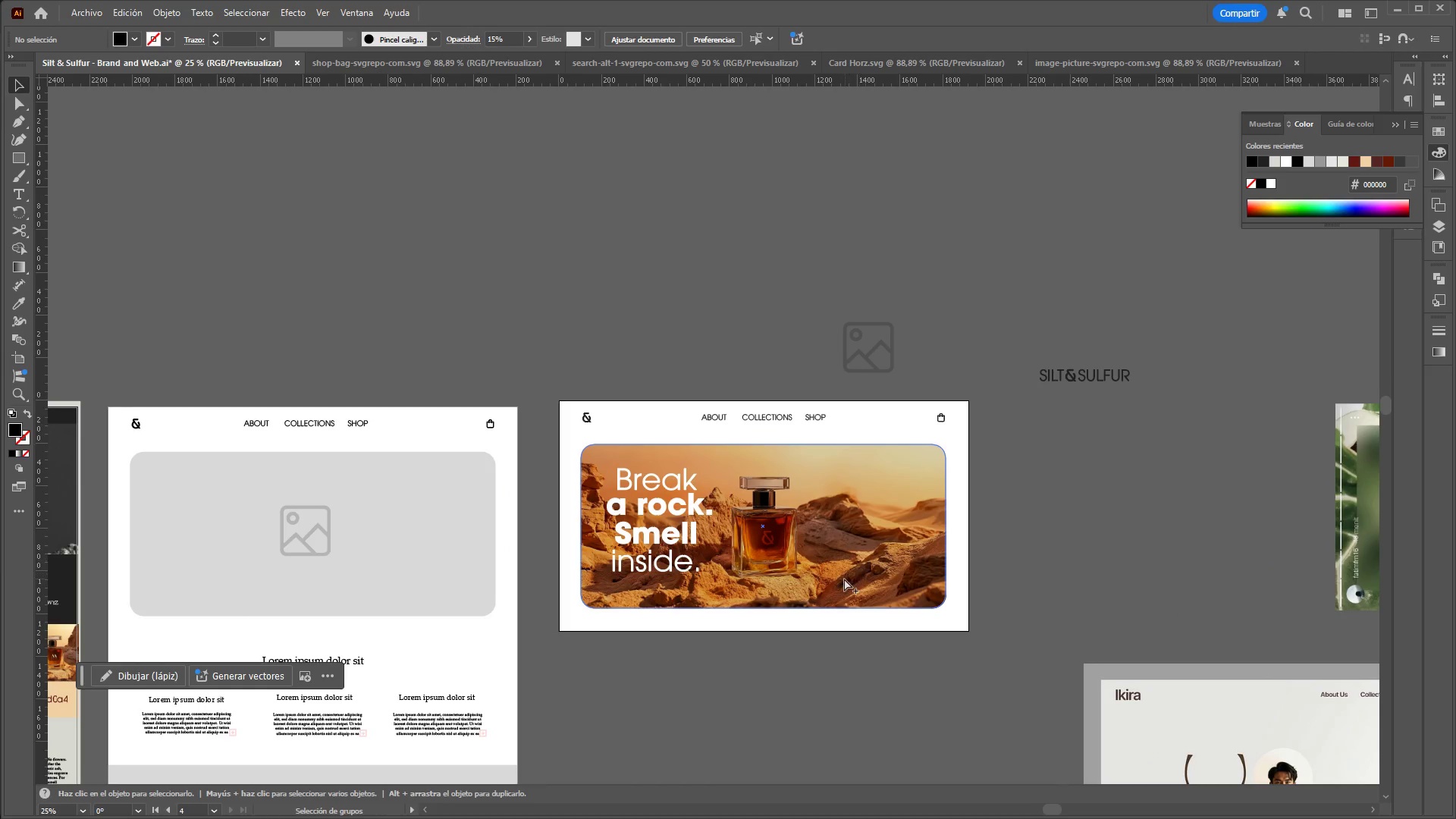 
hold_key(key=AltLeft, duration=0.39)
 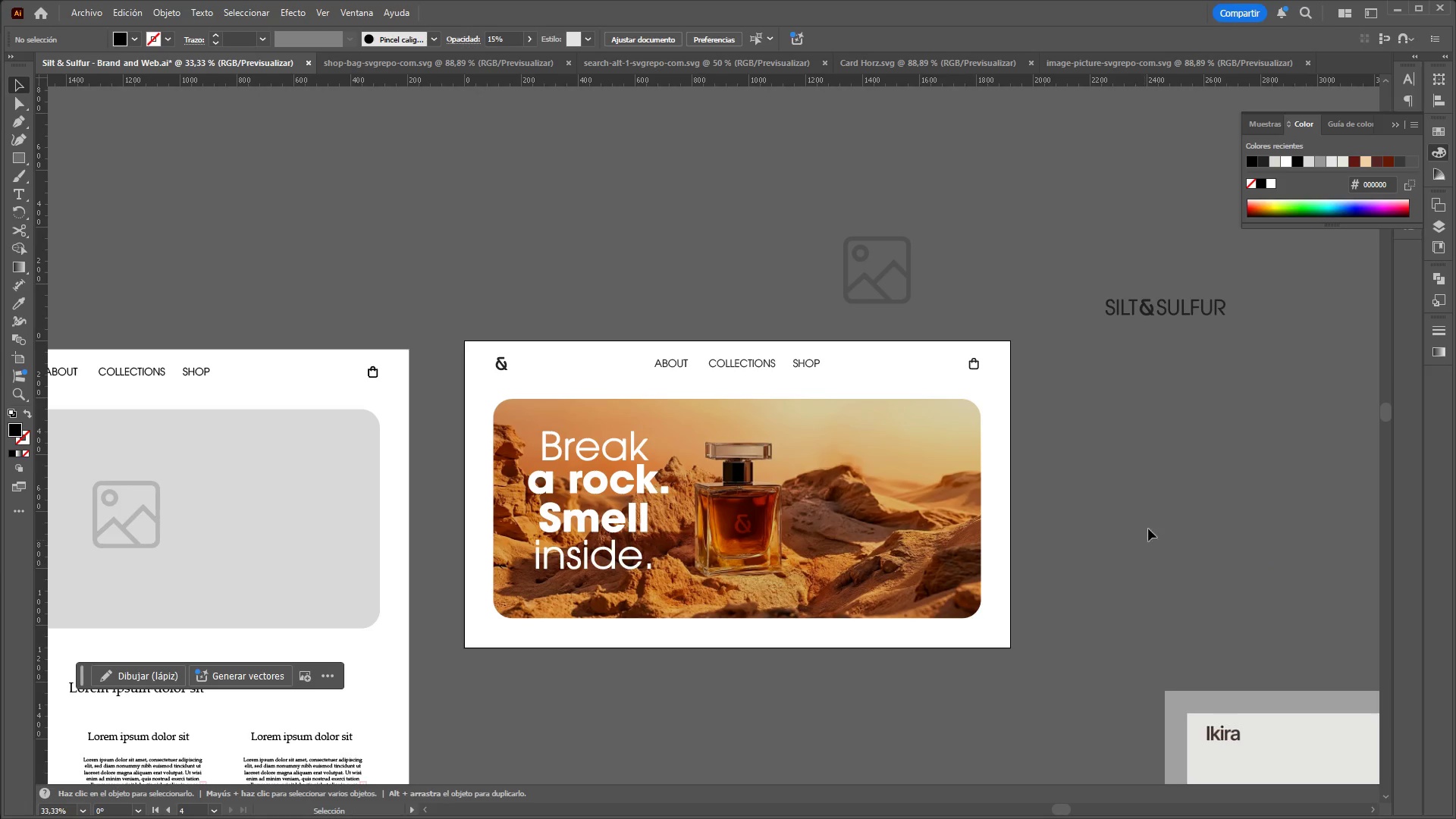 
scroll: coordinate [843, 579], scroll_direction: up, amount: 1.0
 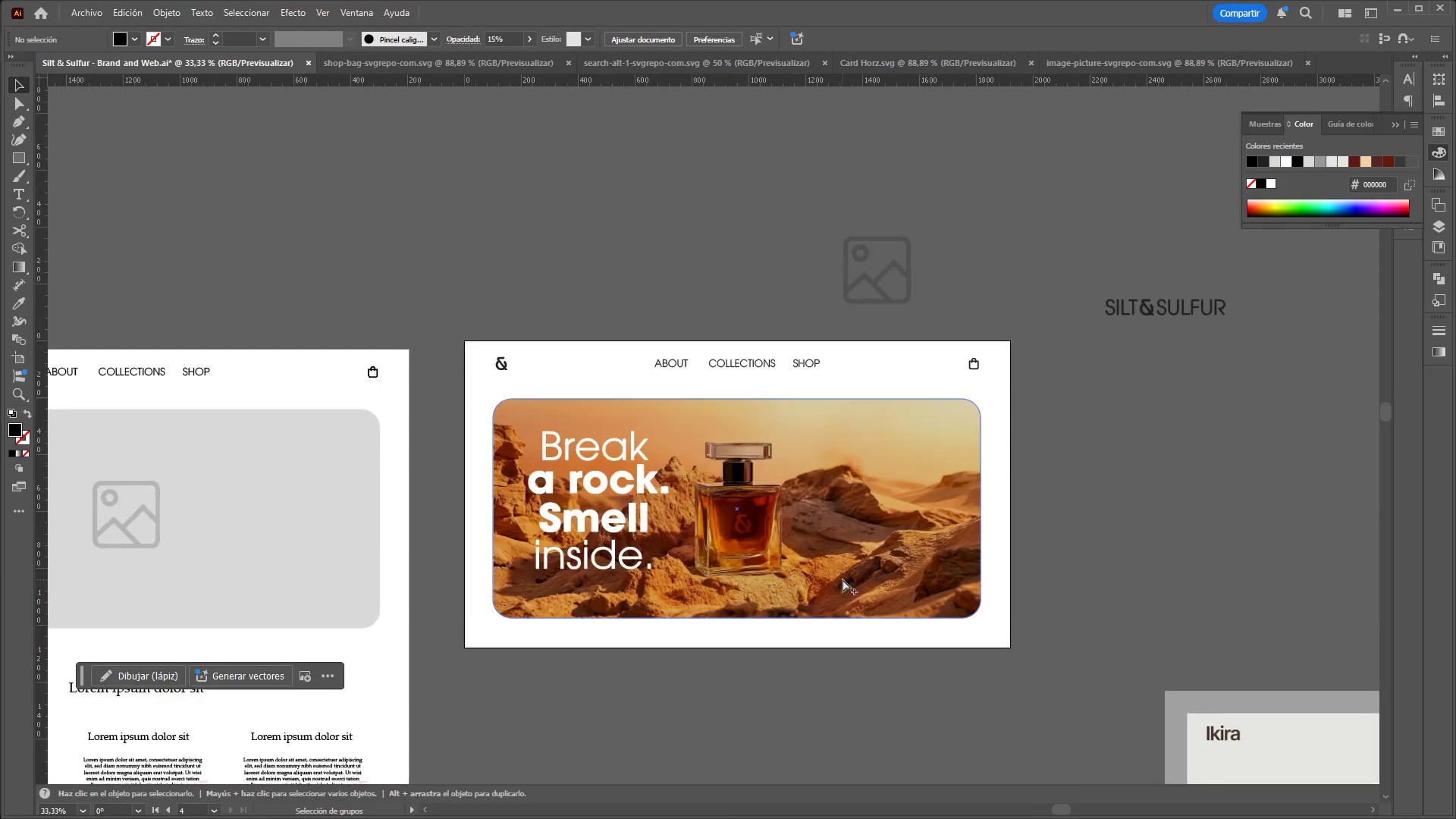 
left_click_drag(start_coordinate=[1153, 510], to_coordinate=[1142, 541])
 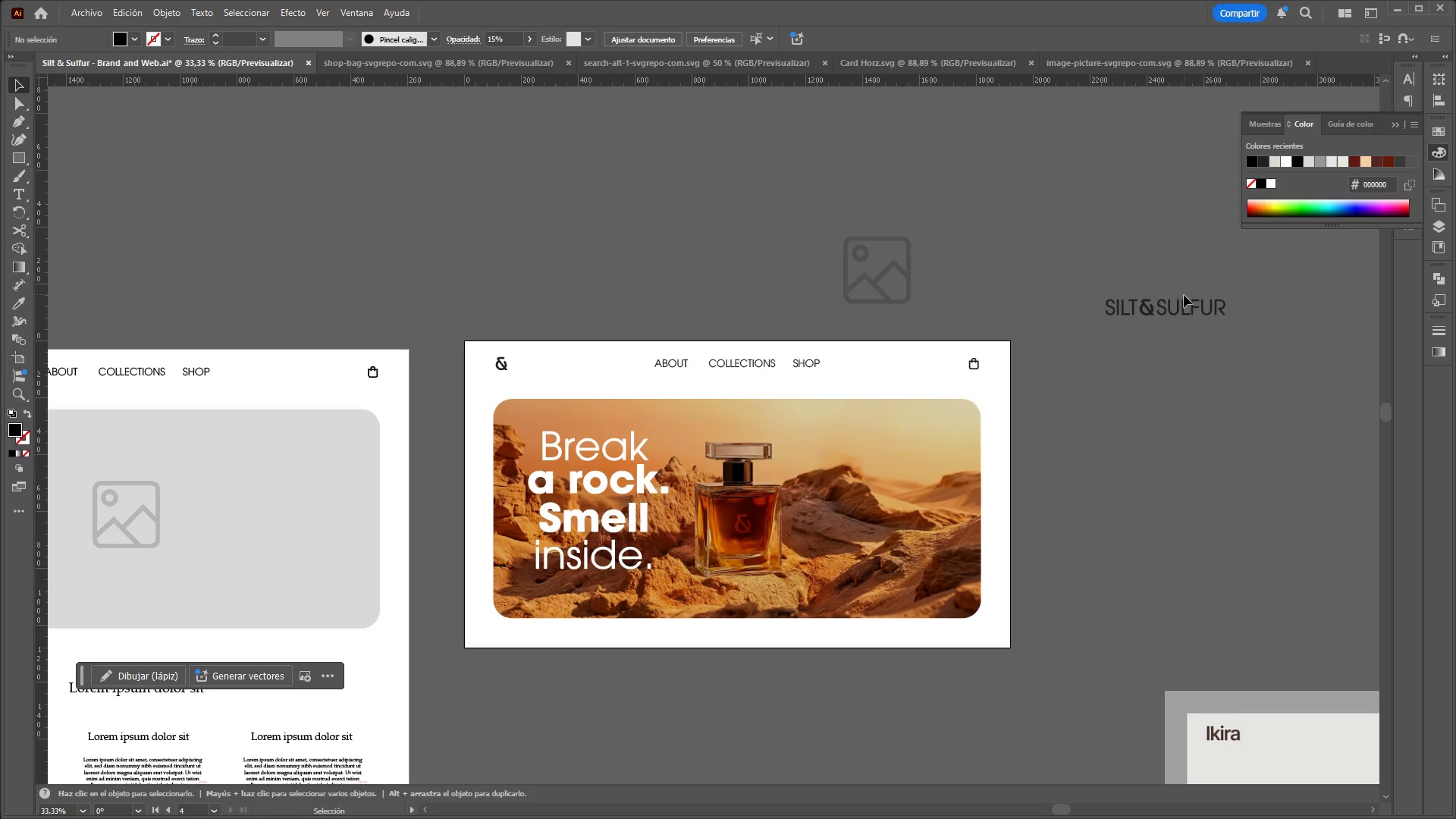 
left_click([1181, 311])
 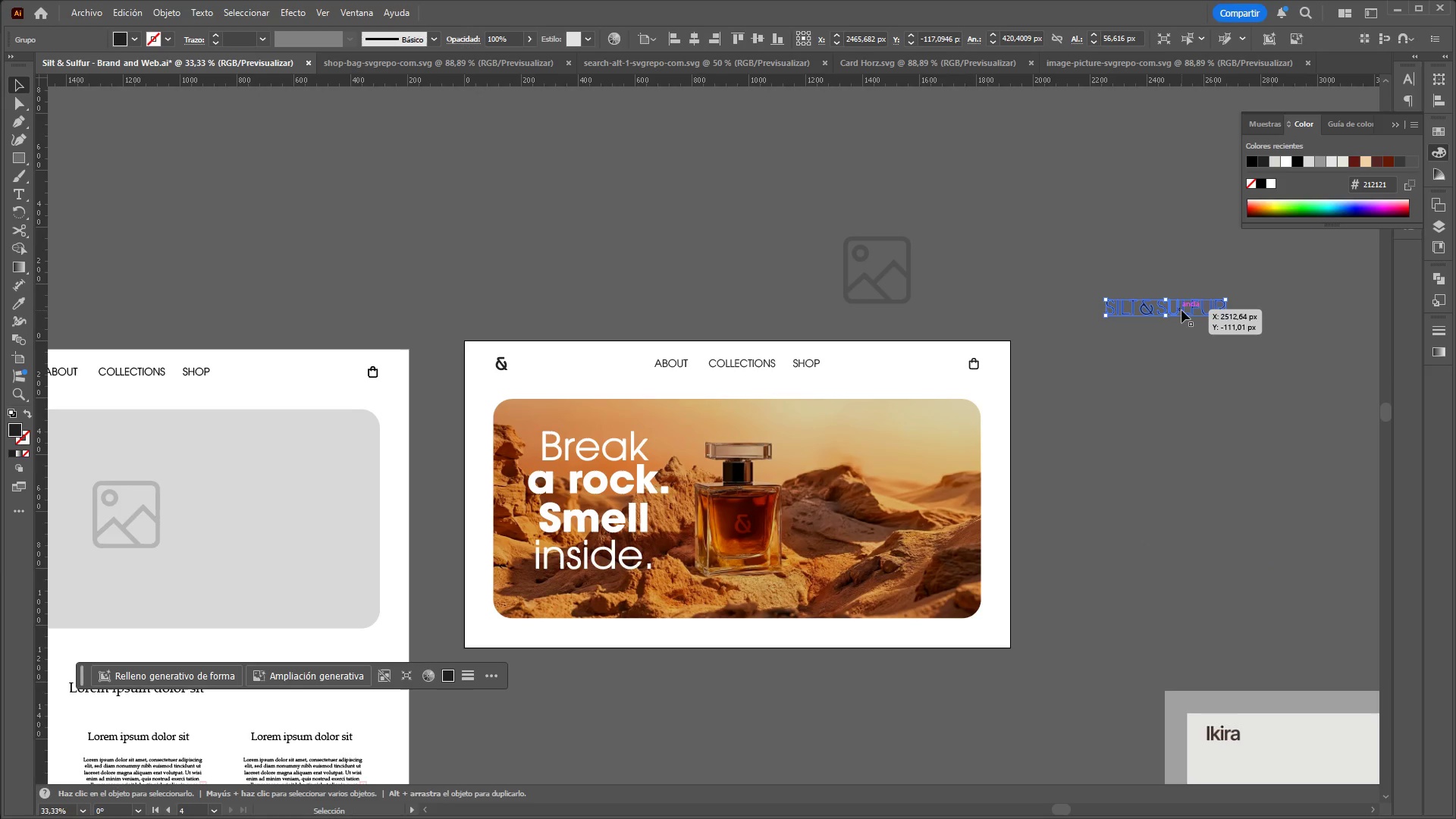 
left_click_drag(start_coordinate=[1181, 310], to_coordinate=[583, 299])
 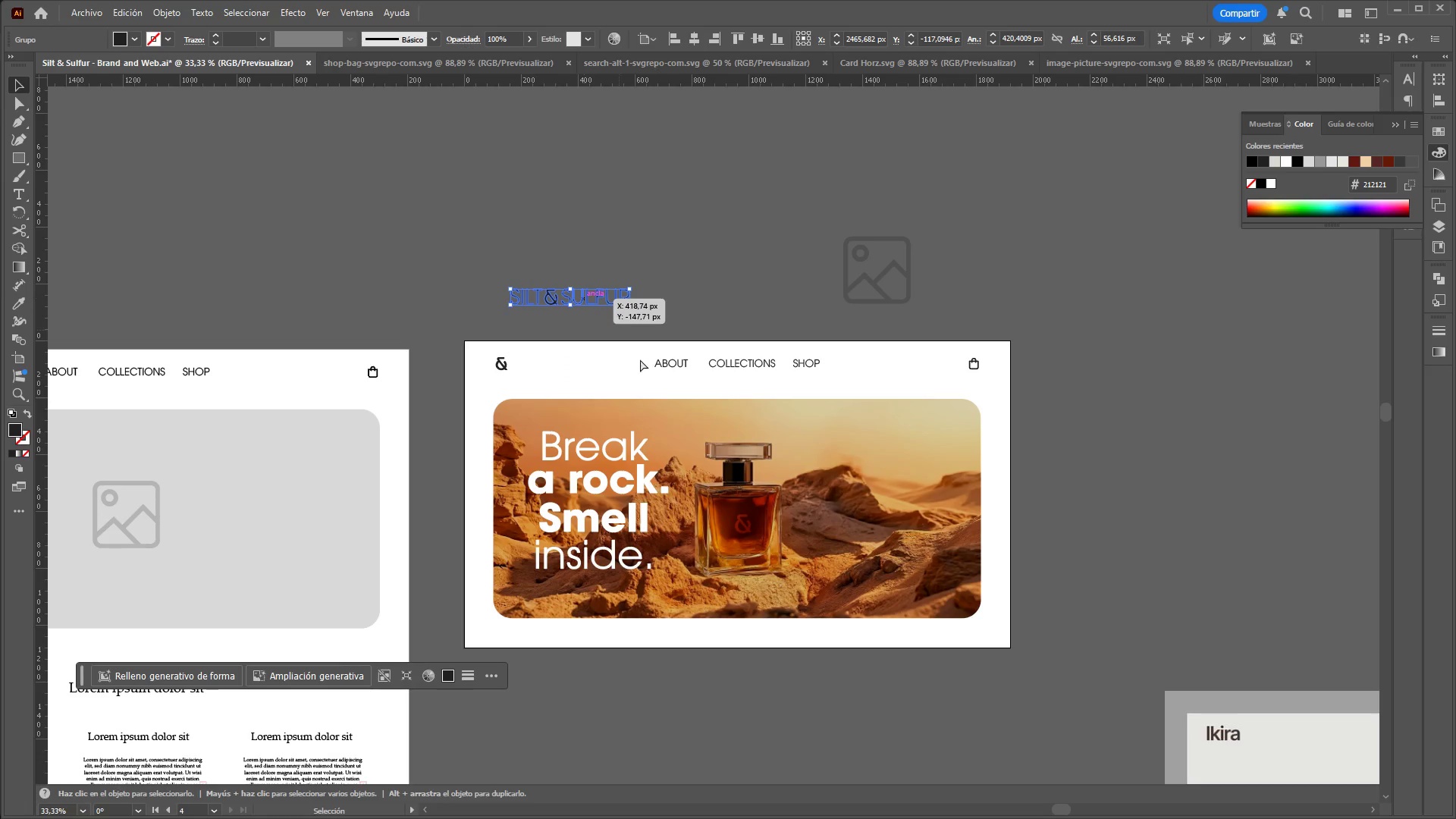 
hold_key(key=ControlLeft, duration=1.58)
hold_key(key=AltLeft, duration=1.52)
scroll: coordinate [657, 430], scroll_direction: up, amount: 1.0
 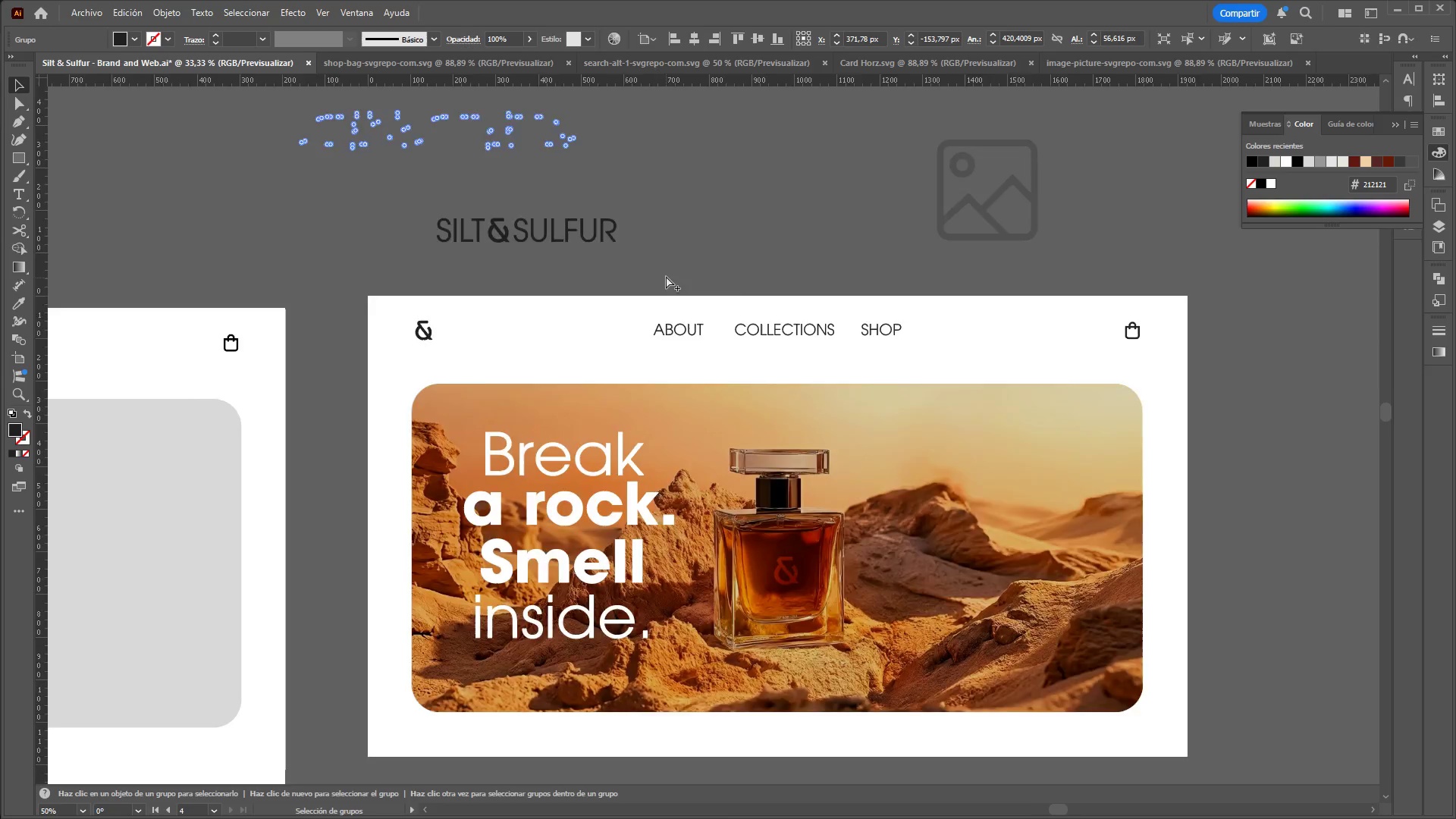 
scroll: coordinate [746, 341], scroll_direction: none, amount: 0.0
 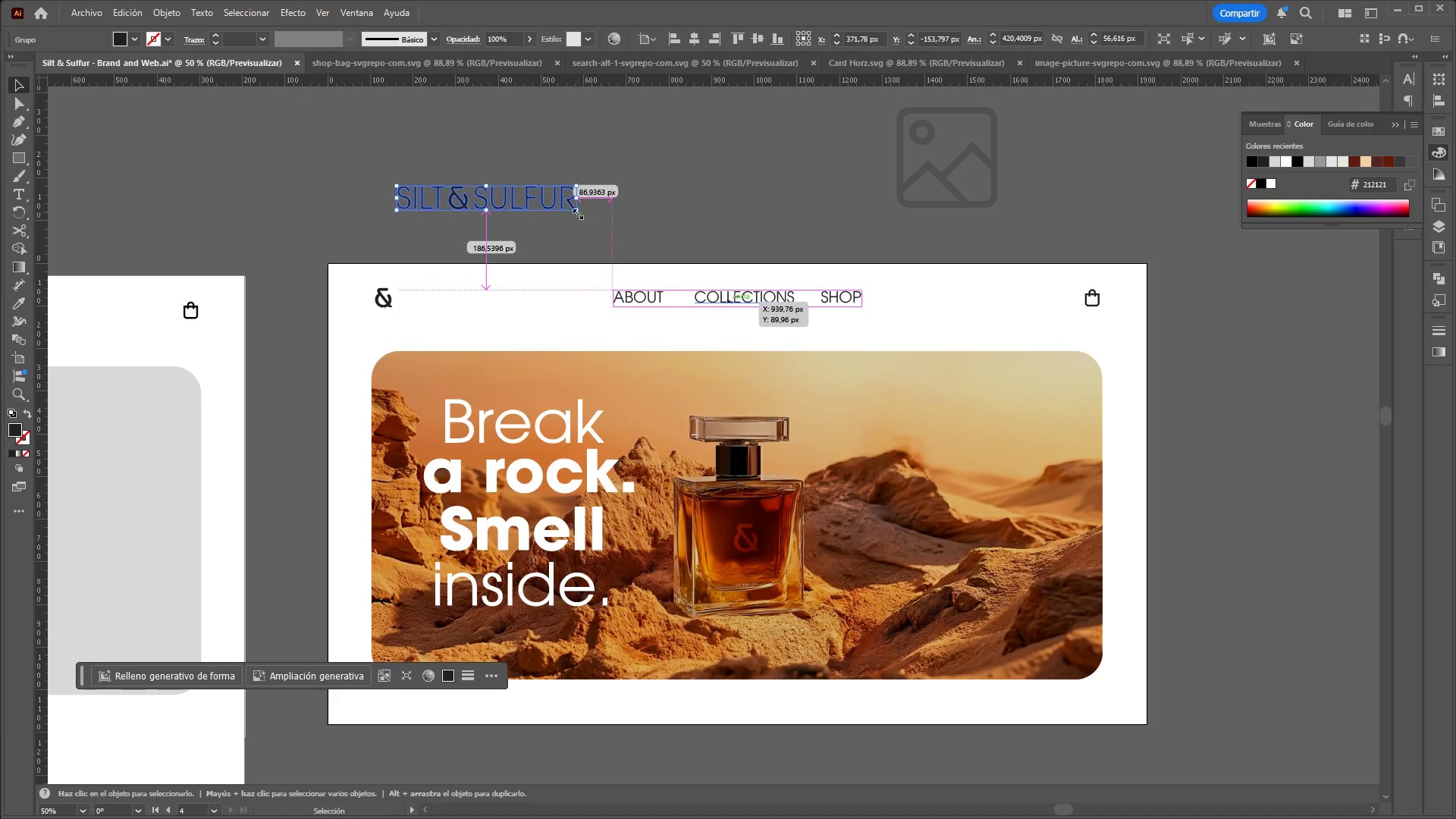 
hold_key(key=ShiftLeft, duration=1.5)
left_click_drag(start_coordinate=[573, 210], to_coordinate=[539, 202])
 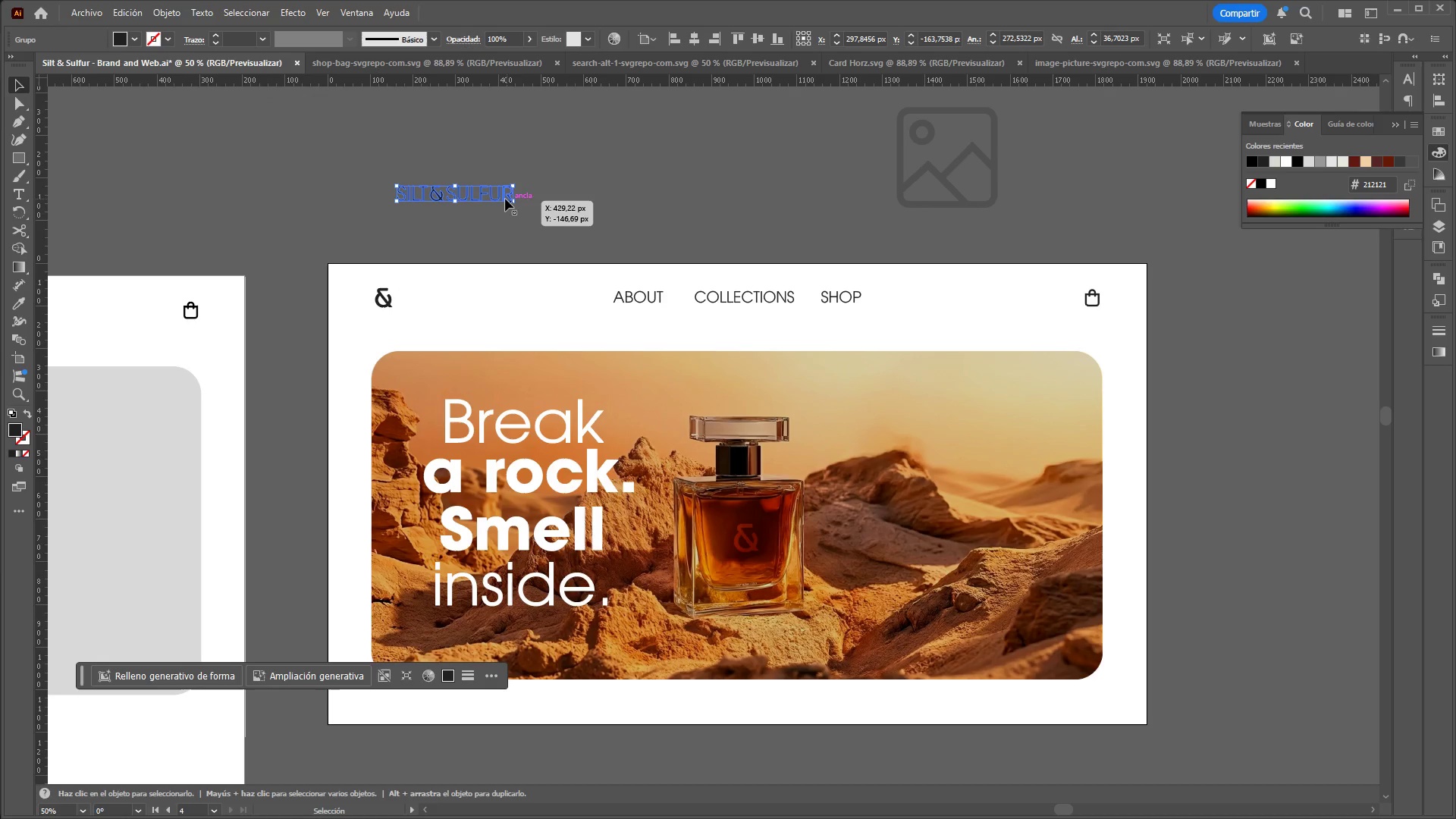 
hold_key(key=ShiftLeft, duration=0.72)
 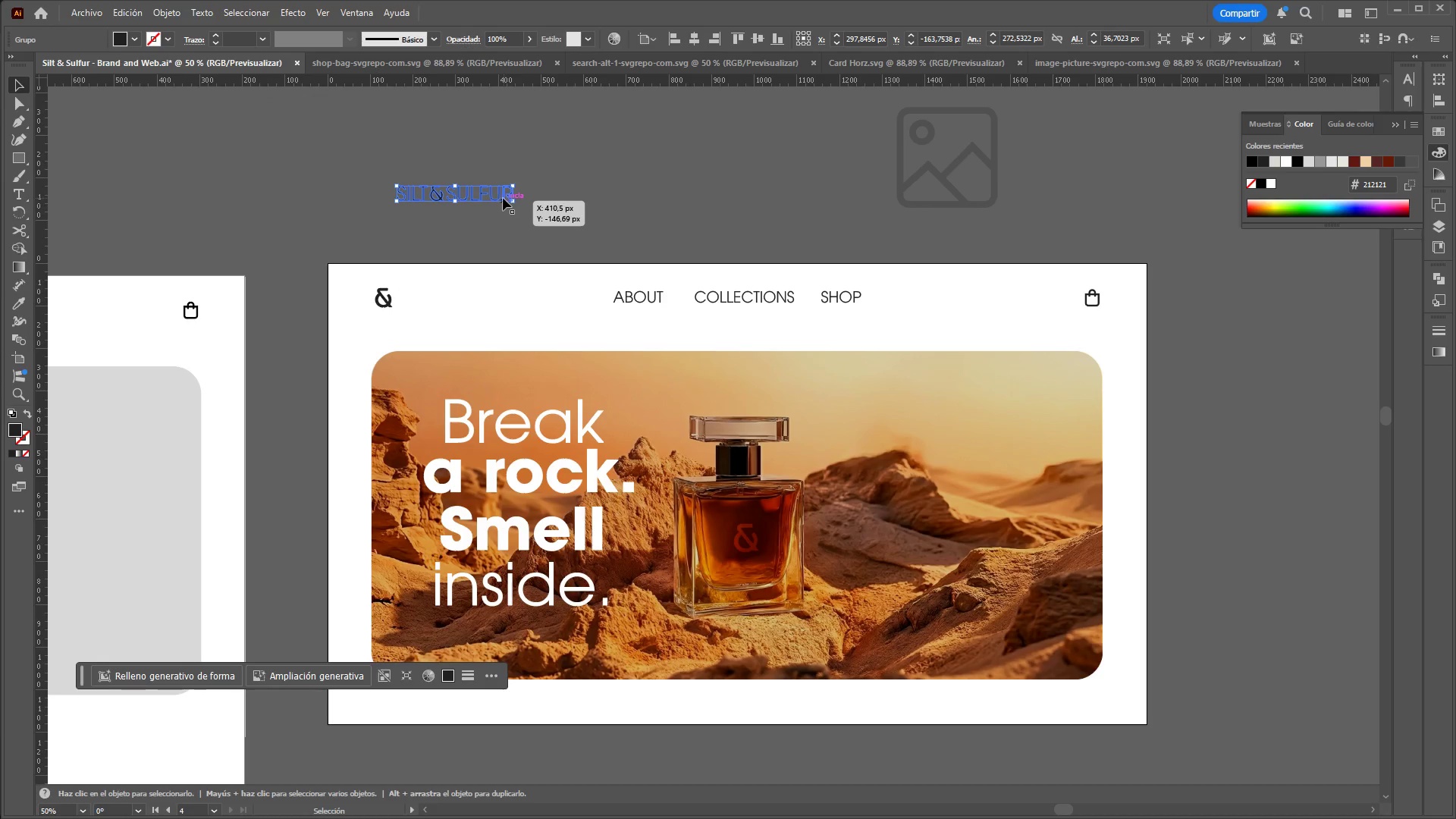 
left_click_drag(start_coordinate=[503, 198], to_coordinate=[479, 302])
 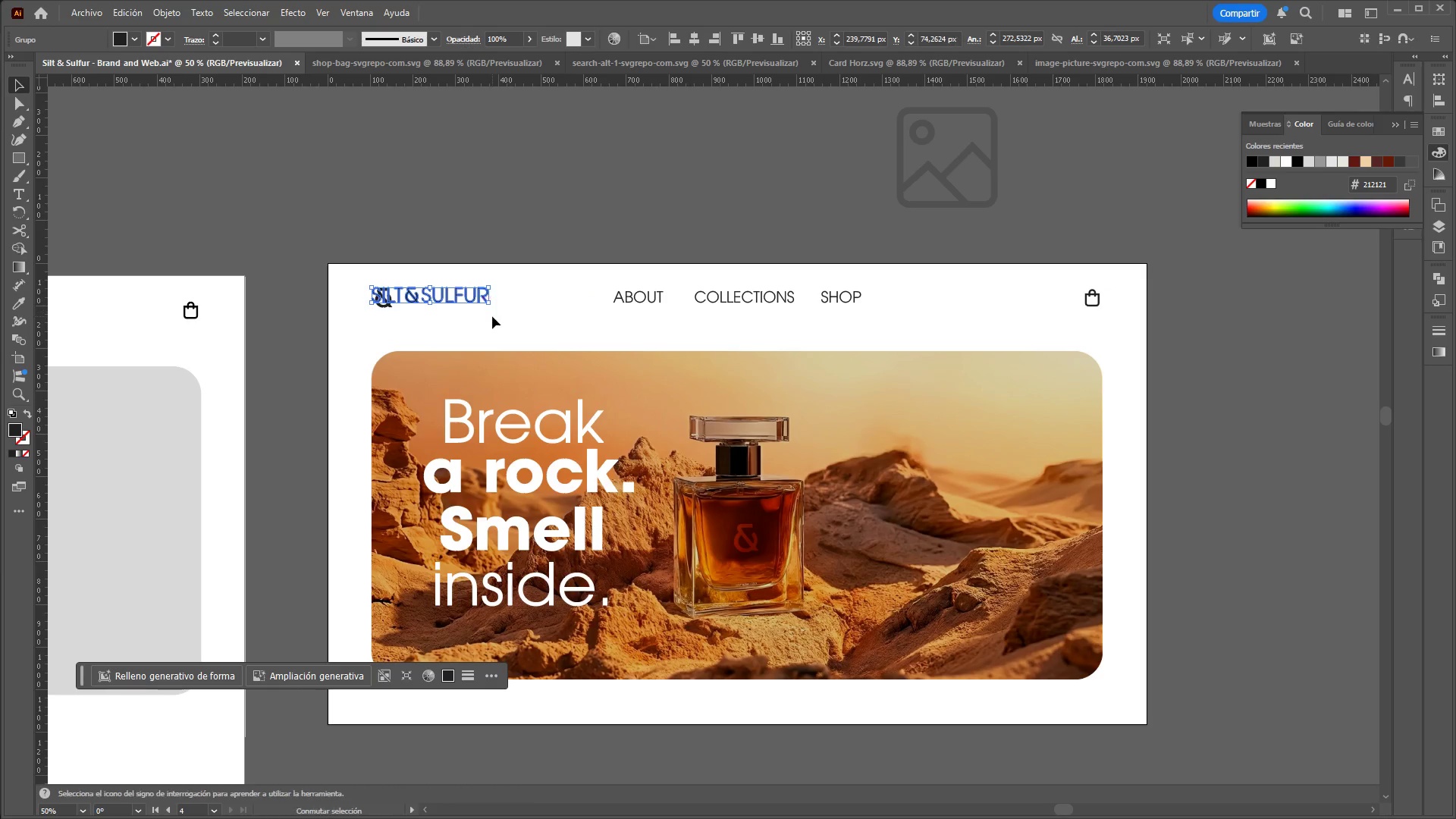 
hold_key(key=ShiftLeft, duration=1.53)
left_click_drag(start_coordinate=[486, 306], to_coordinate=[515, 326])
 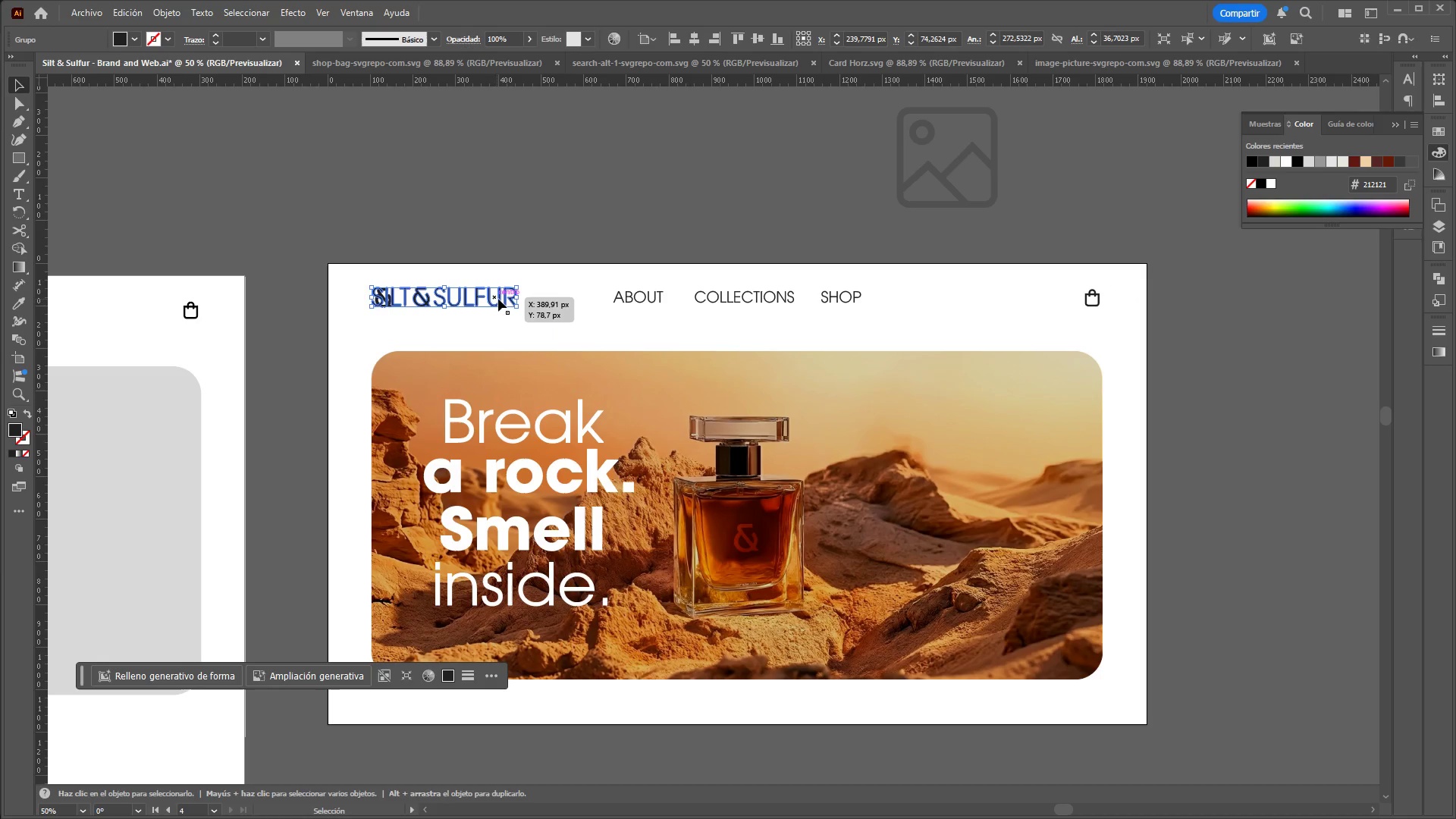 
key(Shift+ShiftLeft)
 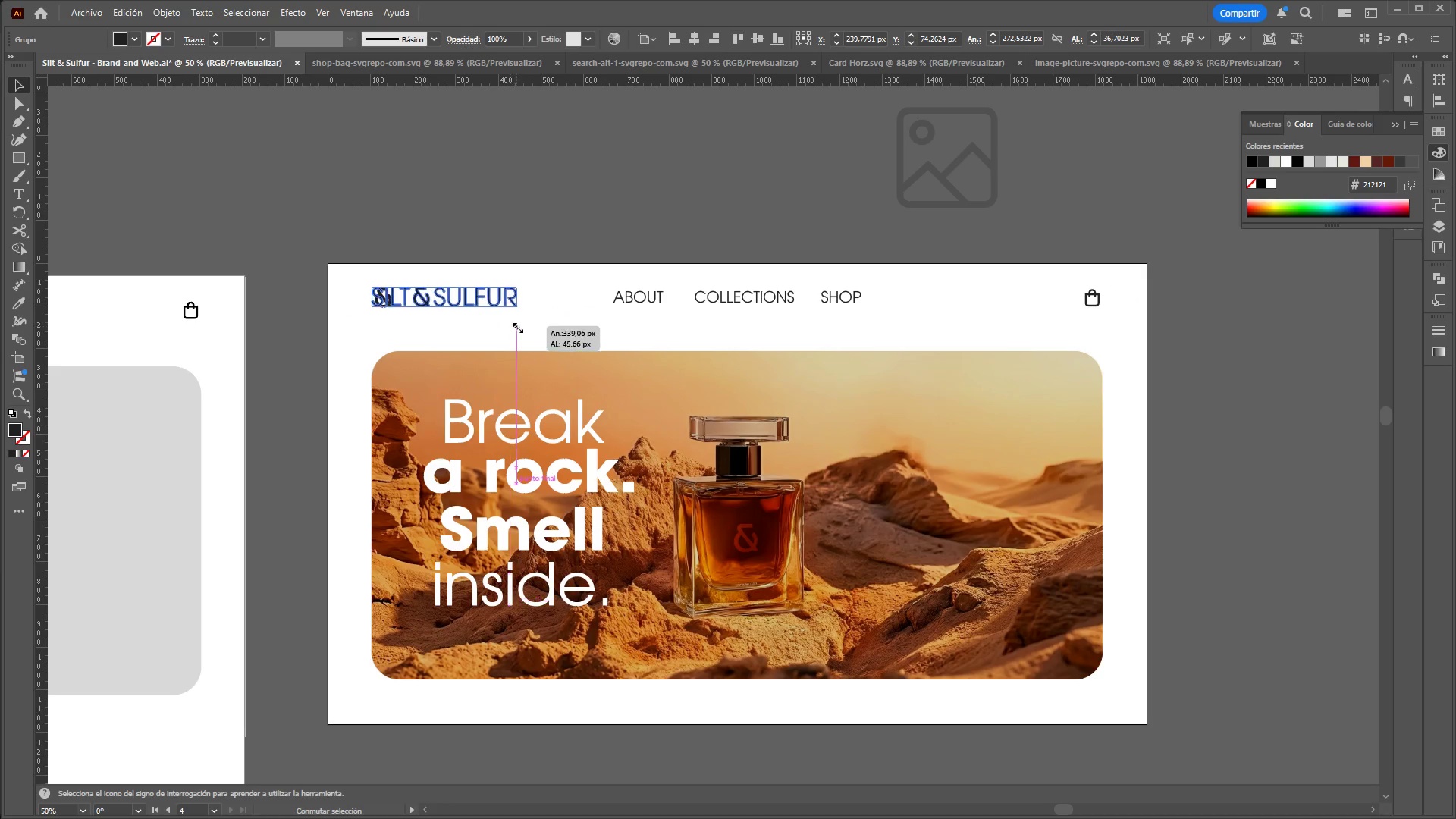 
key(Shift+ShiftLeft)
 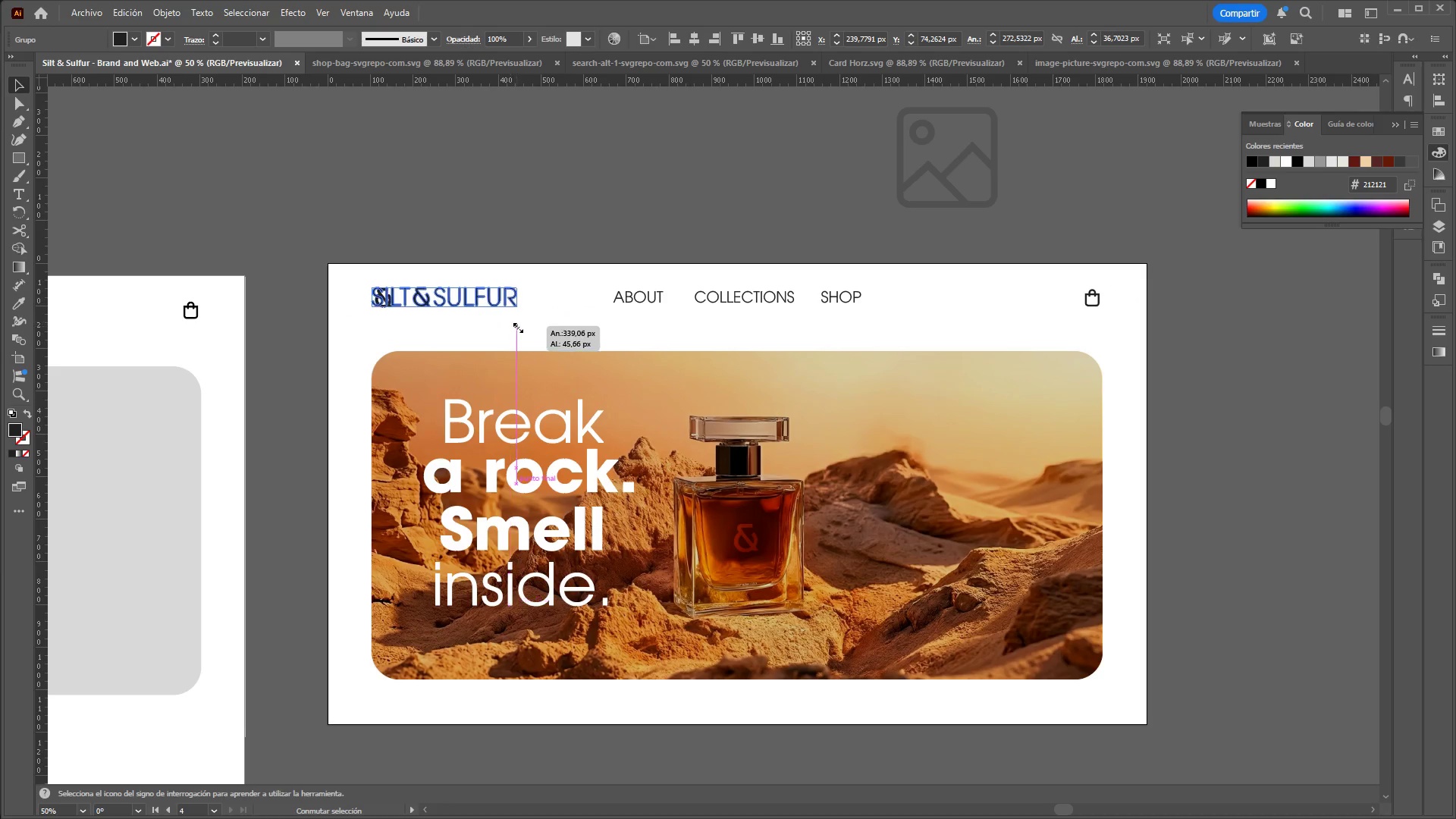 
key(Shift+ShiftLeft)
 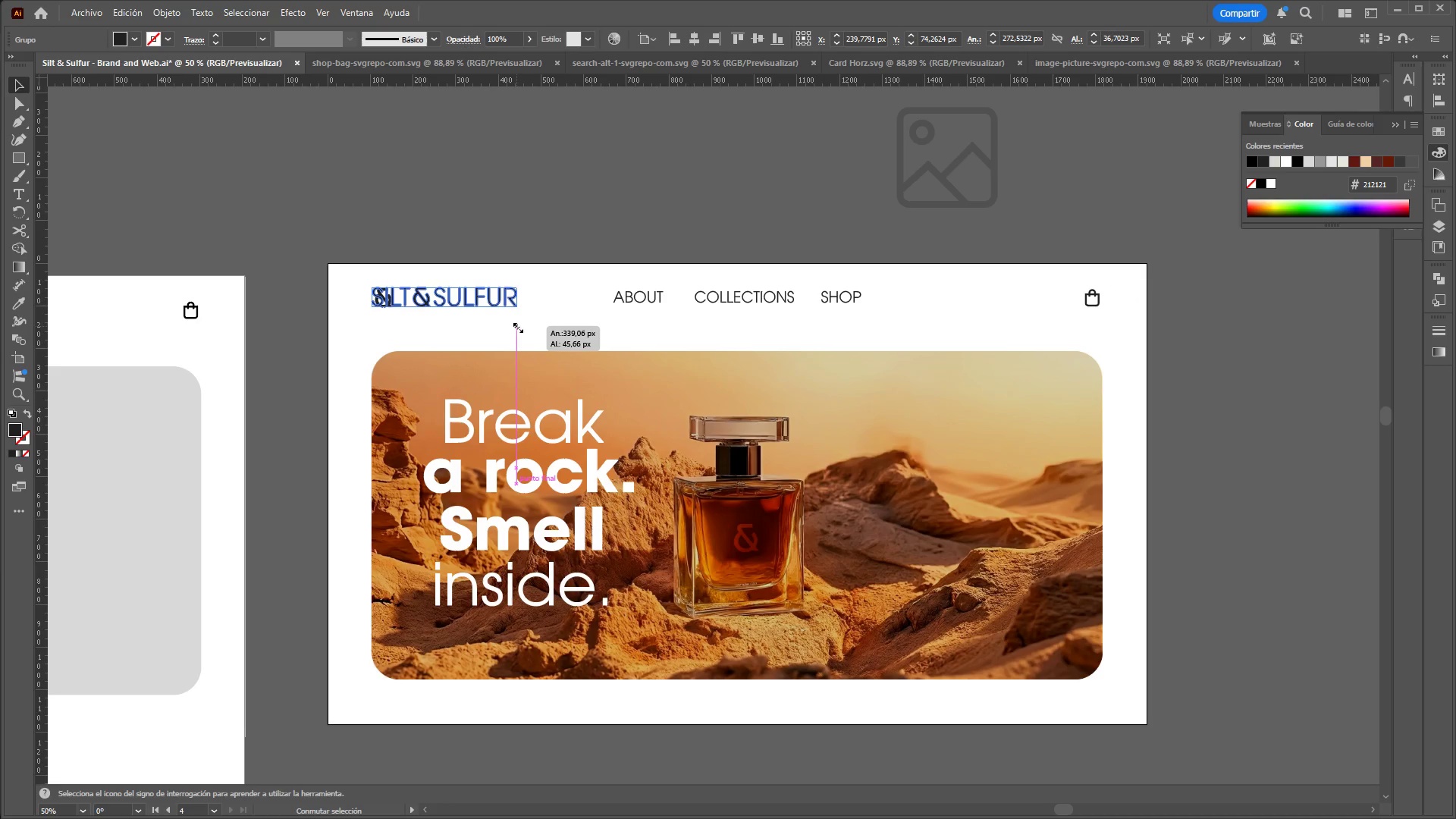 
key(Shift+ShiftLeft)
 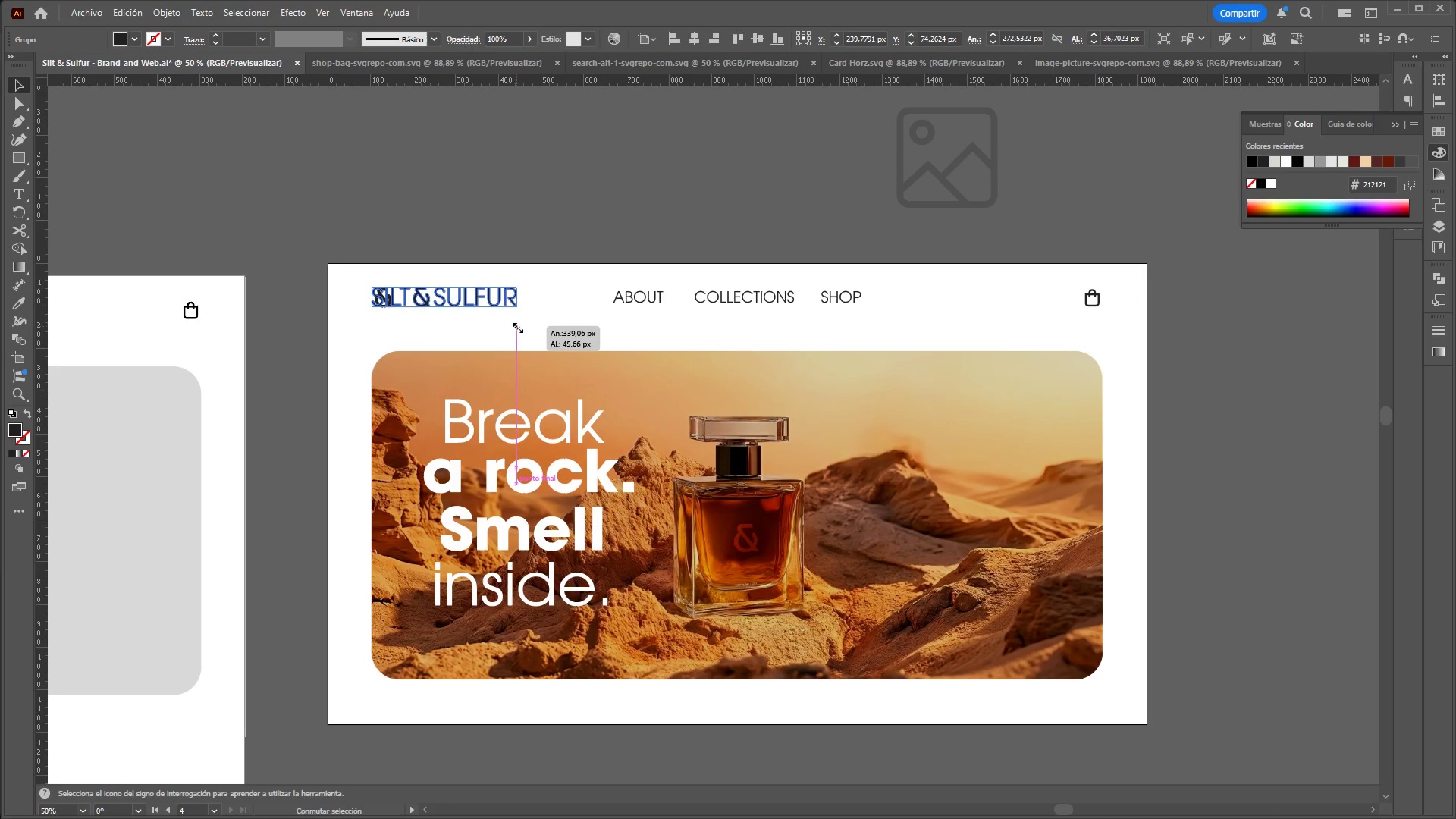 
key(Shift+ShiftLeft)
 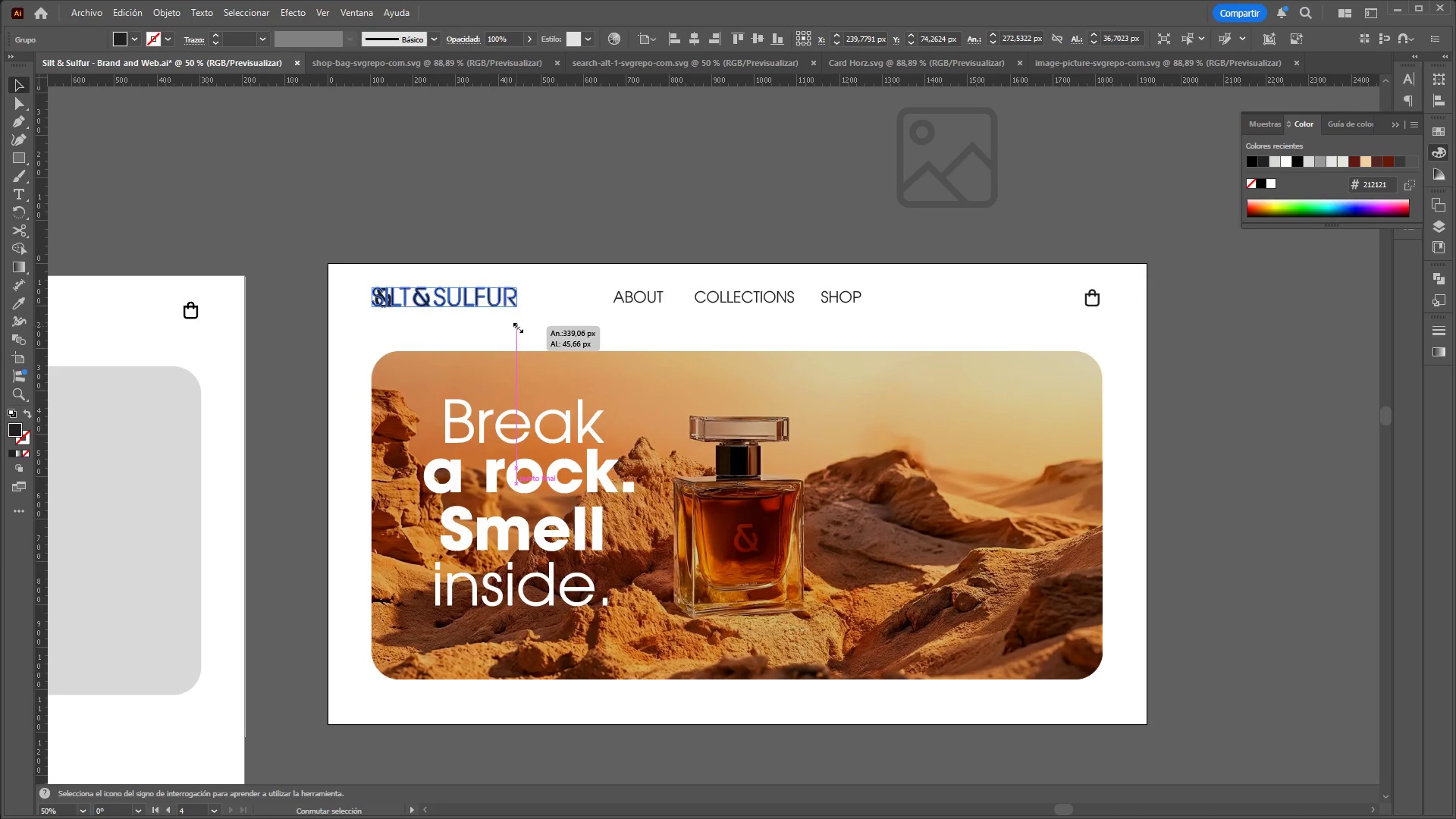 
key(Shift+ShiftLeft)
 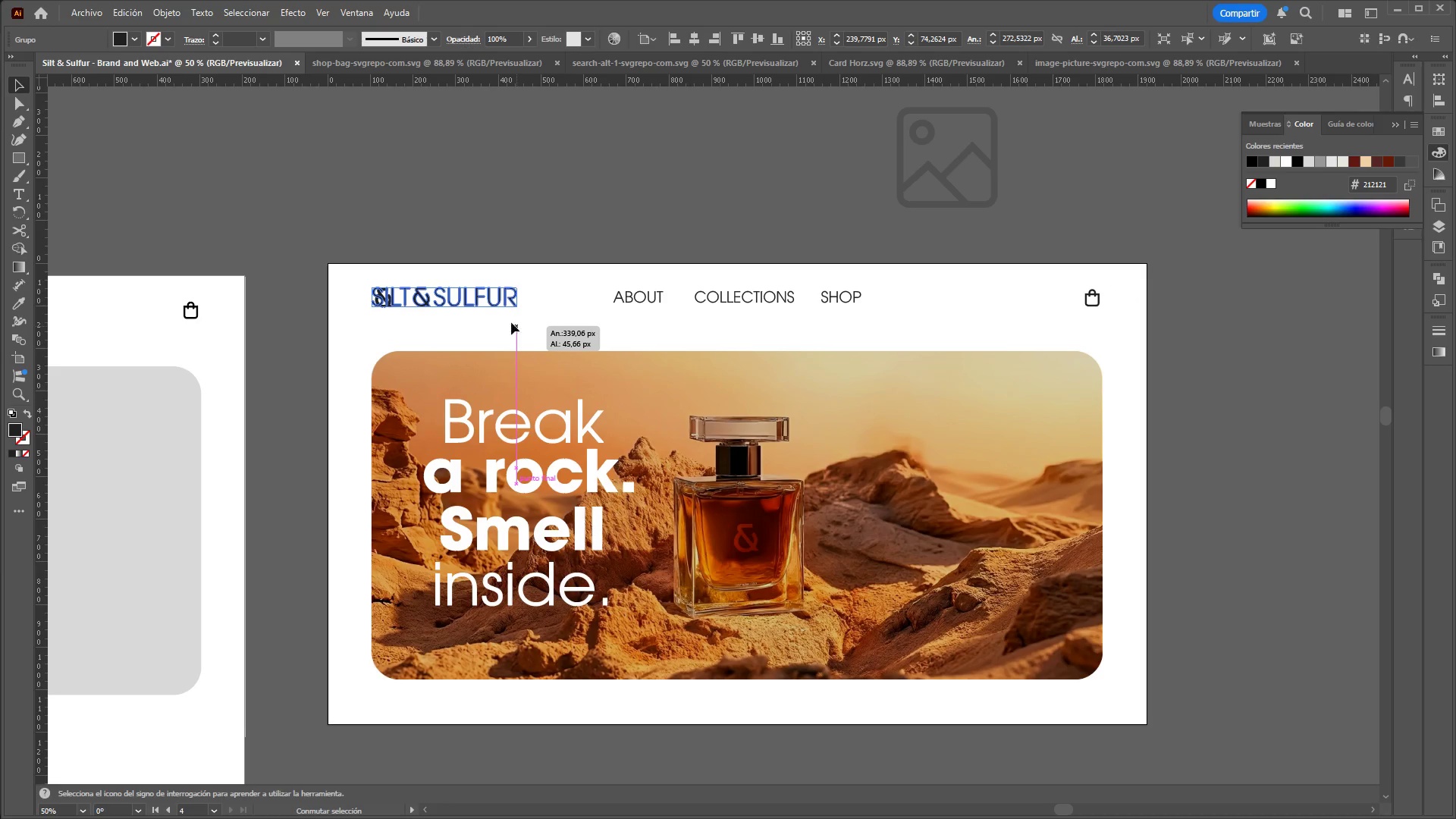 
key(Shift+ShiftLeft)
 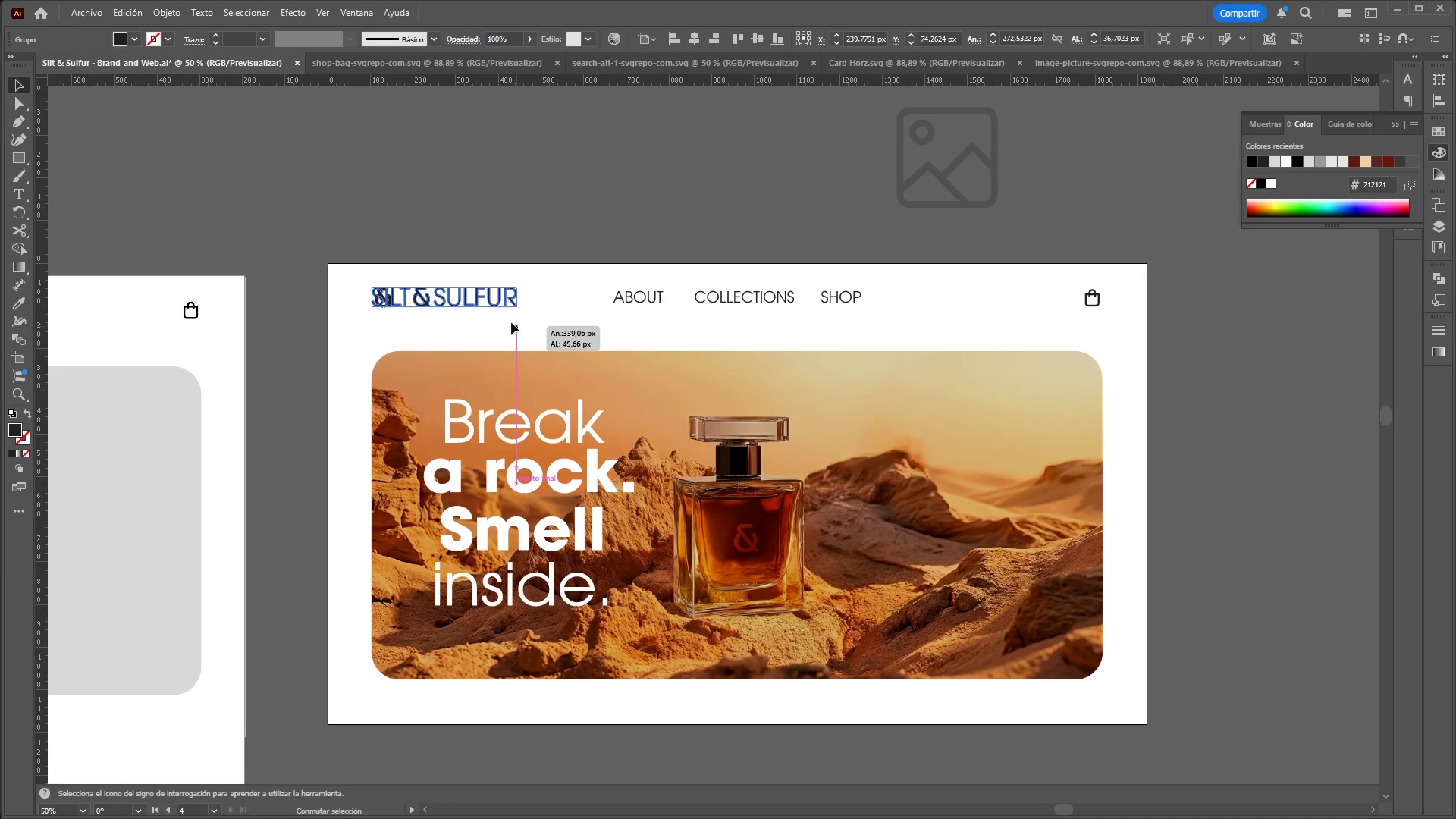 
key(Shift+ShiftLeft)
 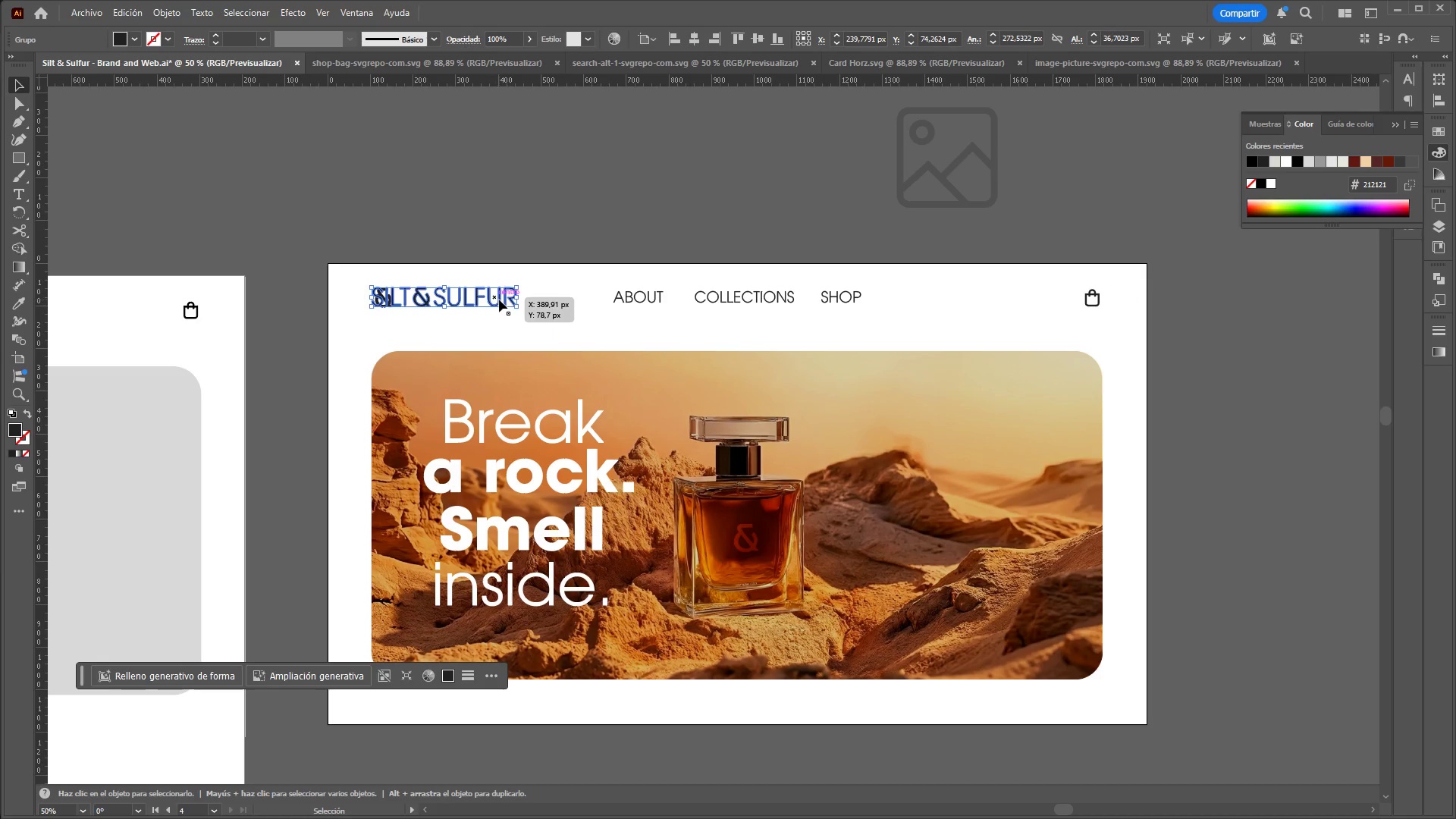 
left_click_drag(start_coordinate=[500, 300], to_coordinate=[721, 198])
 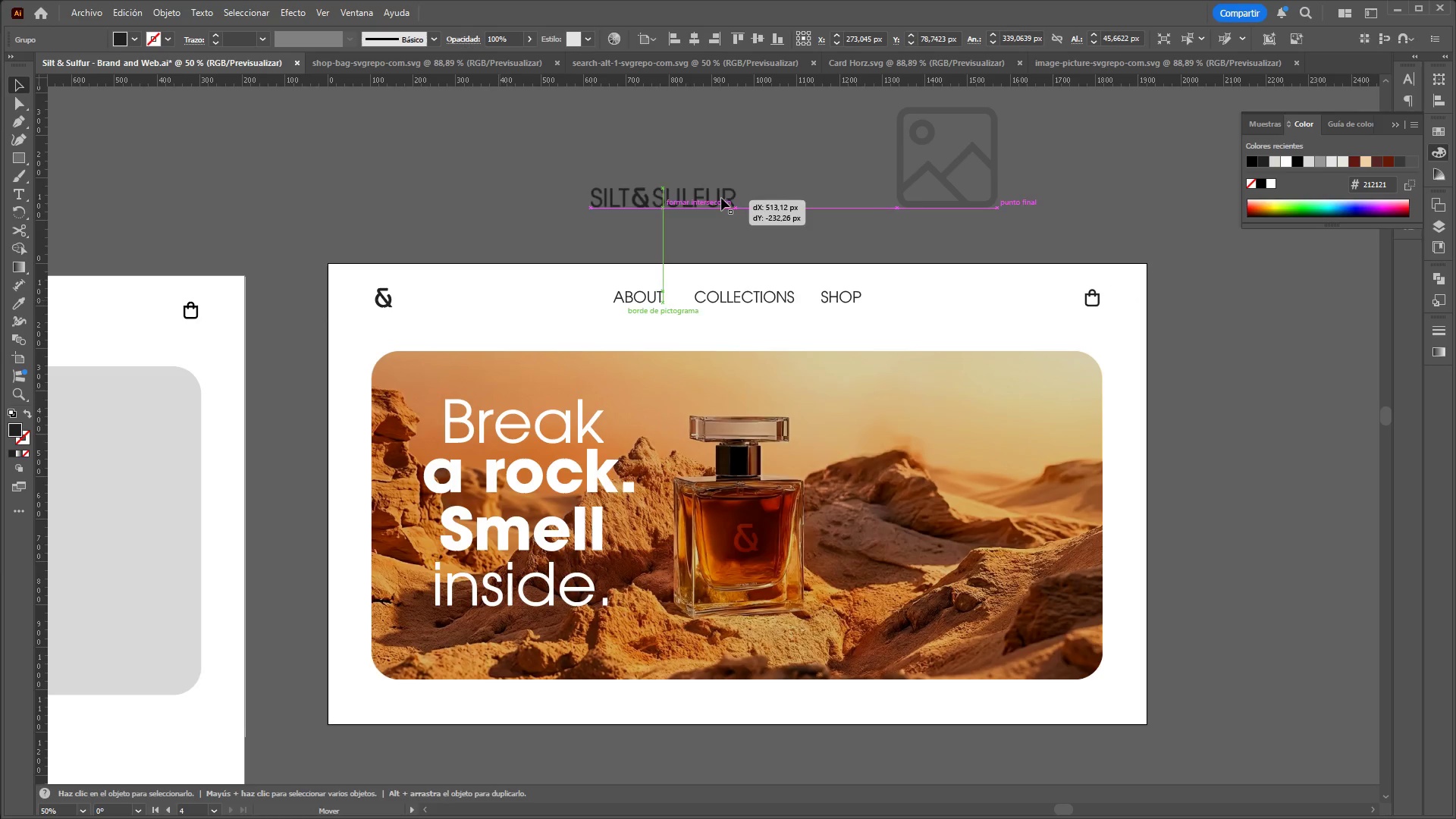 
right_click([721, 197])
 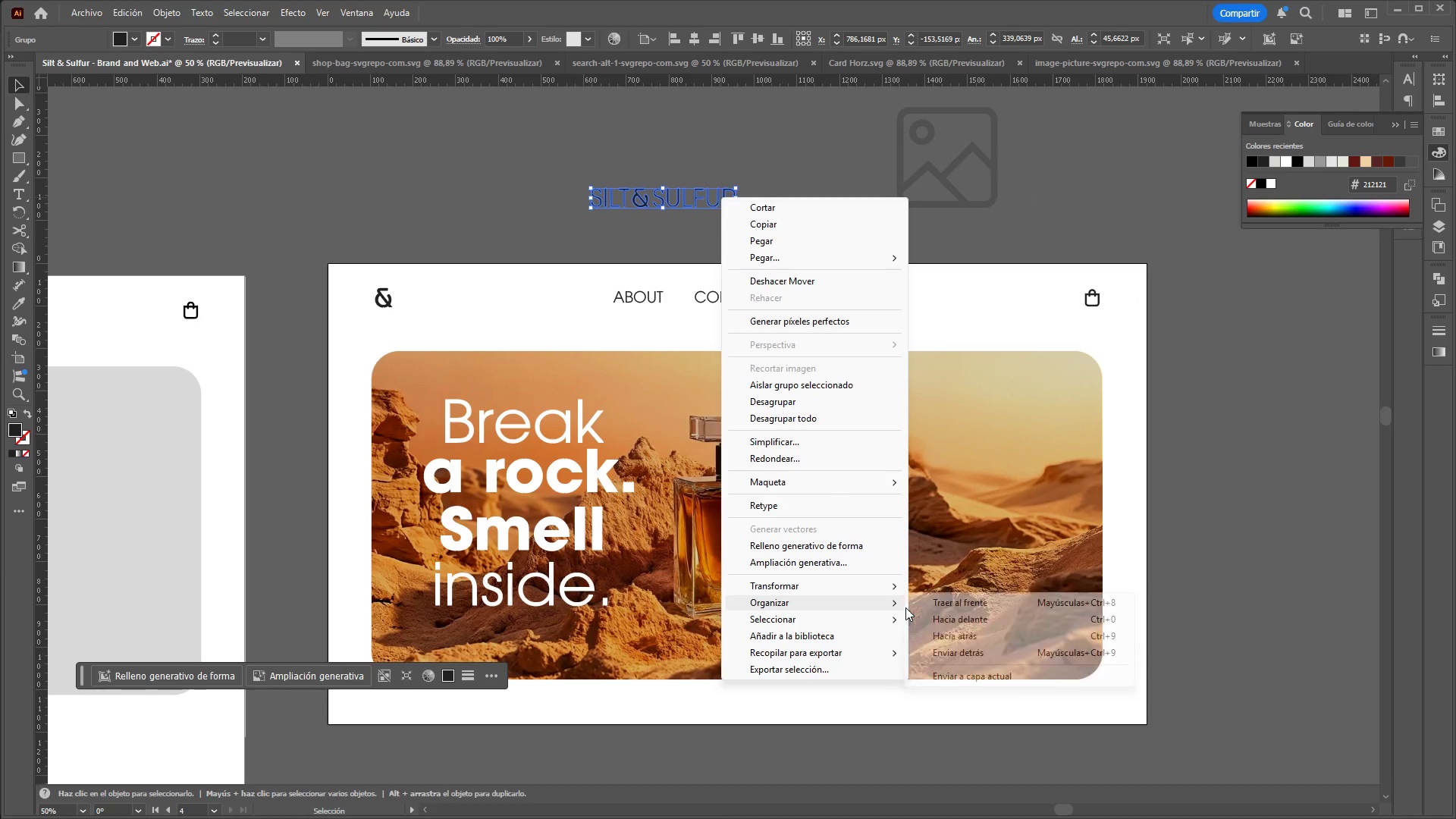 
left_click([930, 601])
 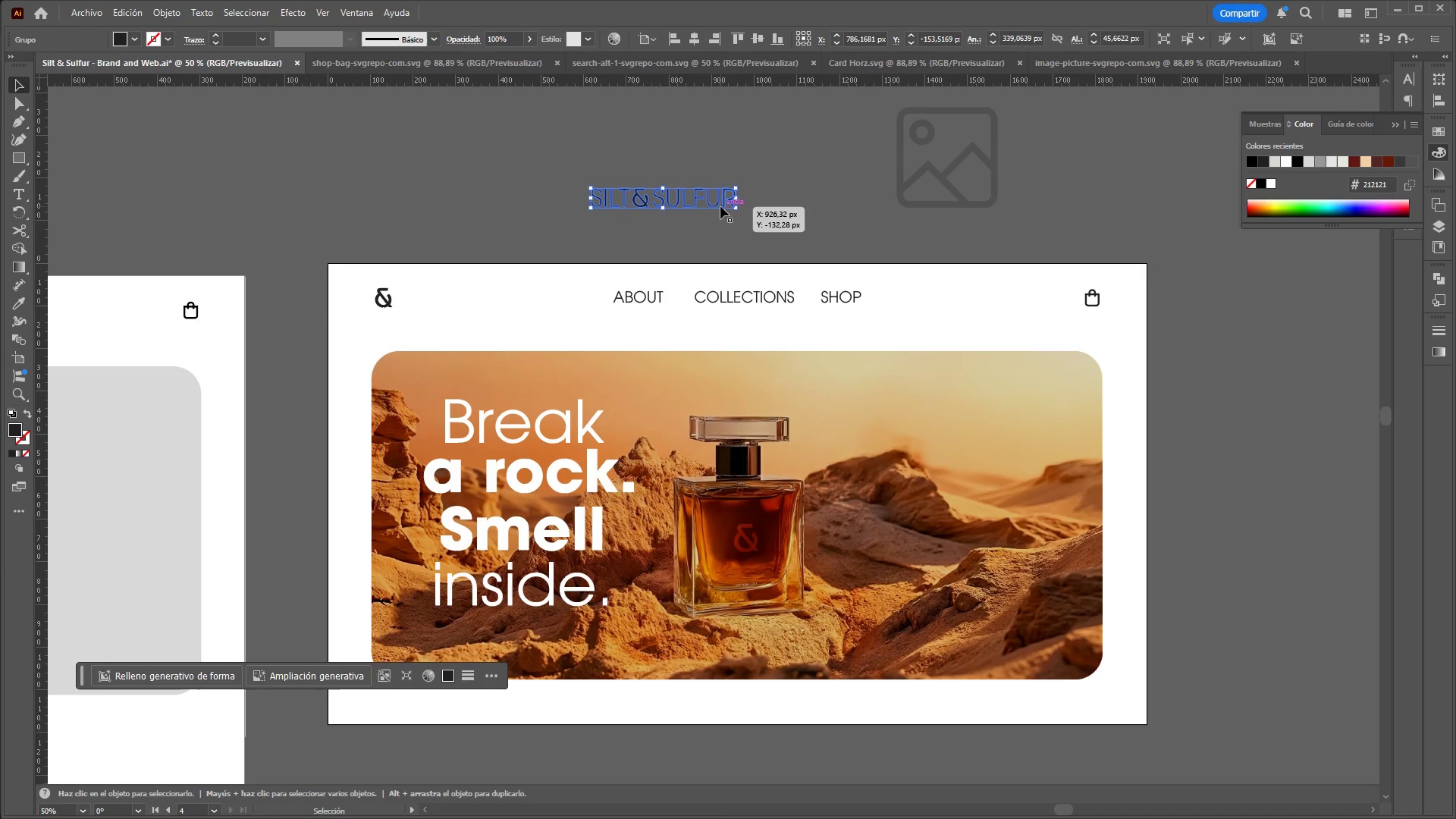 
left_click_drag(start_coordinate=[720, 205], to_coordinate=[1046, 396])
 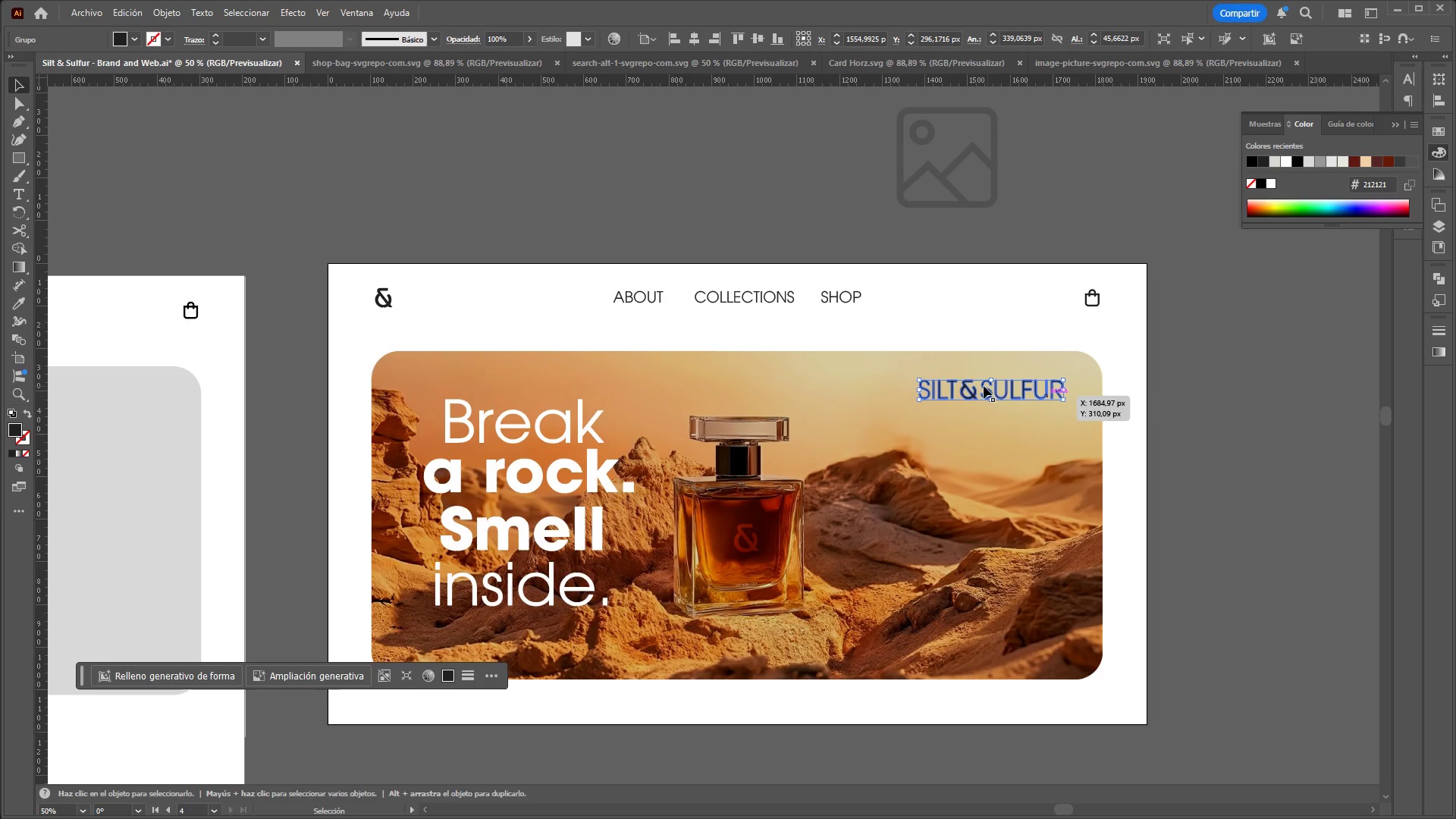 
hold_key(key=ShiftLeft, duration=1.5)
left_click_drag(start_coordinate=[918, 400], to_coordinate=[906, 401])
 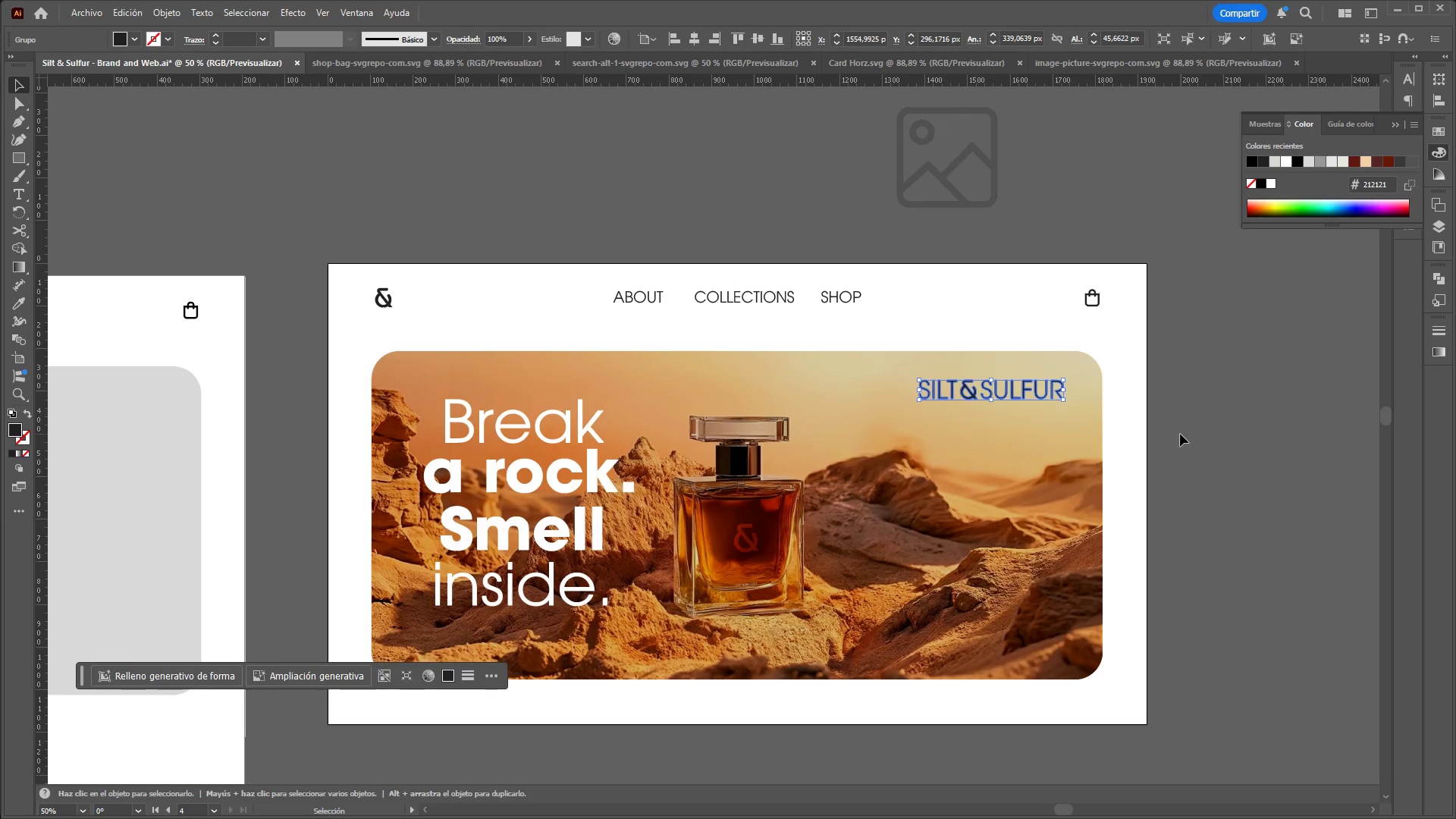 
hold_key(key=ShiftLeft, duration=1.51)
 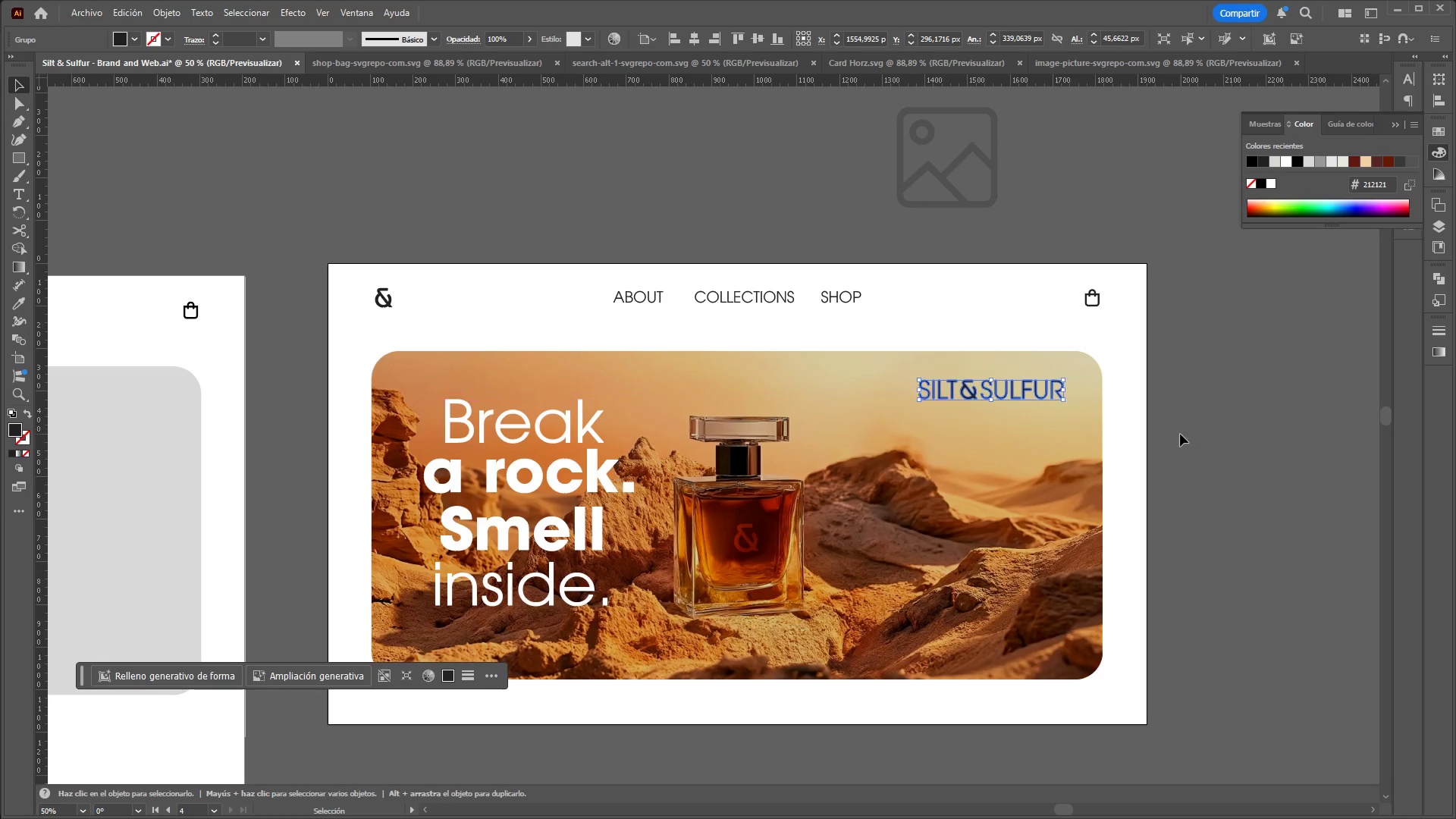 
key(Shift+ShiftLeft)
 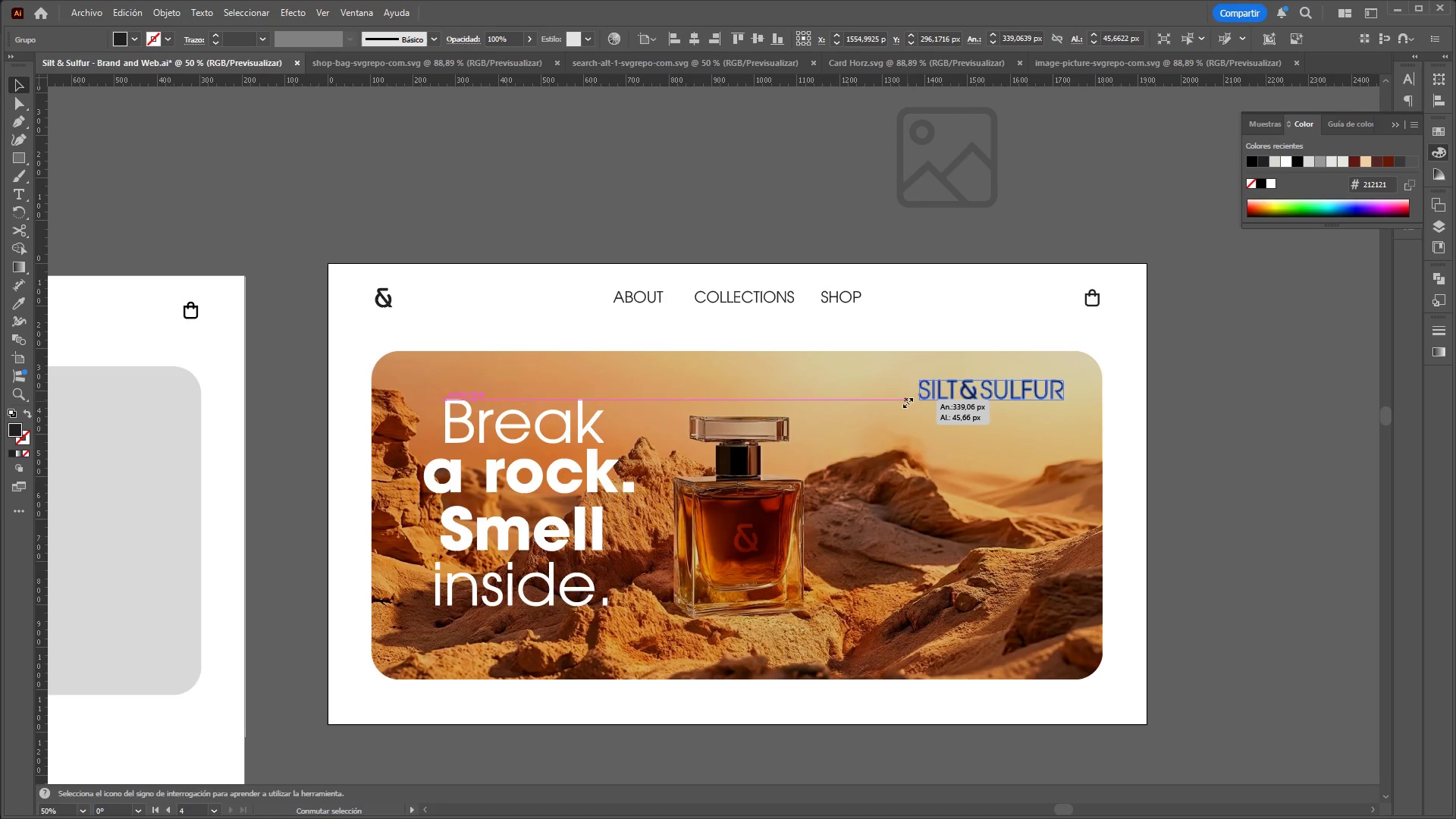 
key(Shift+ShiftLeft)
 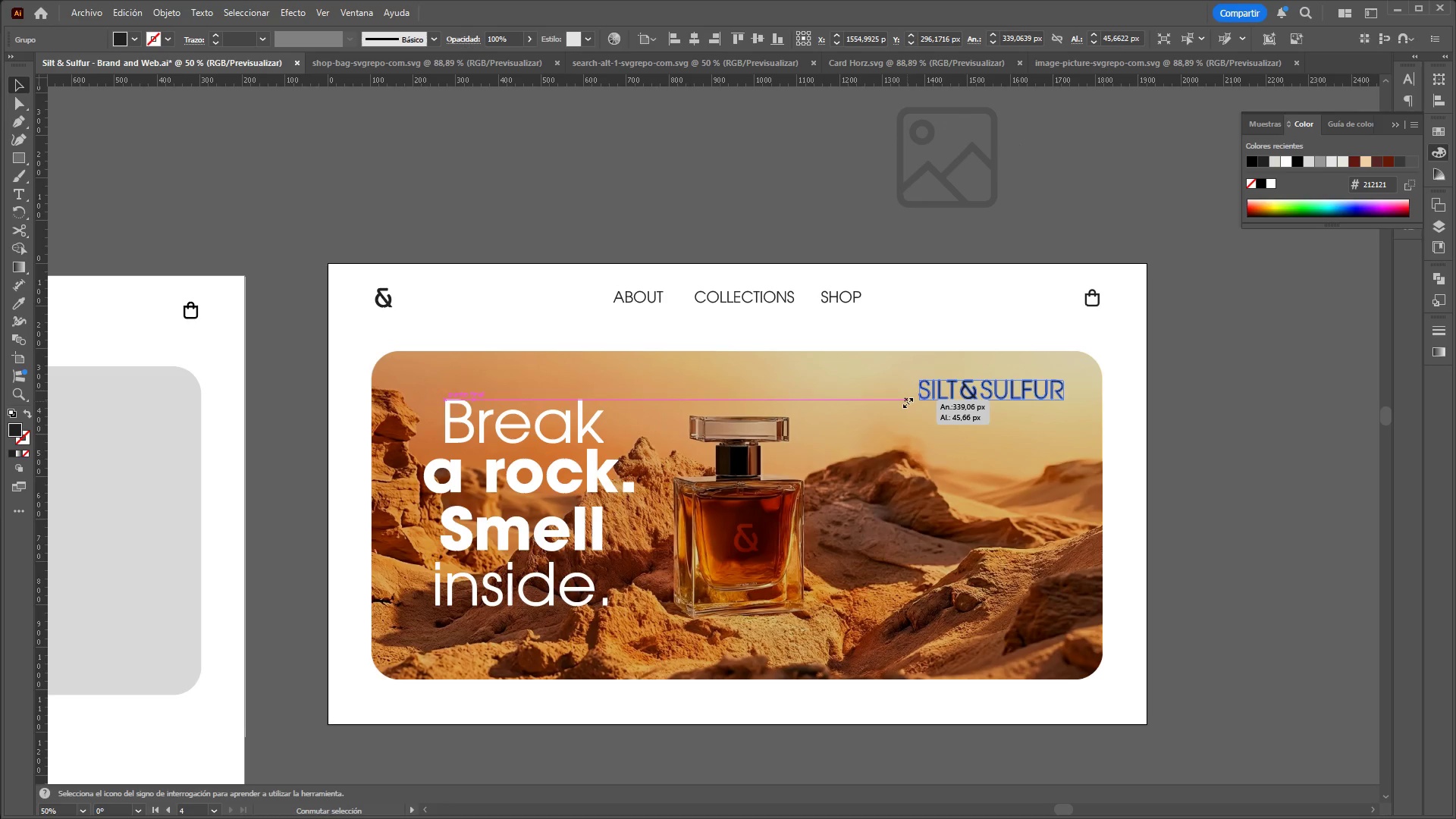 
key(Shift+ShiftLeft)
 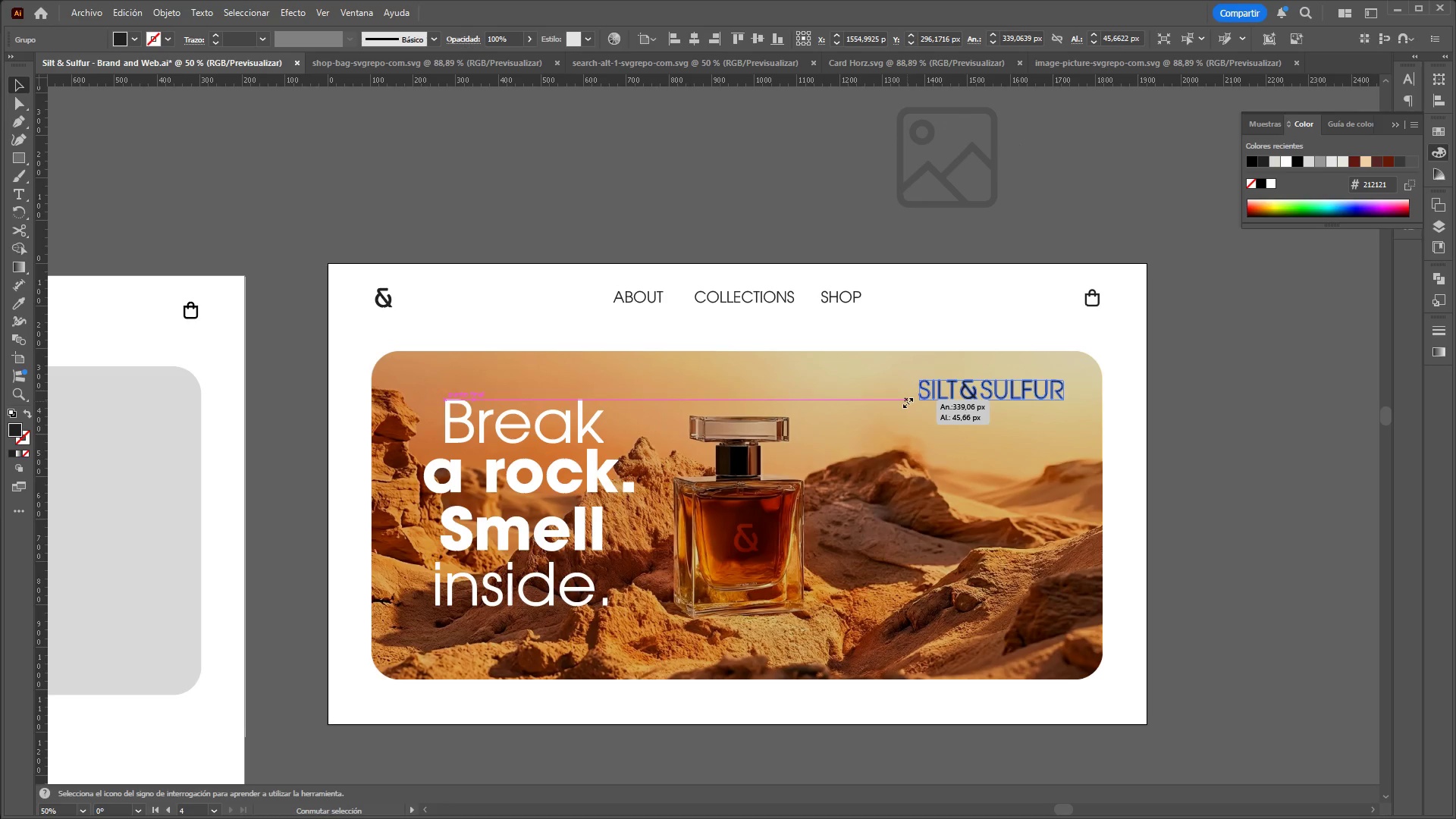 
key(Shift+ShiftLeft)
 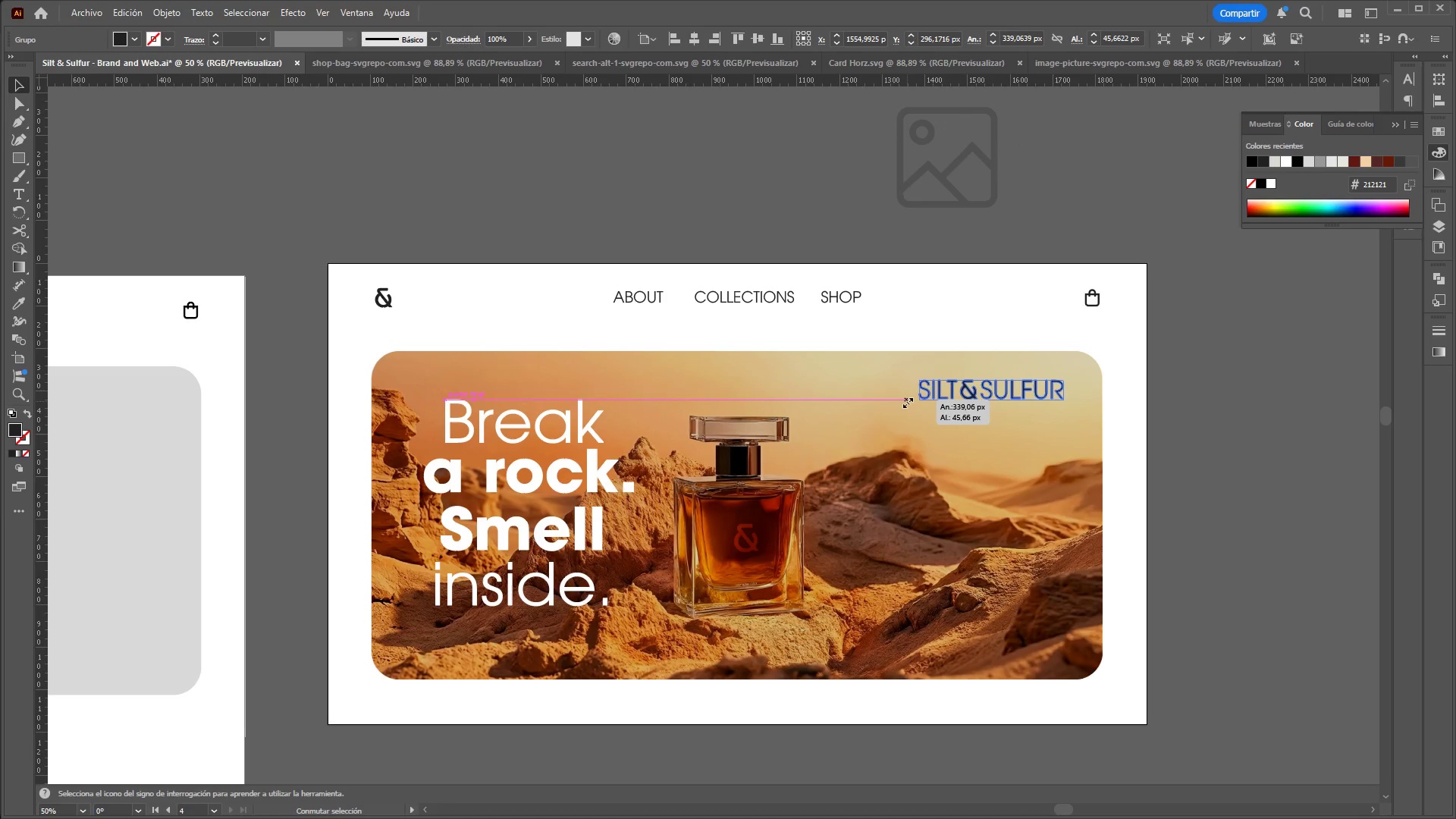 
key(Shift+ShiftLeft)
 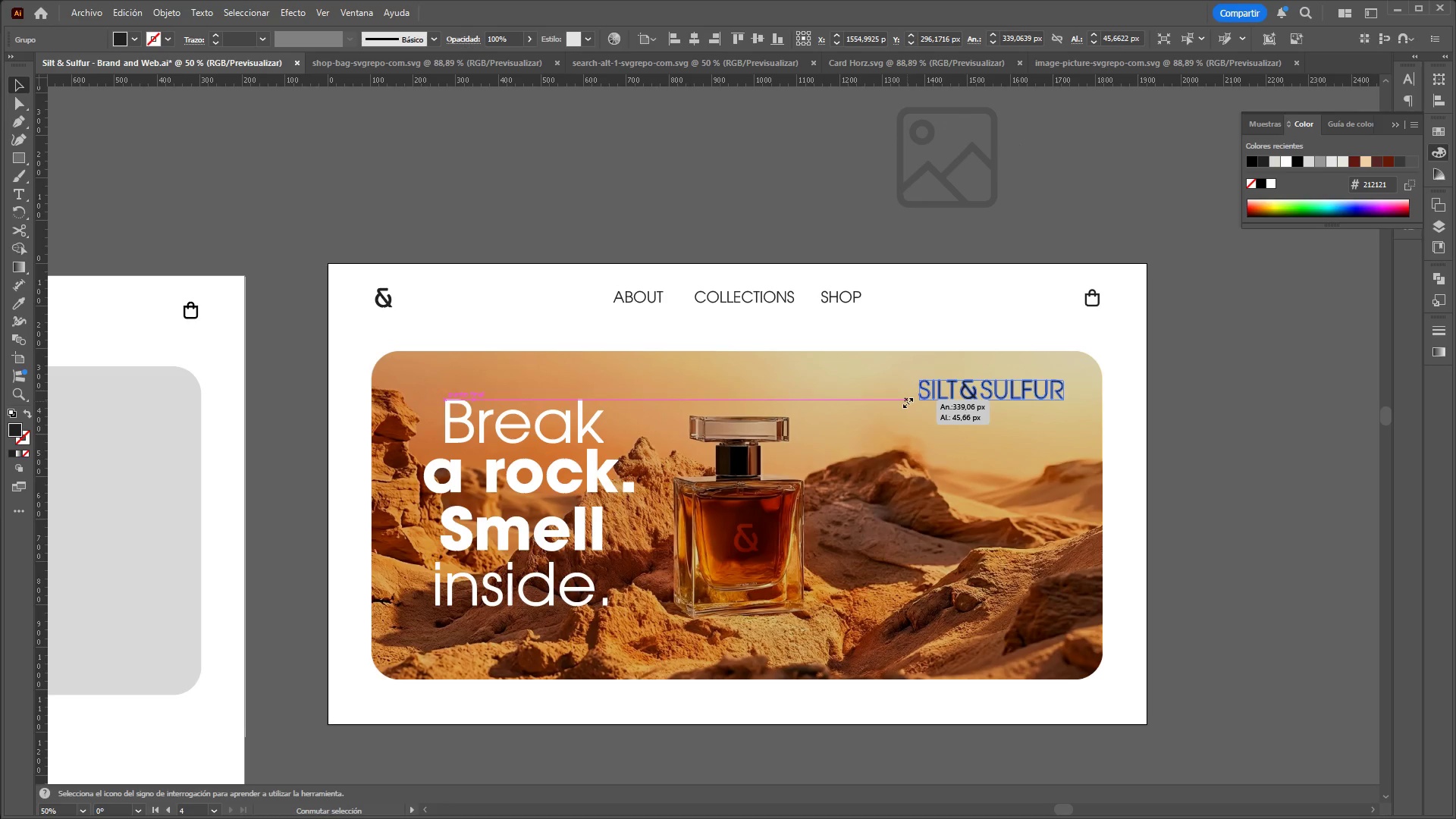 
key(Shift+ShiftLeft)
 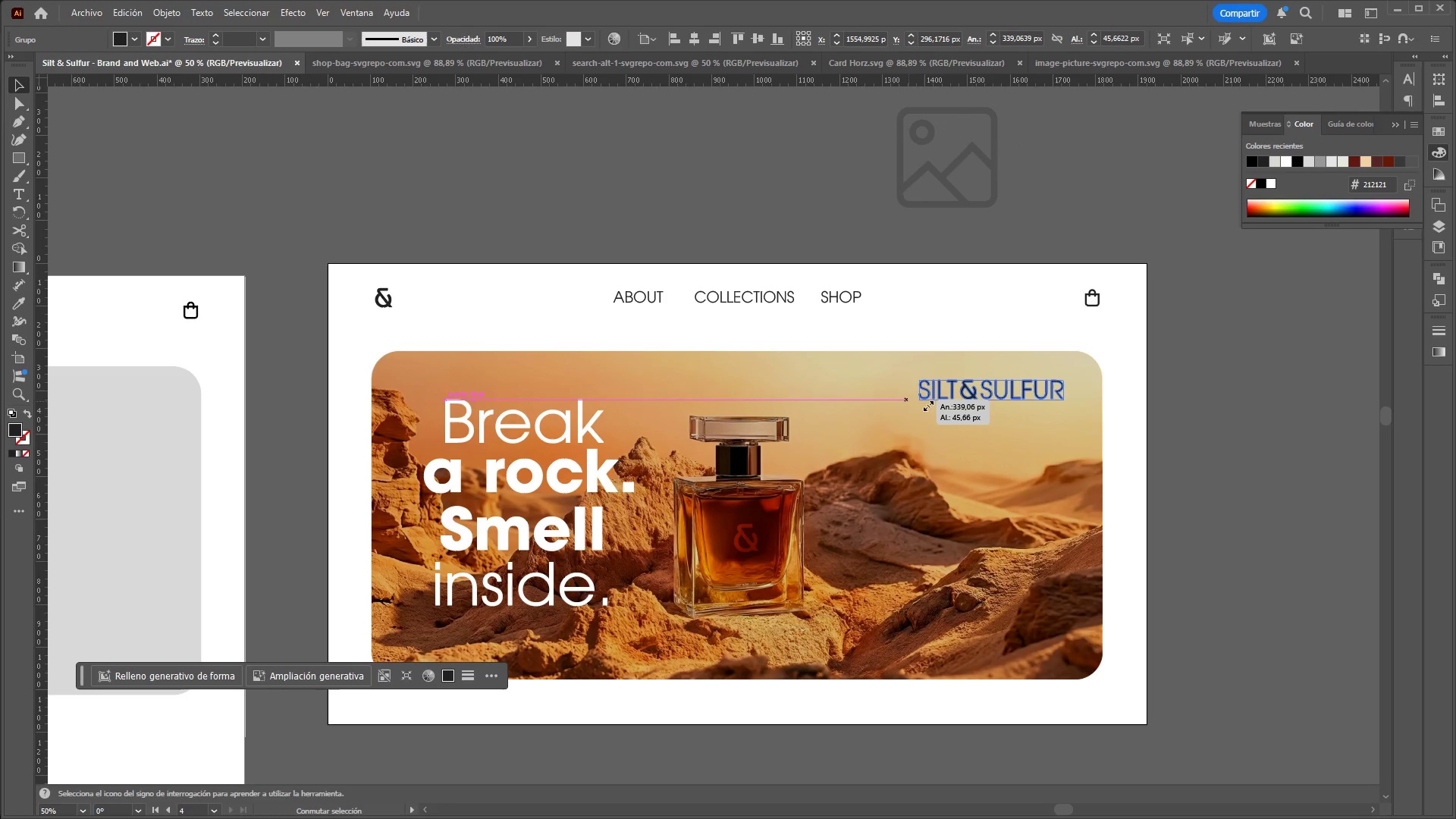 
key(Shift+ShiftLeft)
 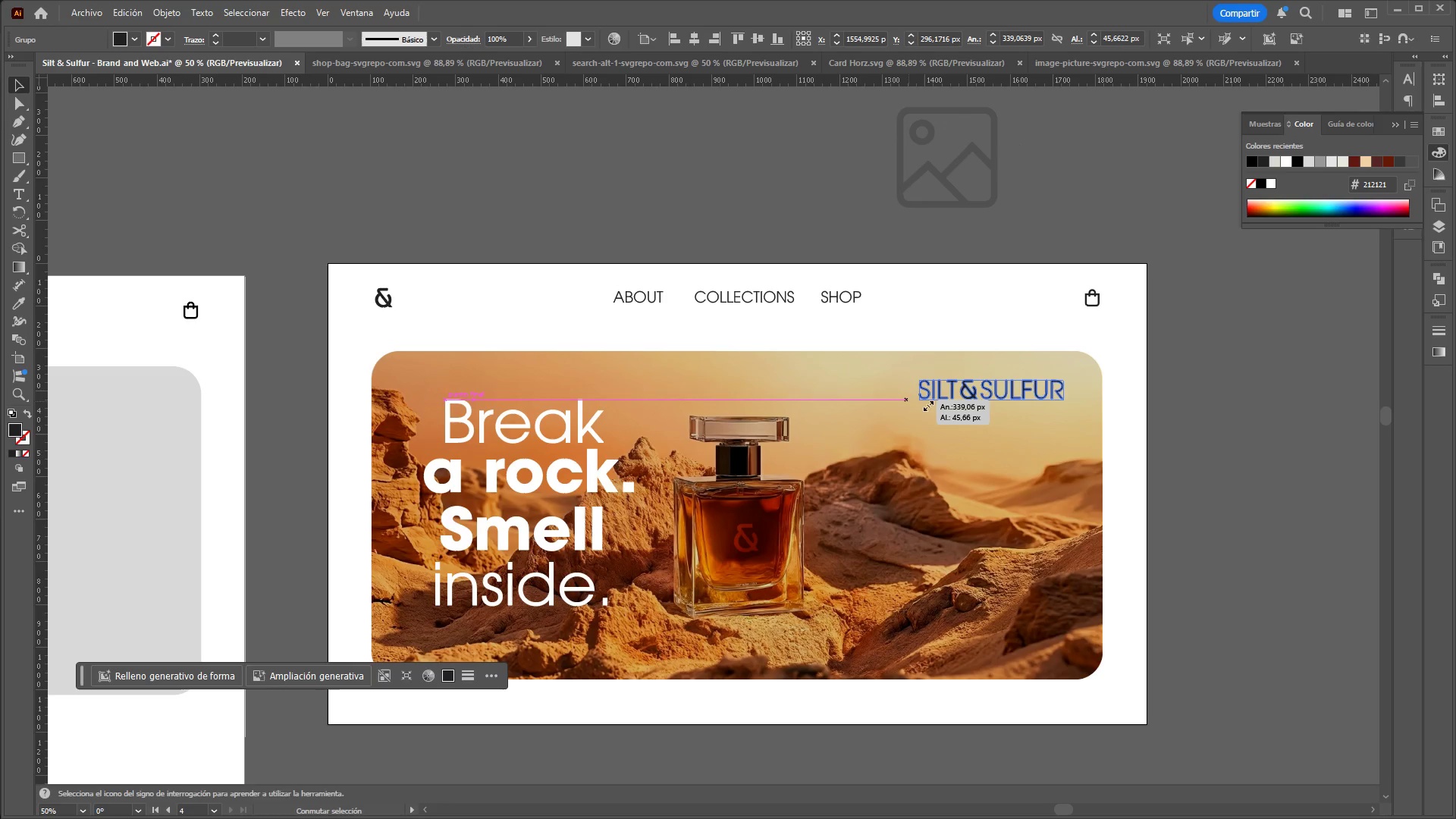 
key(Shift+ShiftLeft)
 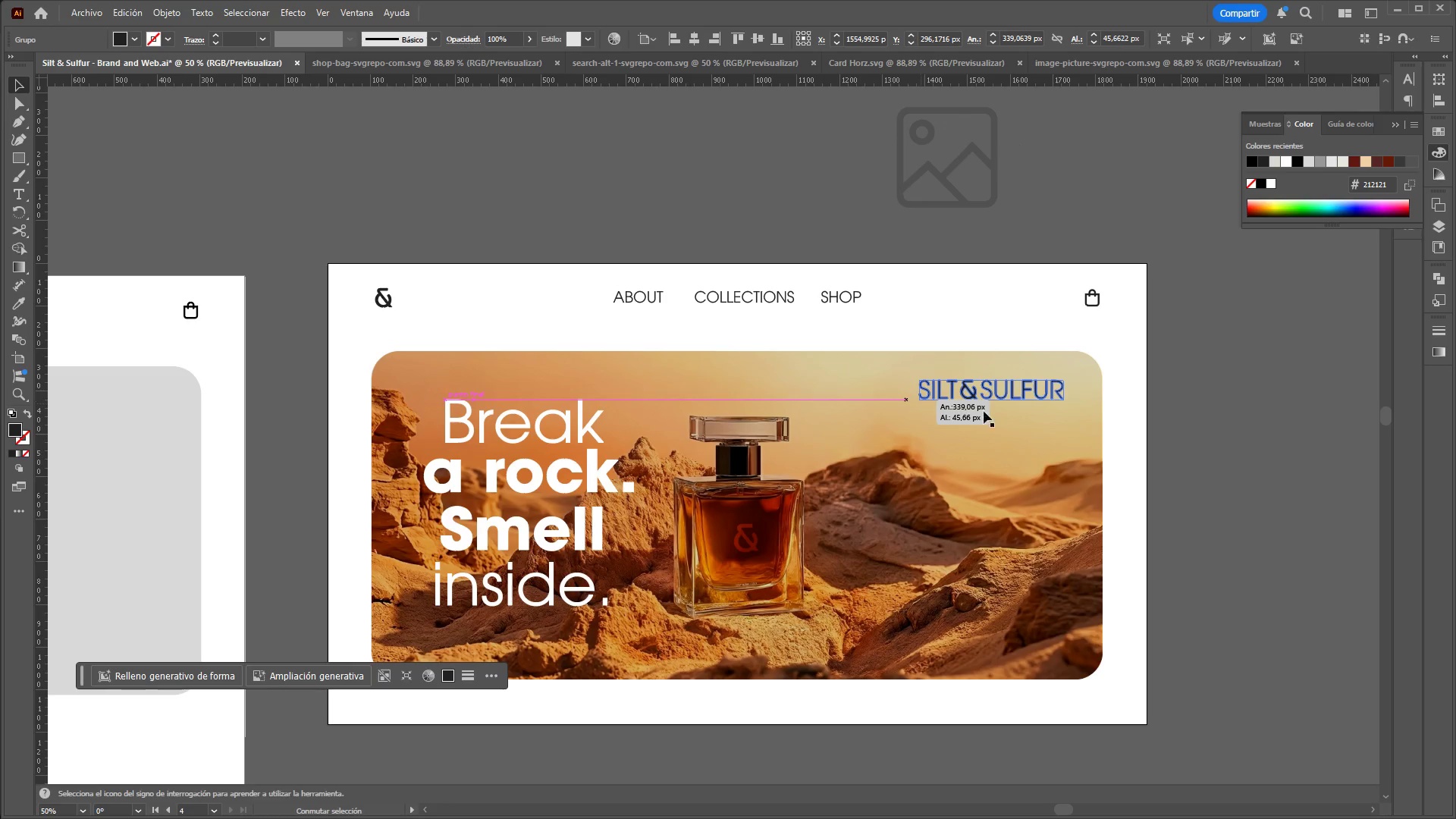 
key(Shift+ShiftLeft)
 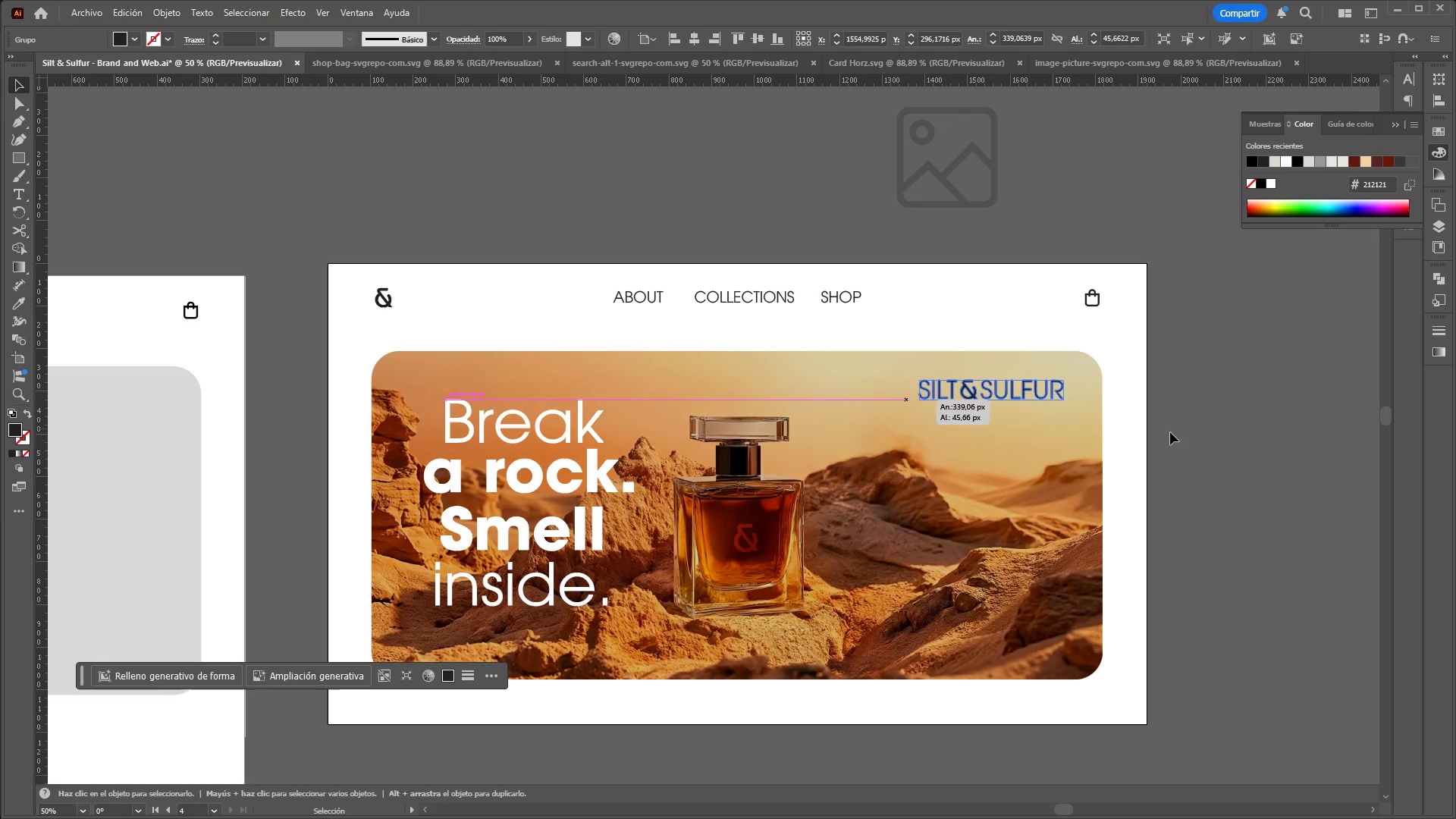 
left_click([1180, 434])
 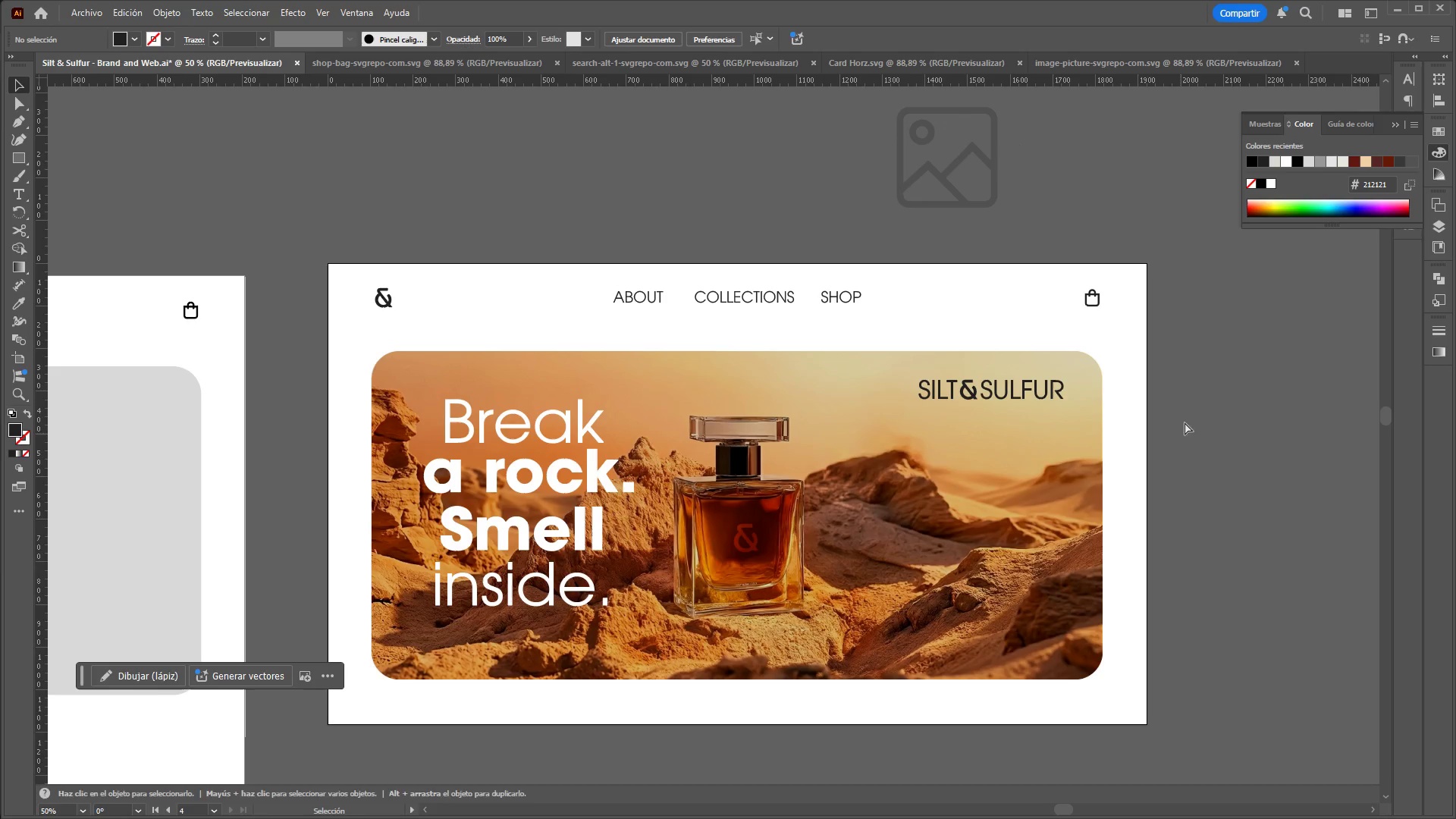 
hold_key(key=ControlLeft, duration=2.08)
hold_key(key=AltLeft, duration=1.5)
scroll: coordinate [1204, 364], scroll_direction: down, amount: 2.0
 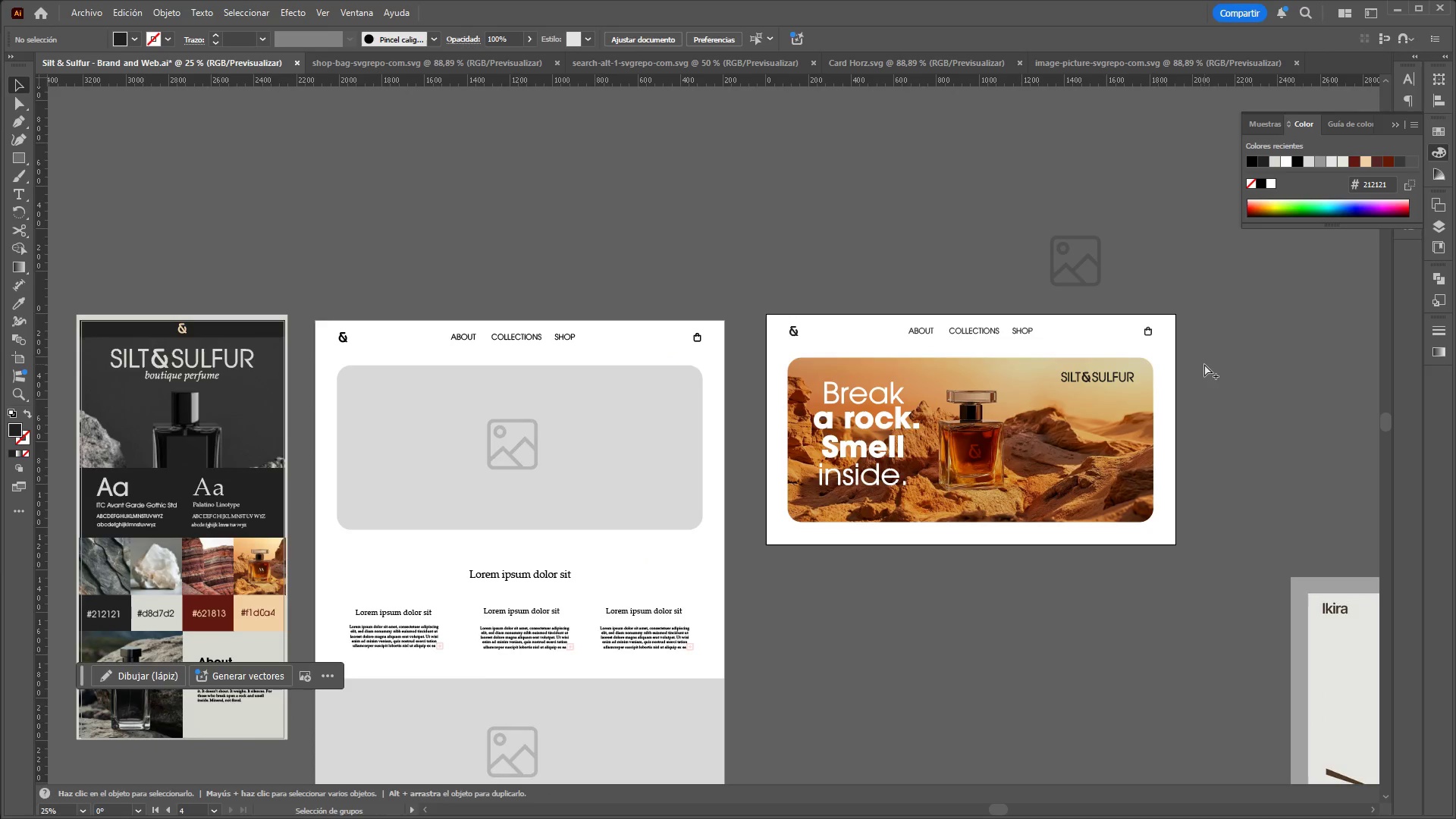 
hold_key(key=AltLeft, duration=0.5)
scroll: coordinate [1204, 364], scroll_direction: up, amount: 2.0
 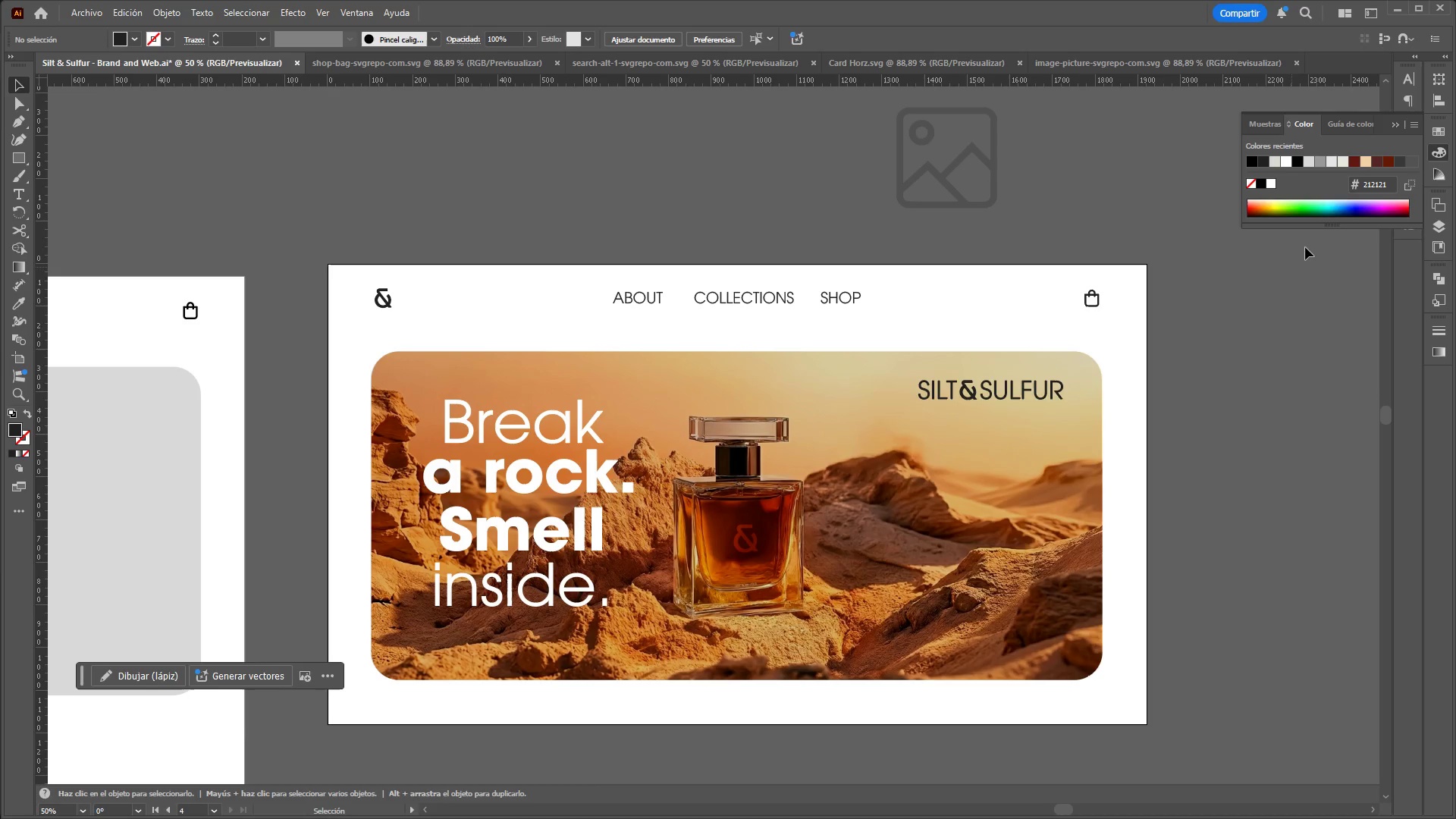 
left_click([1392, 127])
 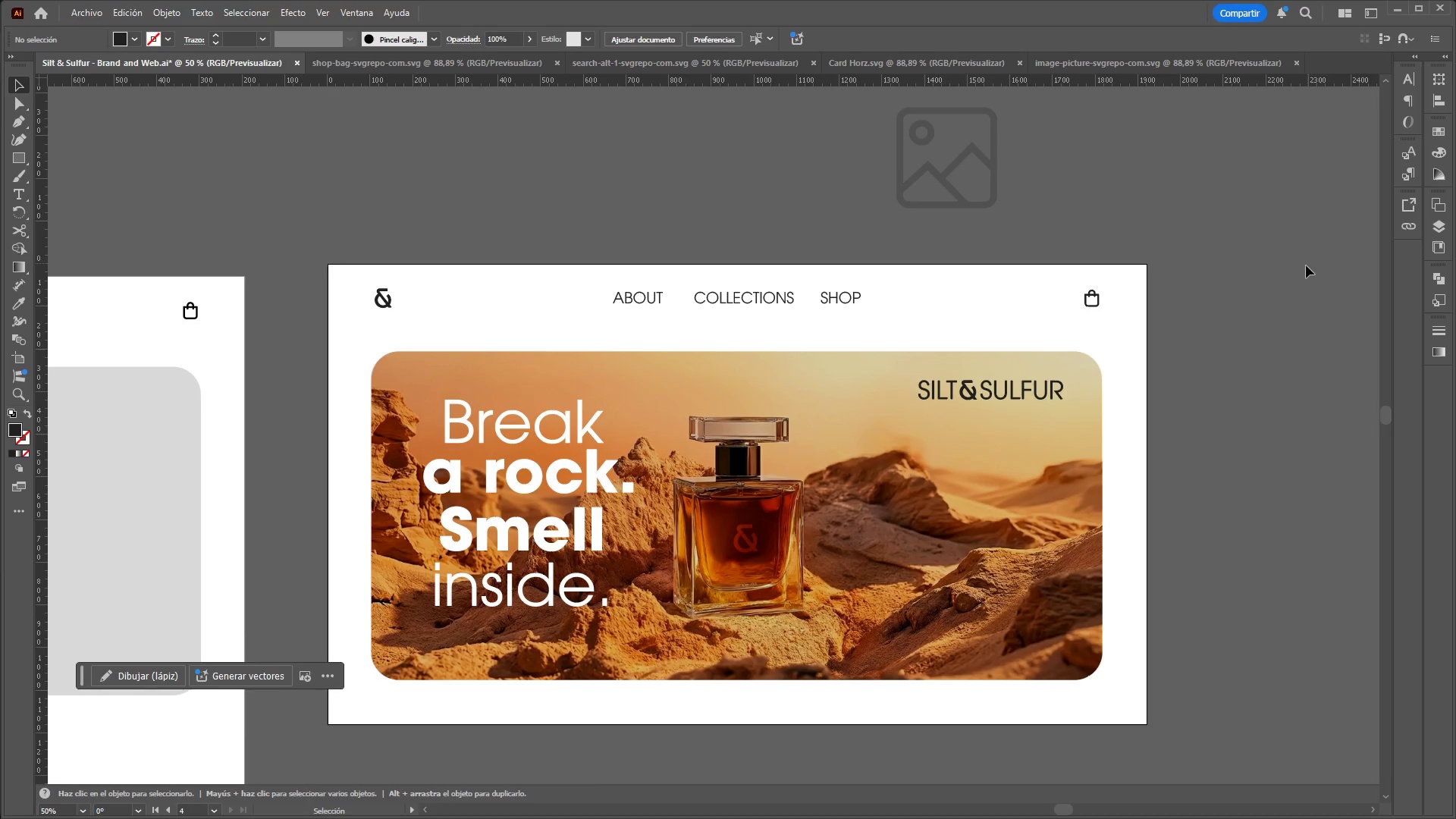 
hold_key(key=ControlLeft, duration=2.19)
hold_key(key=AltLeft, duration=1.52)
scroll: coordinate [1251, 288], scroll_direction: down, amount: 2.0
 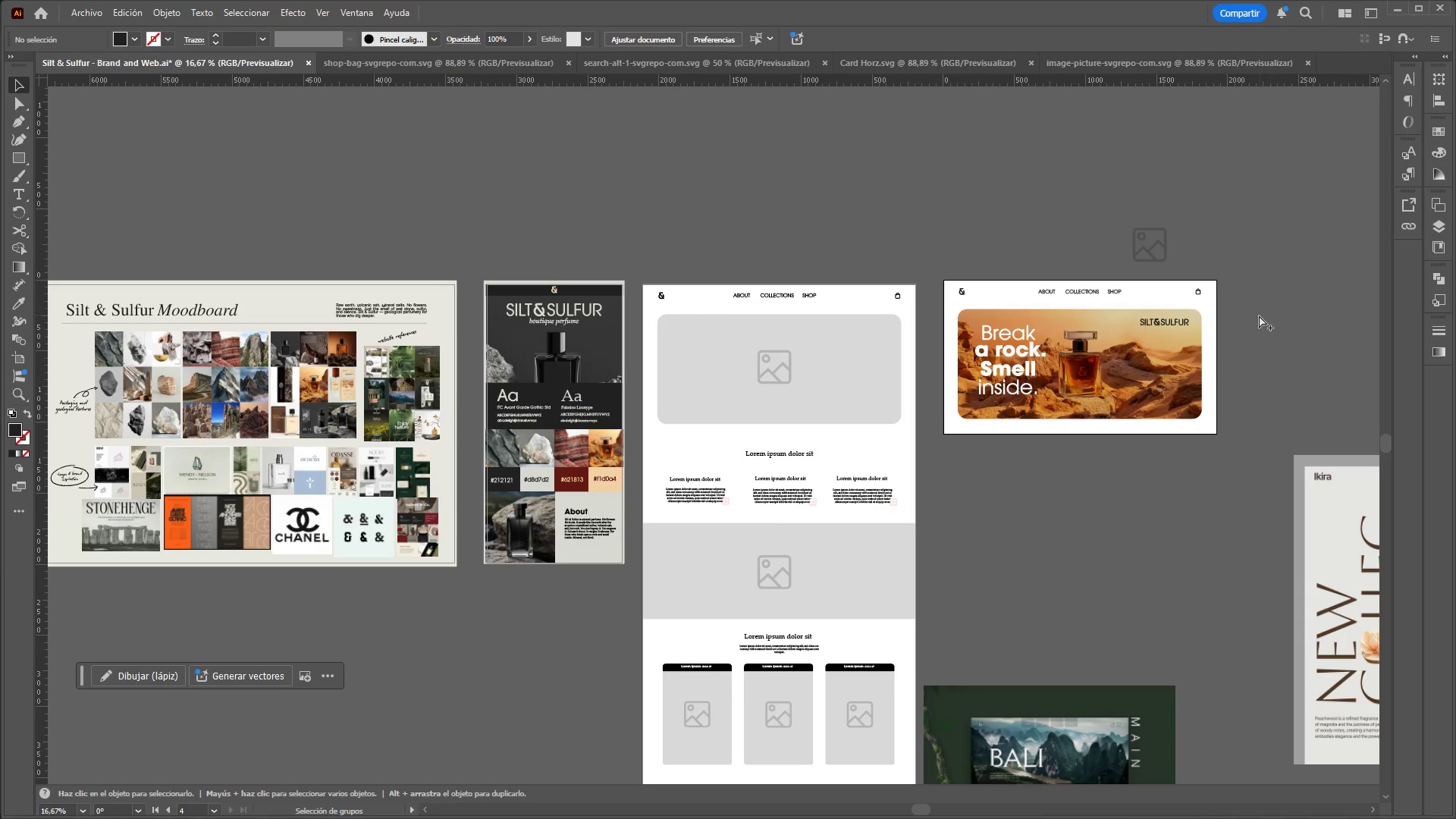 
hold_key(key=AltLeft, duration=0.61)
scroll: coordinate [1257, 315], scroll_direction: up, amount: 2.0
 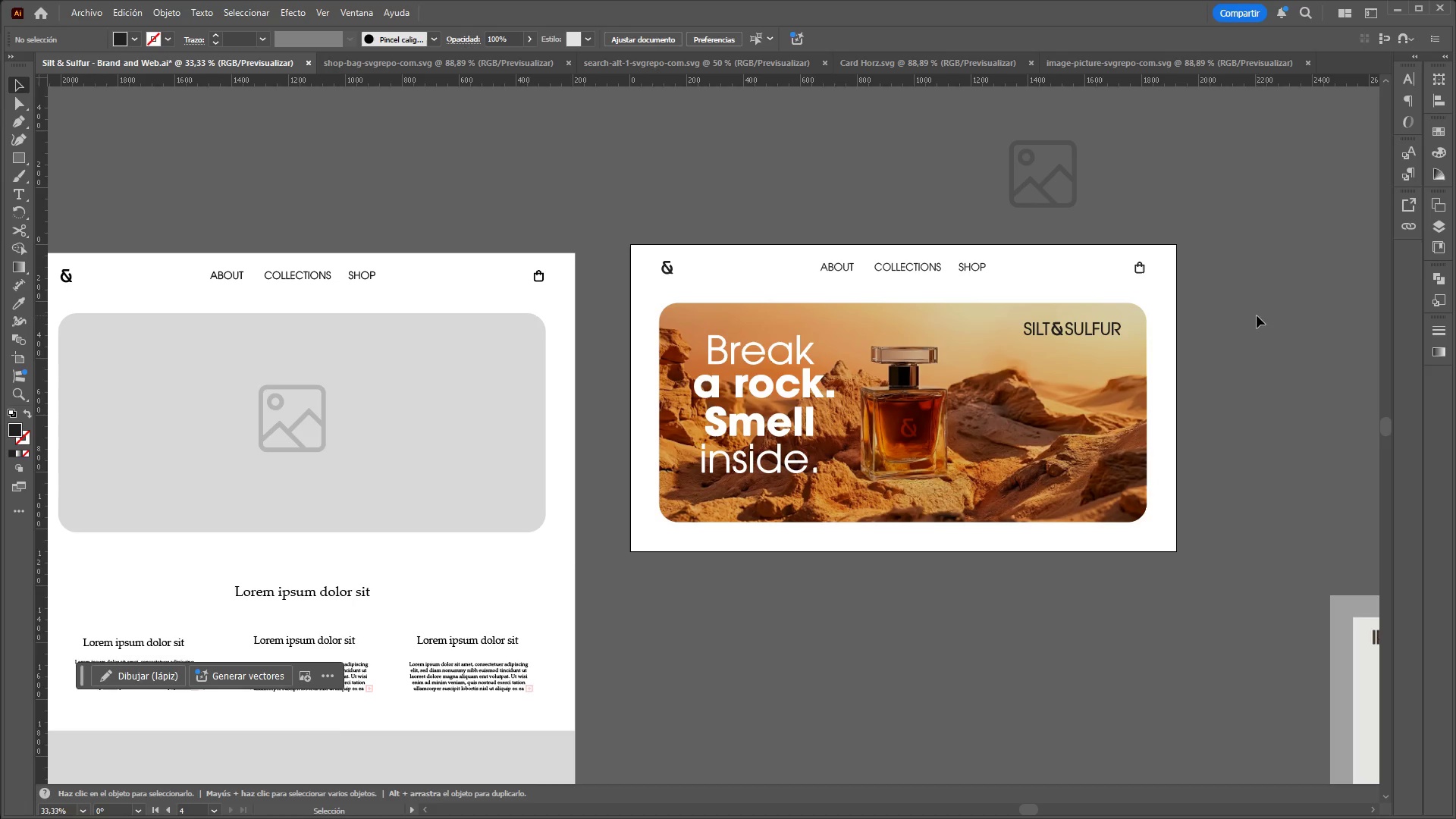 
wait(7.59)
 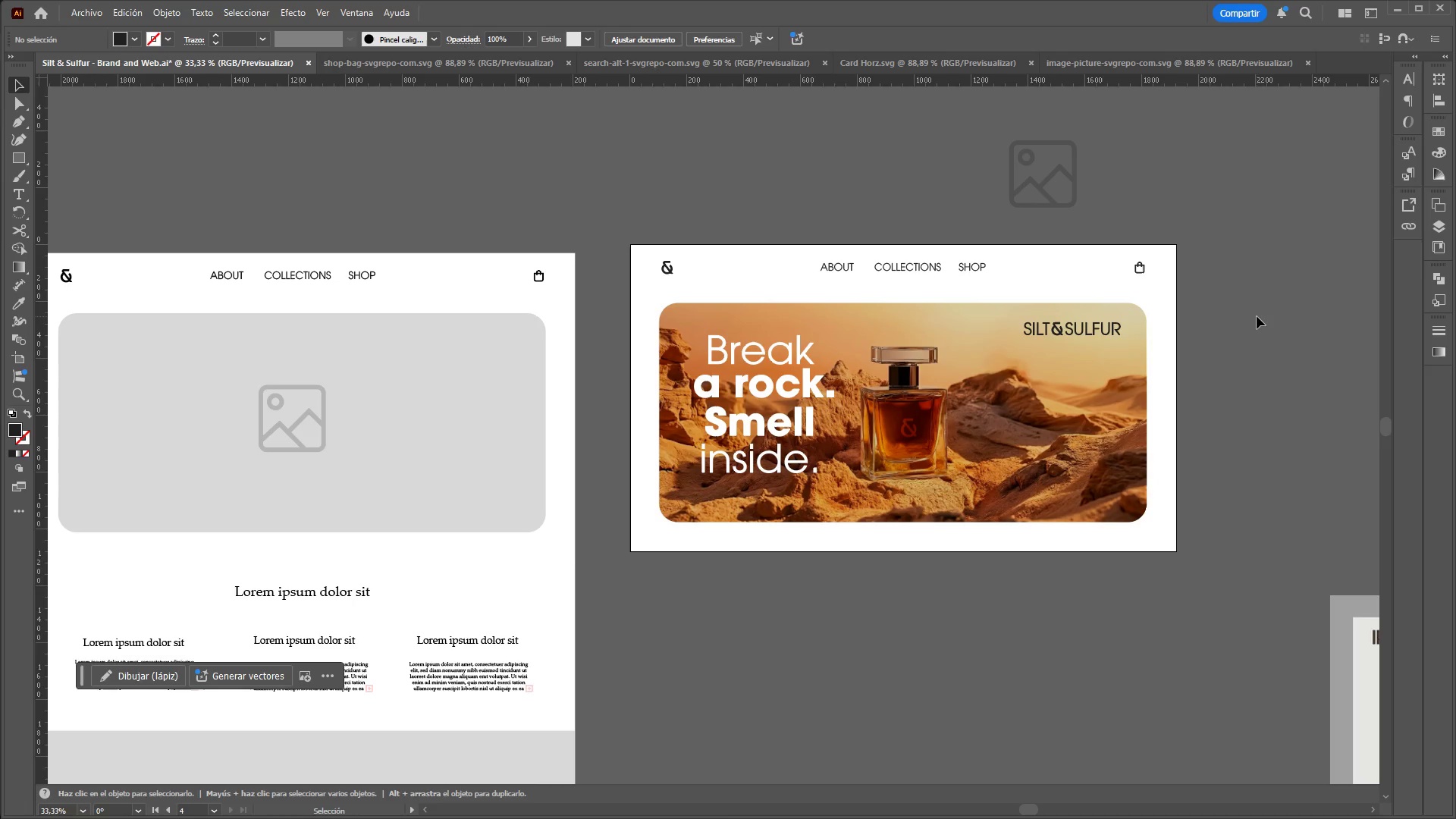 
hold_key(key=ControlLeft, duration=0.48)
hold_key(key=AltLeft, duration=0.47)
scroll: coordinate [855, 435], scroll_direction: up, amount: 1.0
 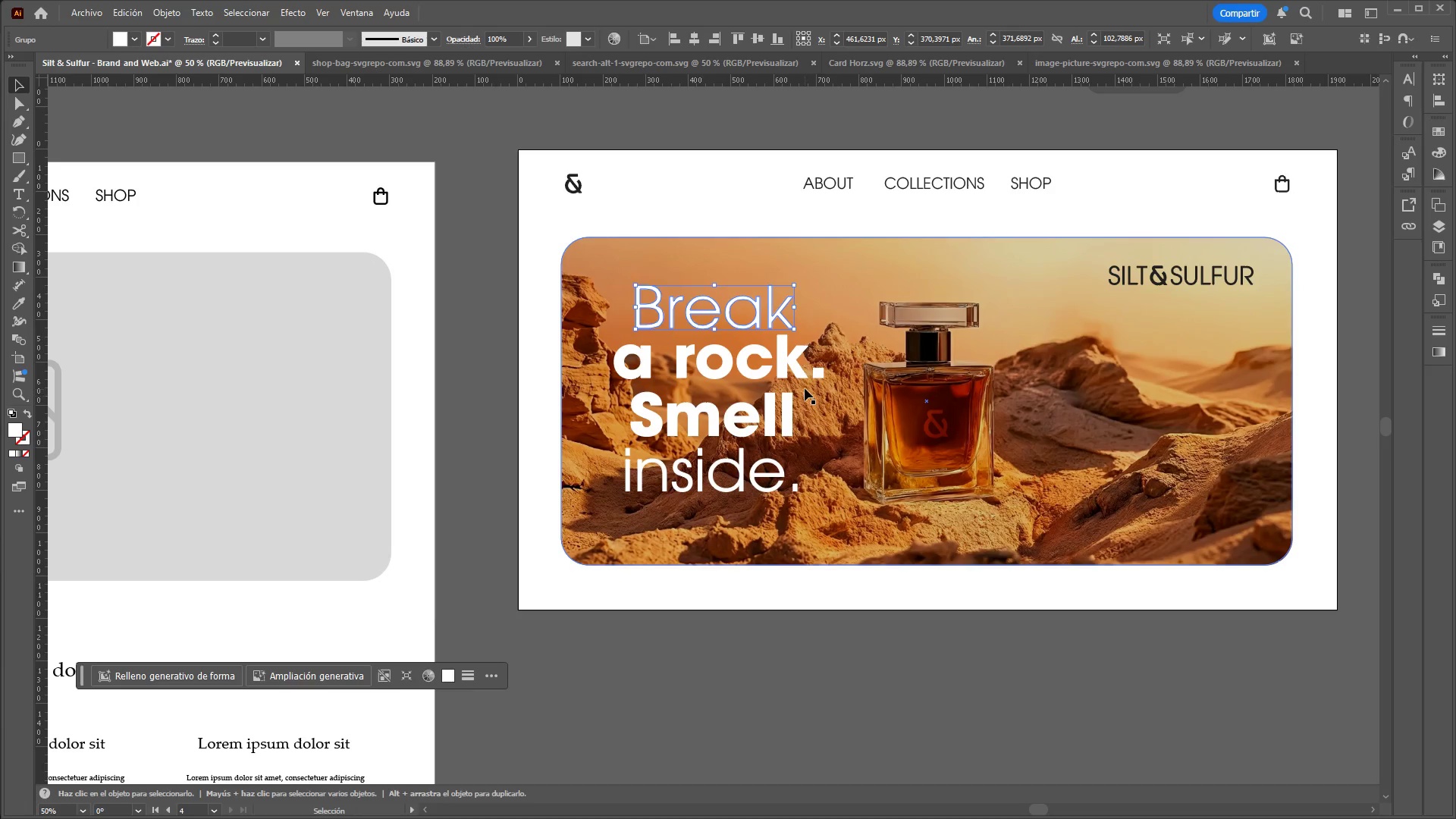 
hold_key(key=ShiftLeft, duration=0.97)
left_click([791, 375])
 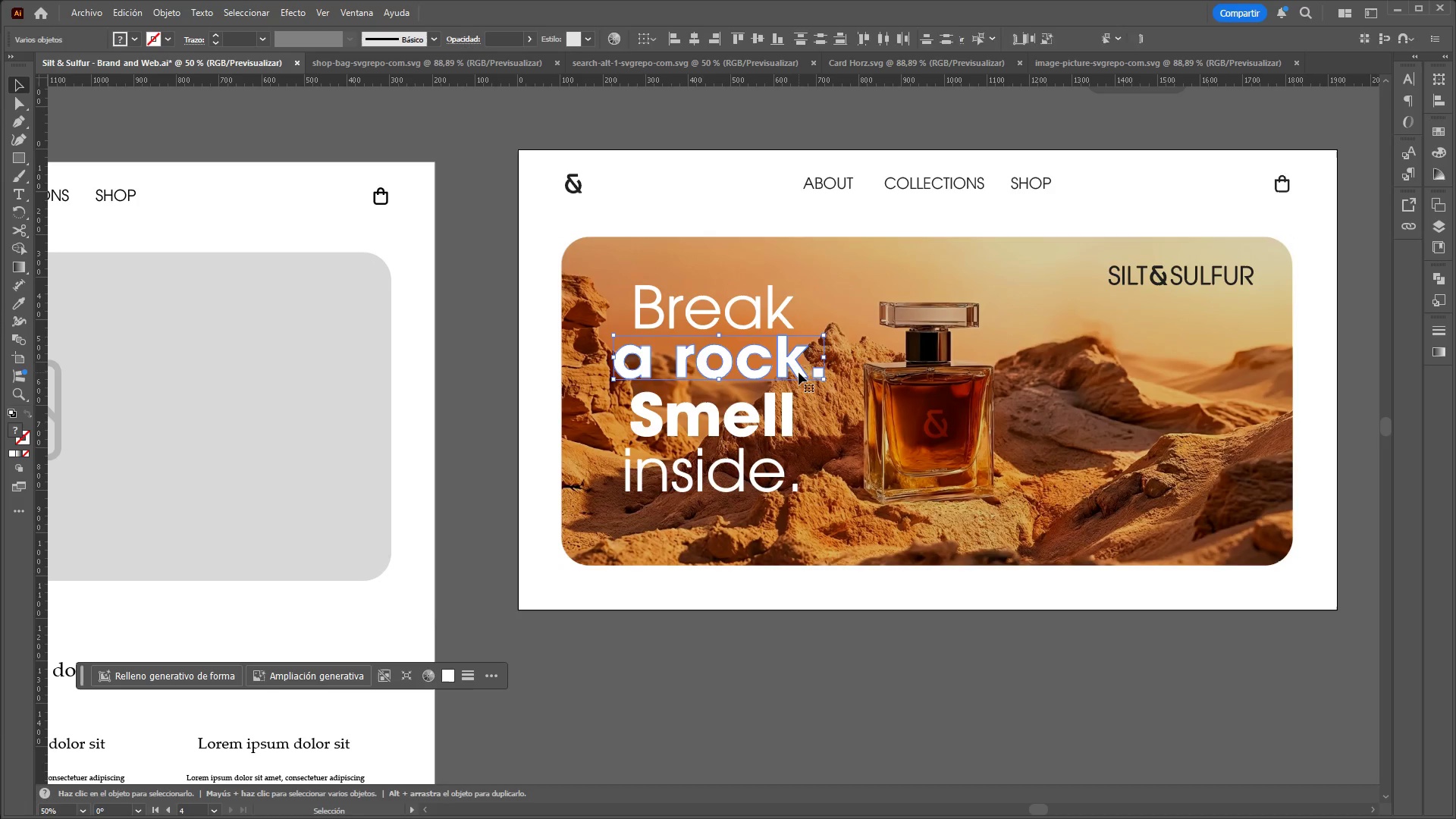 
hold_key(key=ShiftLeft, duration=1.51)
left_click([772, 315])
 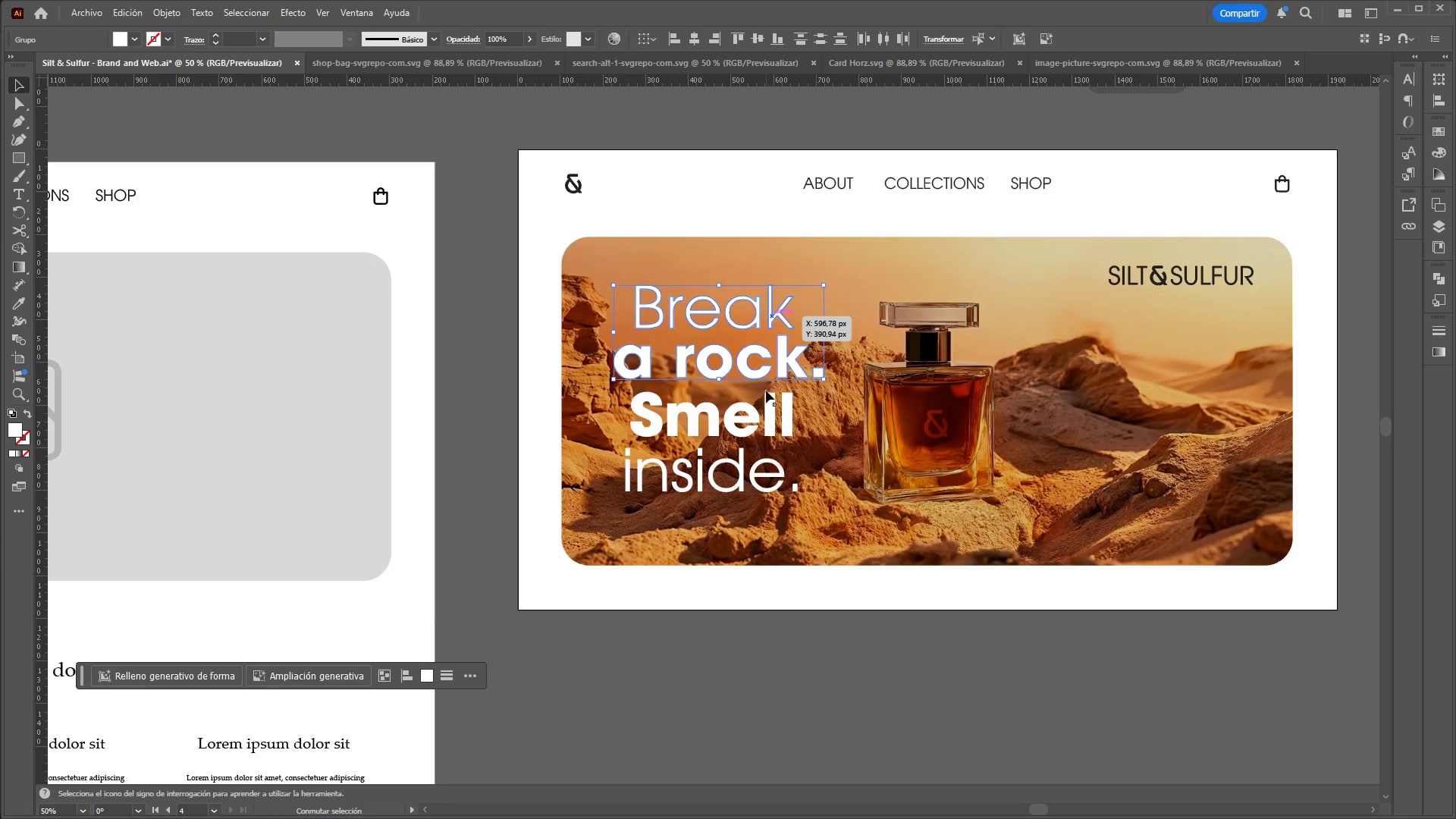 
left_click([768, 407])
 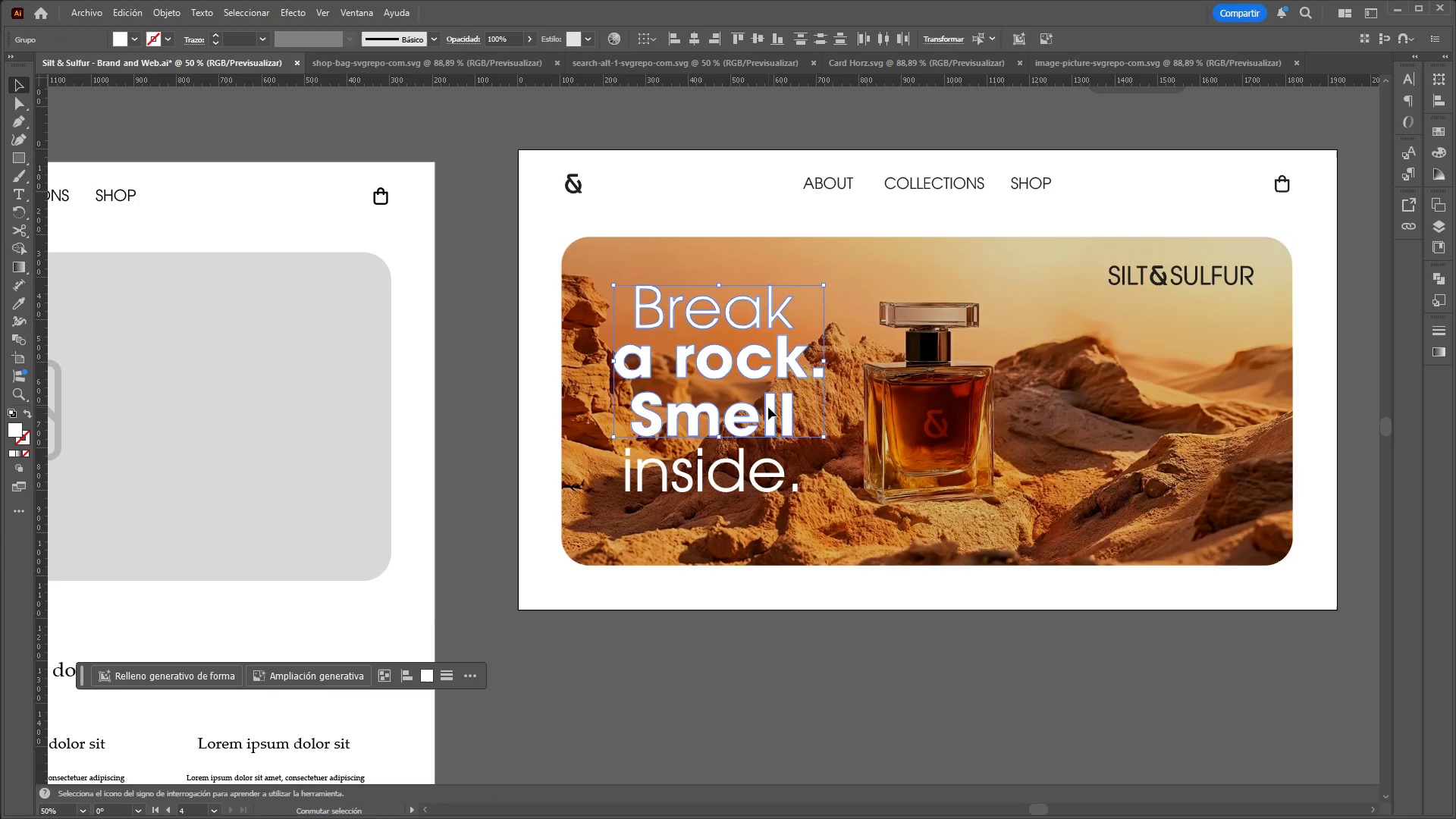 
hold_key(key=ShiftLeft, duration=0.91)
left_click([773, 473])
 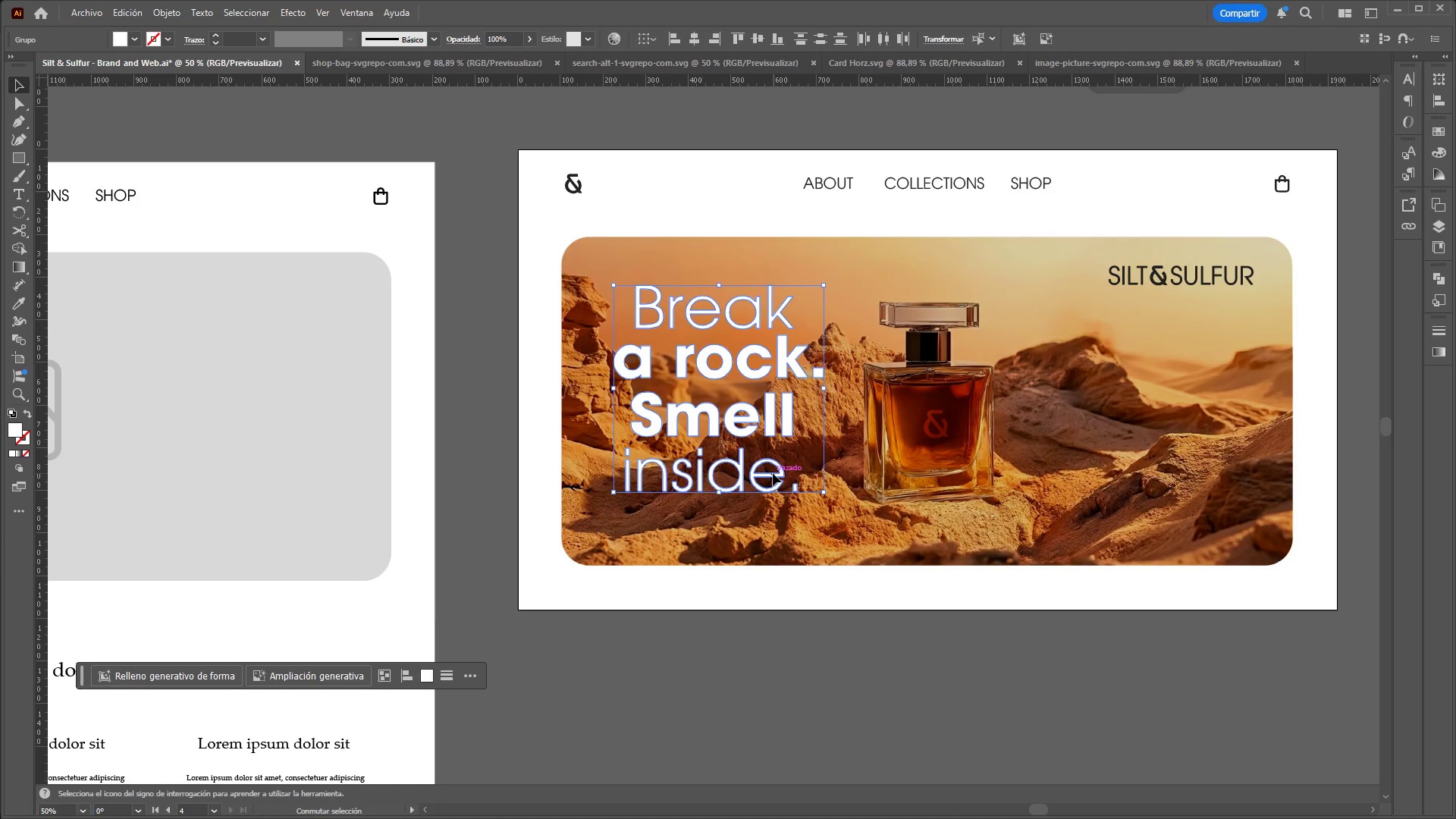 
left_click([174, 14])
 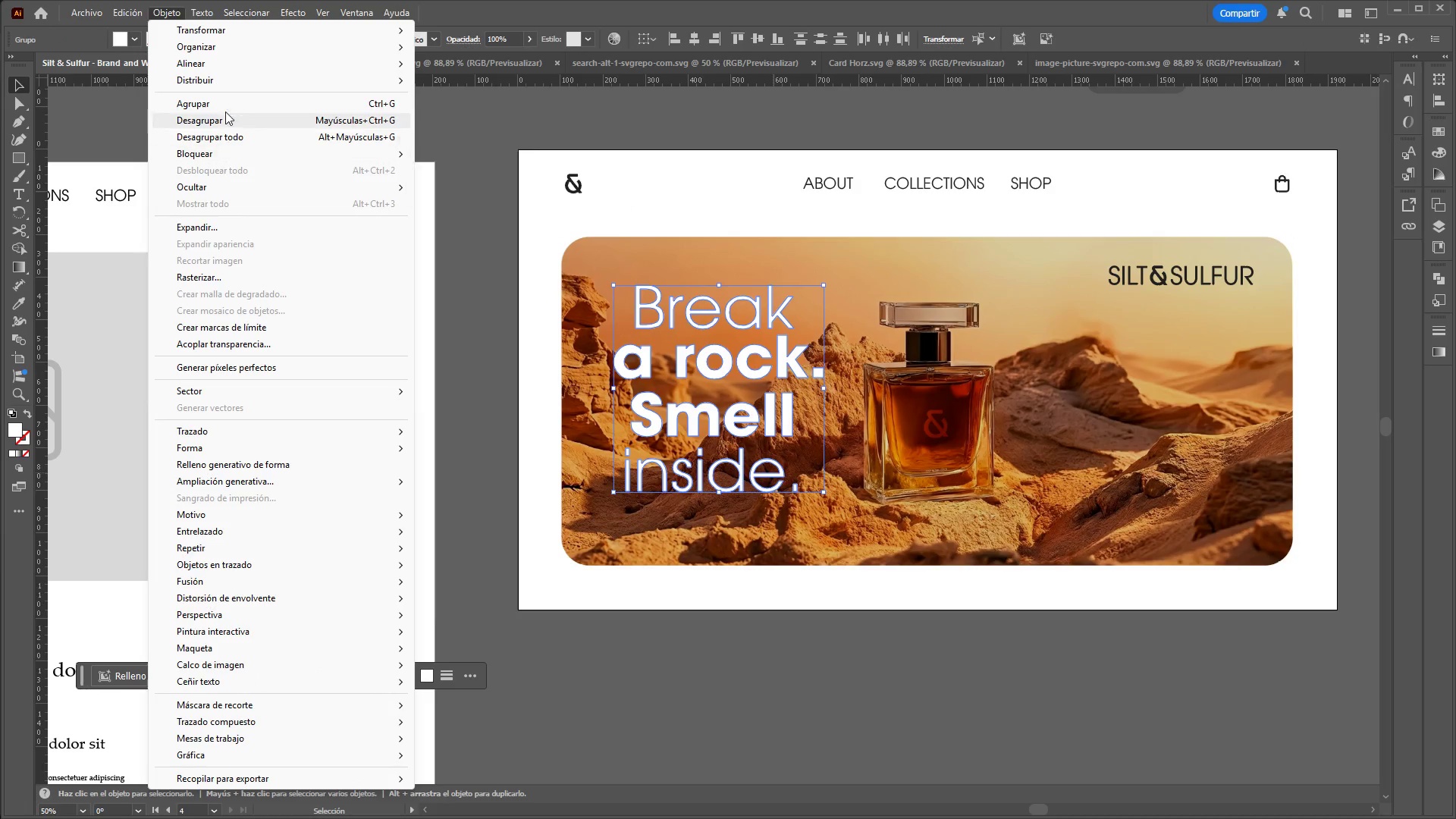 
left_click([224, 108])
 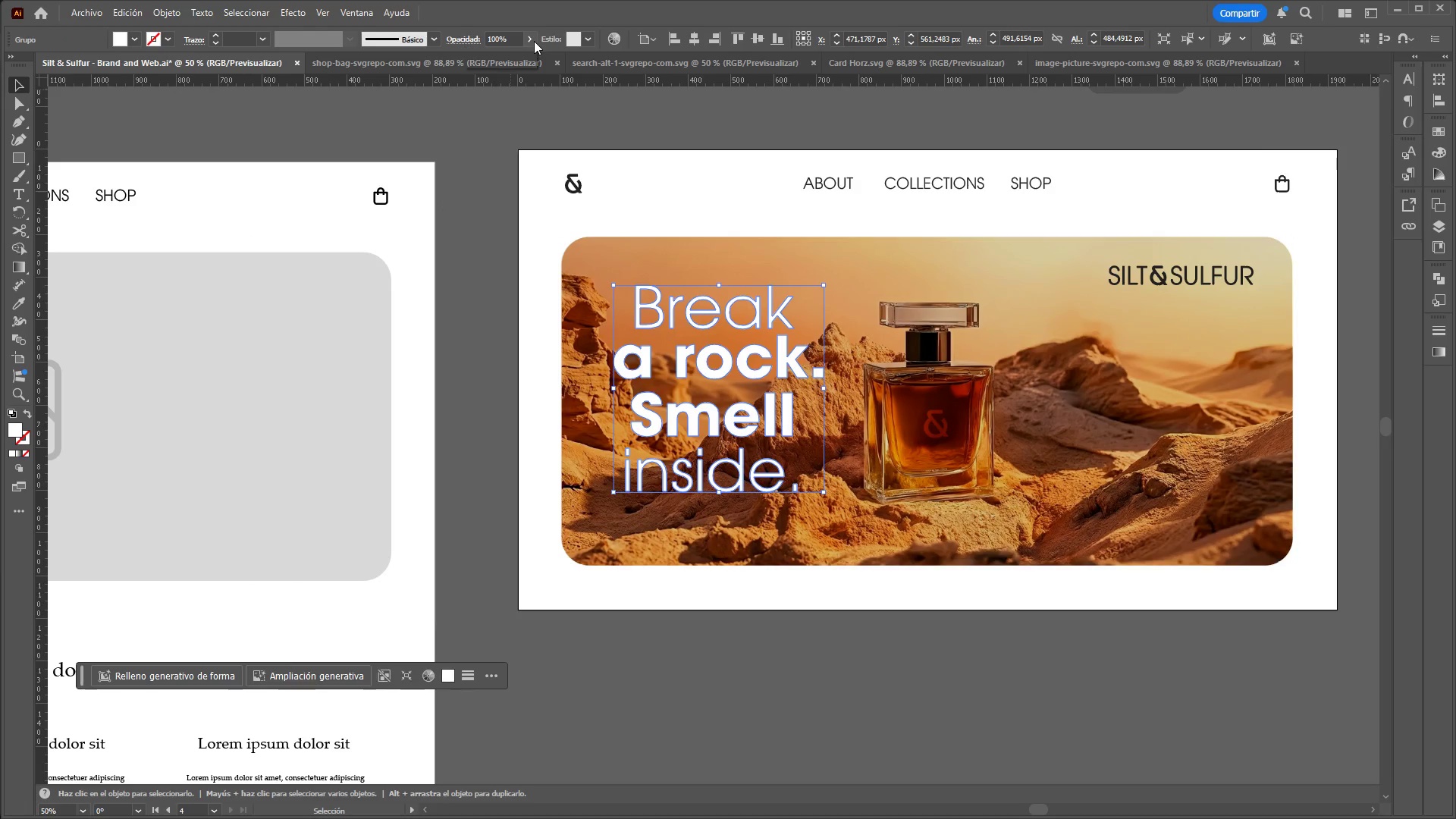 
left_click_drag(start_coordinate=[525, 62], to_coordinate=[516, 61])
 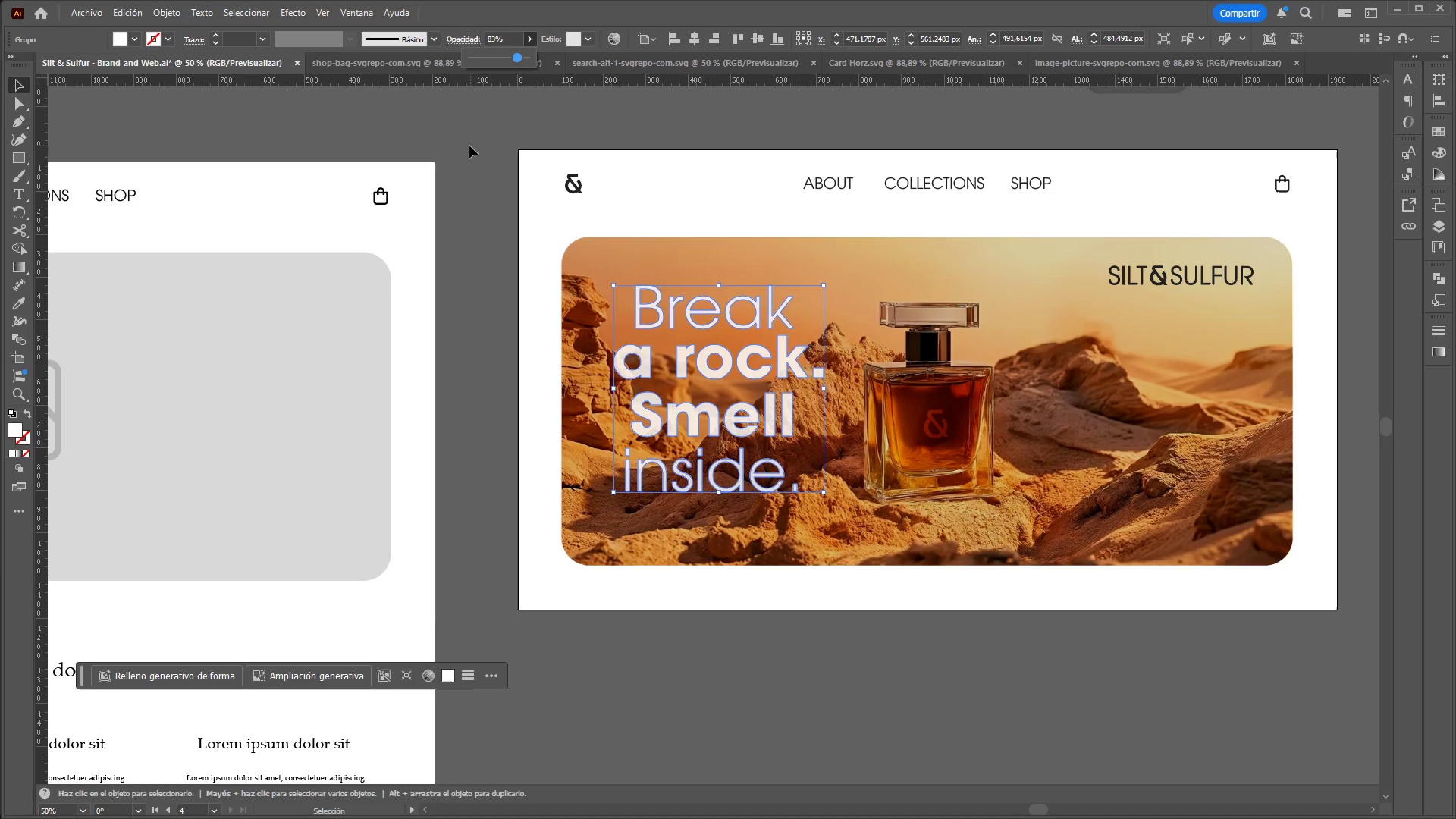 
left_click([469, 146])
 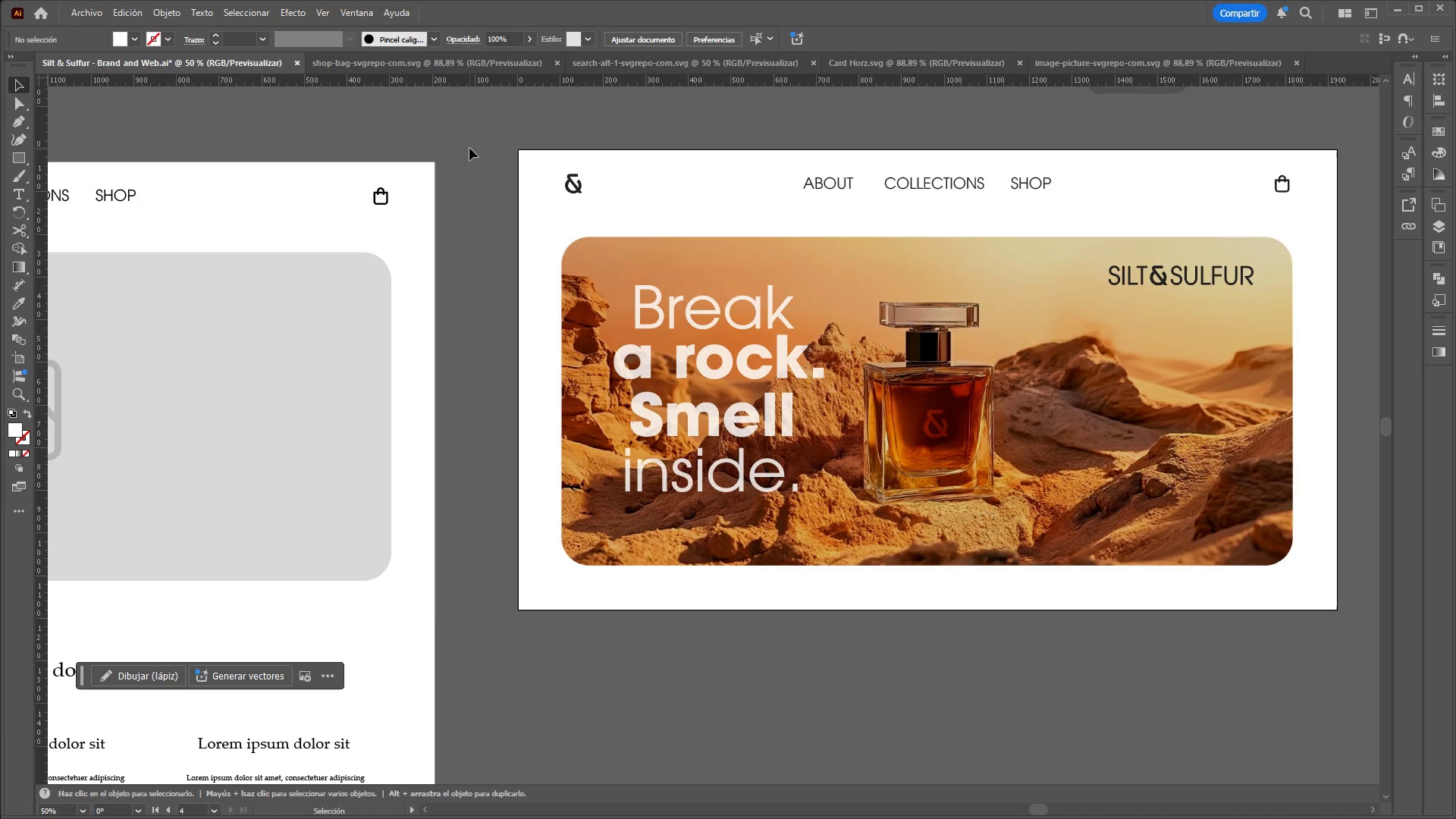 
hold_key(key=ControlLeft, duration=1.24)
hold_key(key=AltLeft, duration=1.19)
scroll: coordinate [633, 228], scroll_direction: none, amount: 0.0
 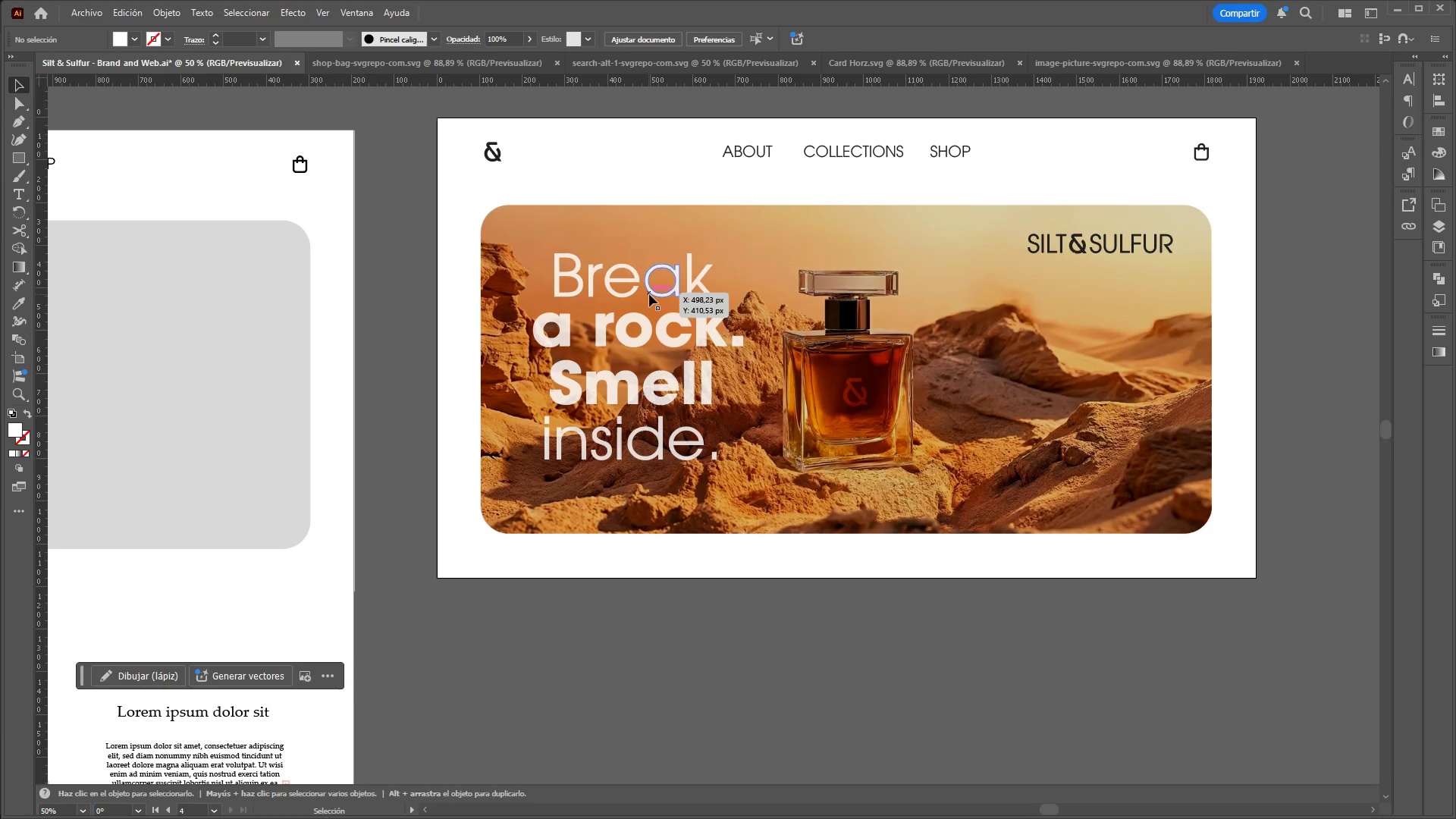 
left_click([649, 294])
 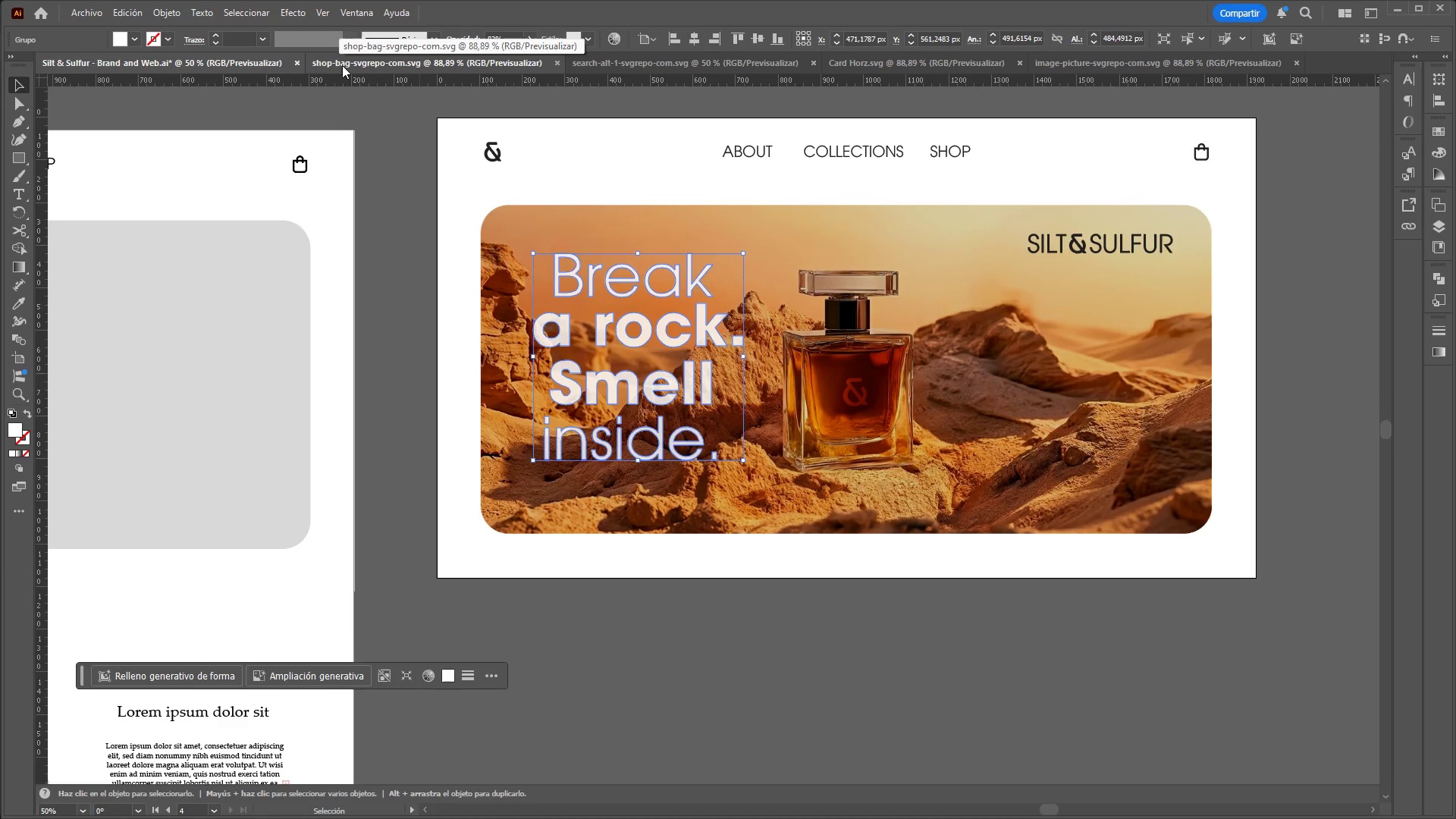 
wait(7.86)
 